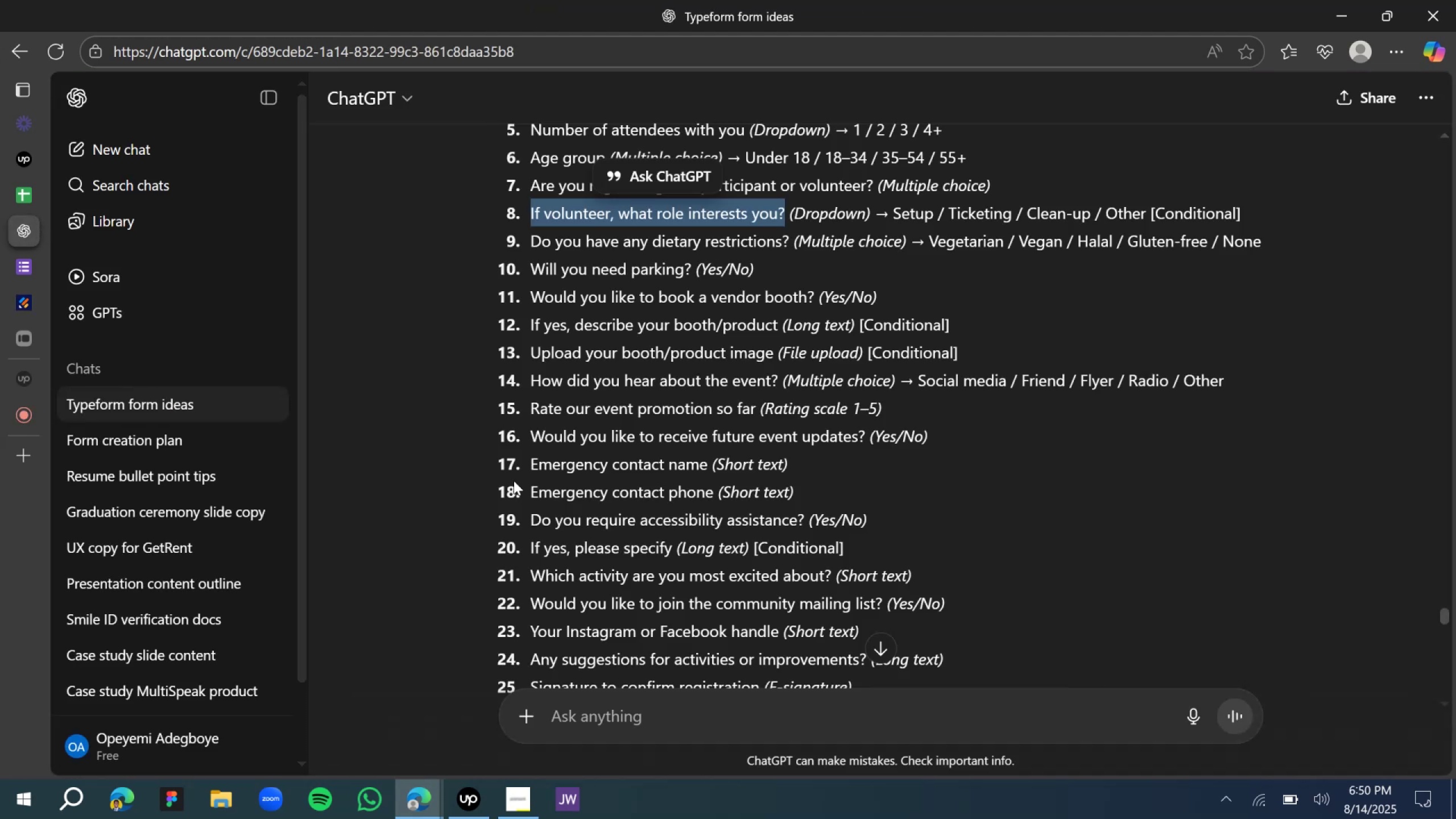 
left_click([78, 295])
 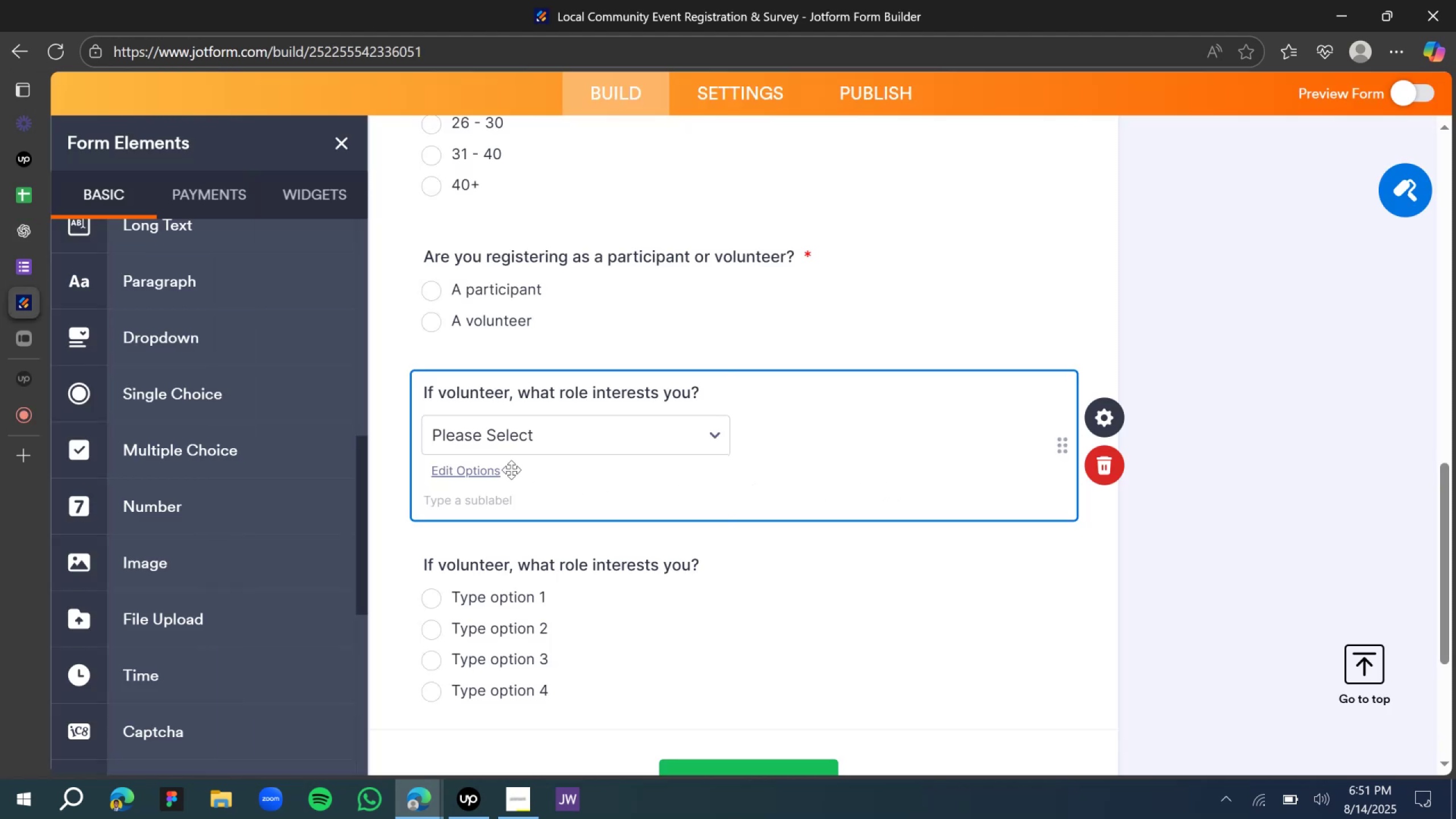 
left_click([493, 442])
 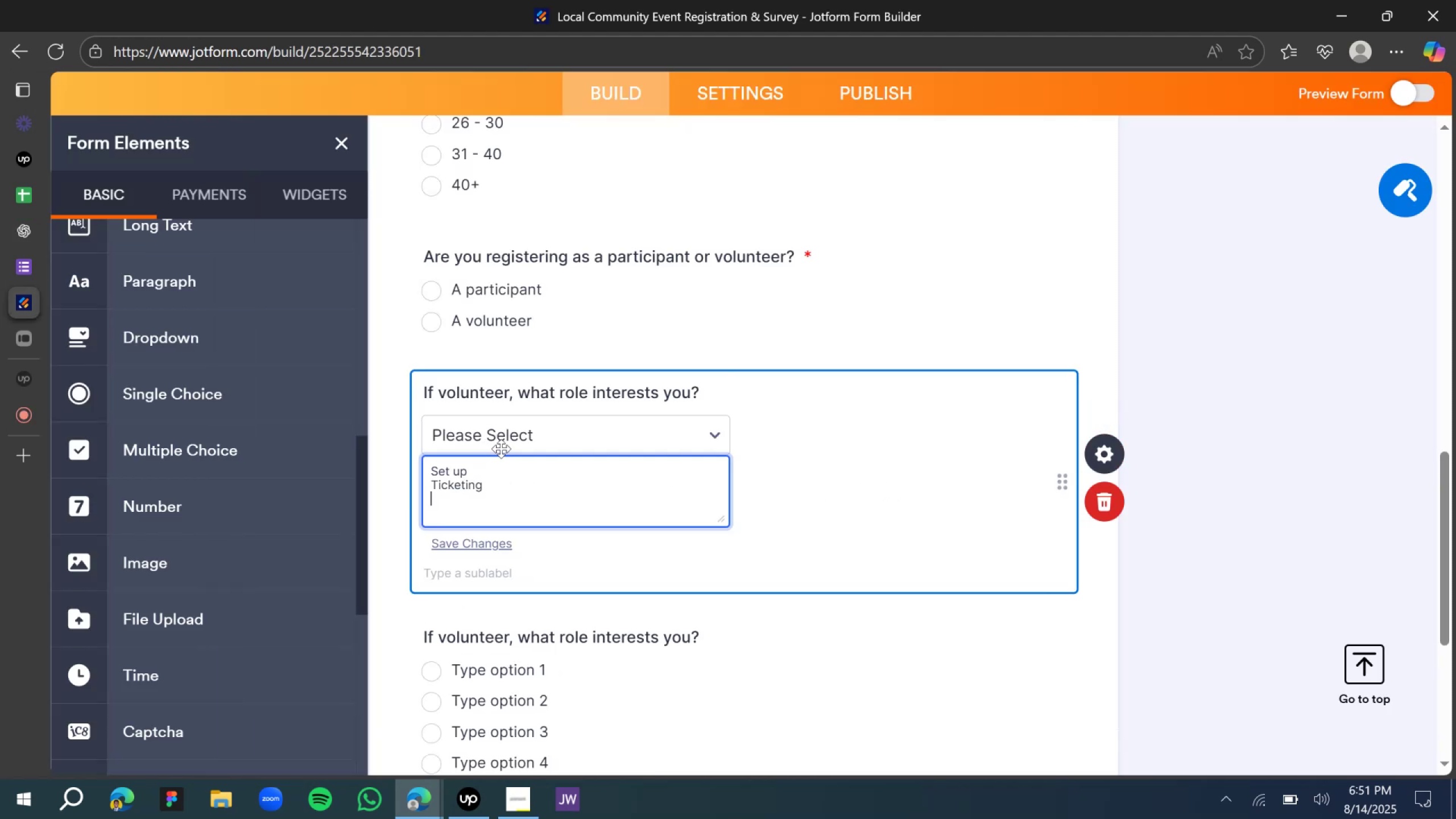 
type(Clean up)
 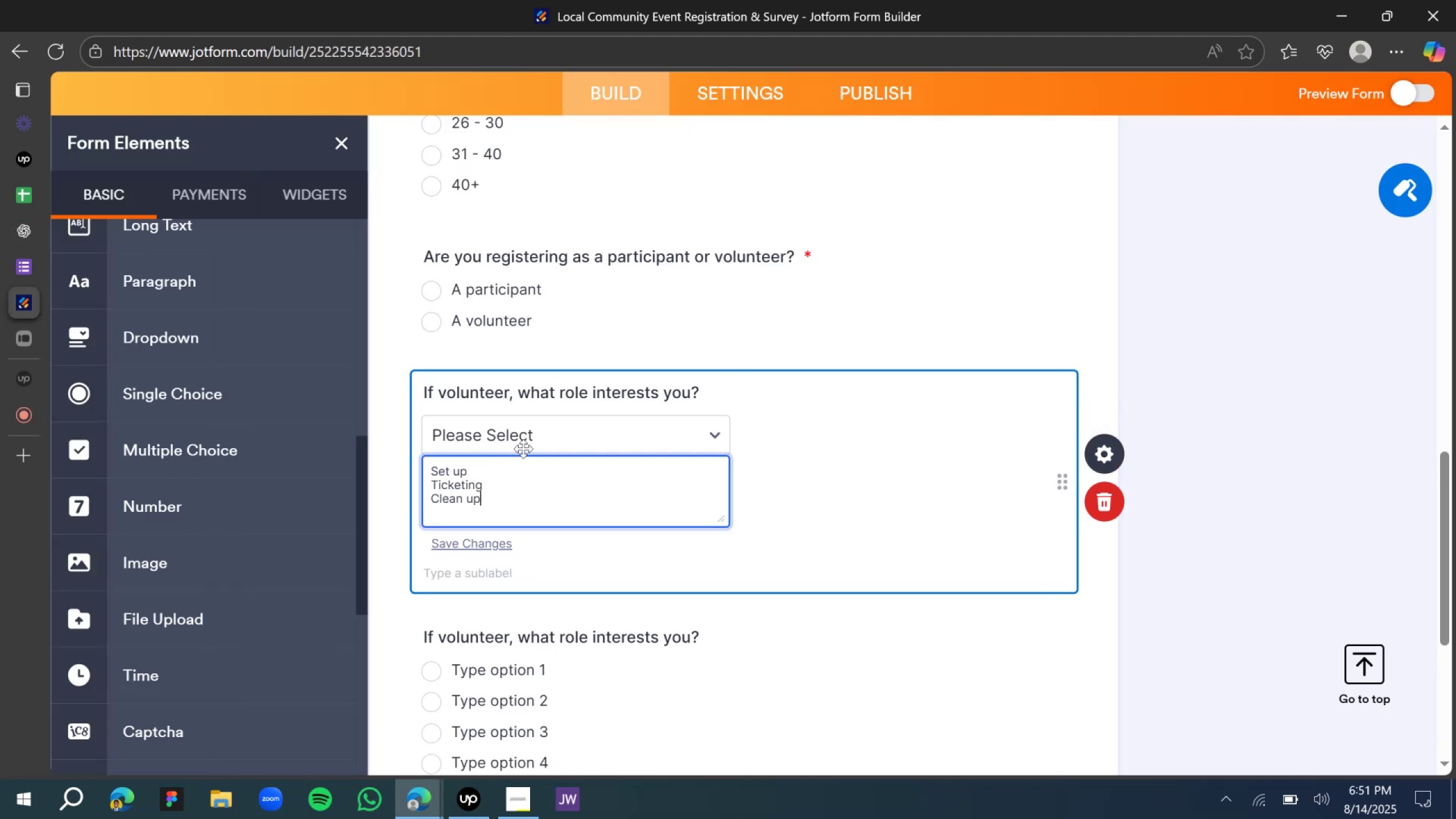 
 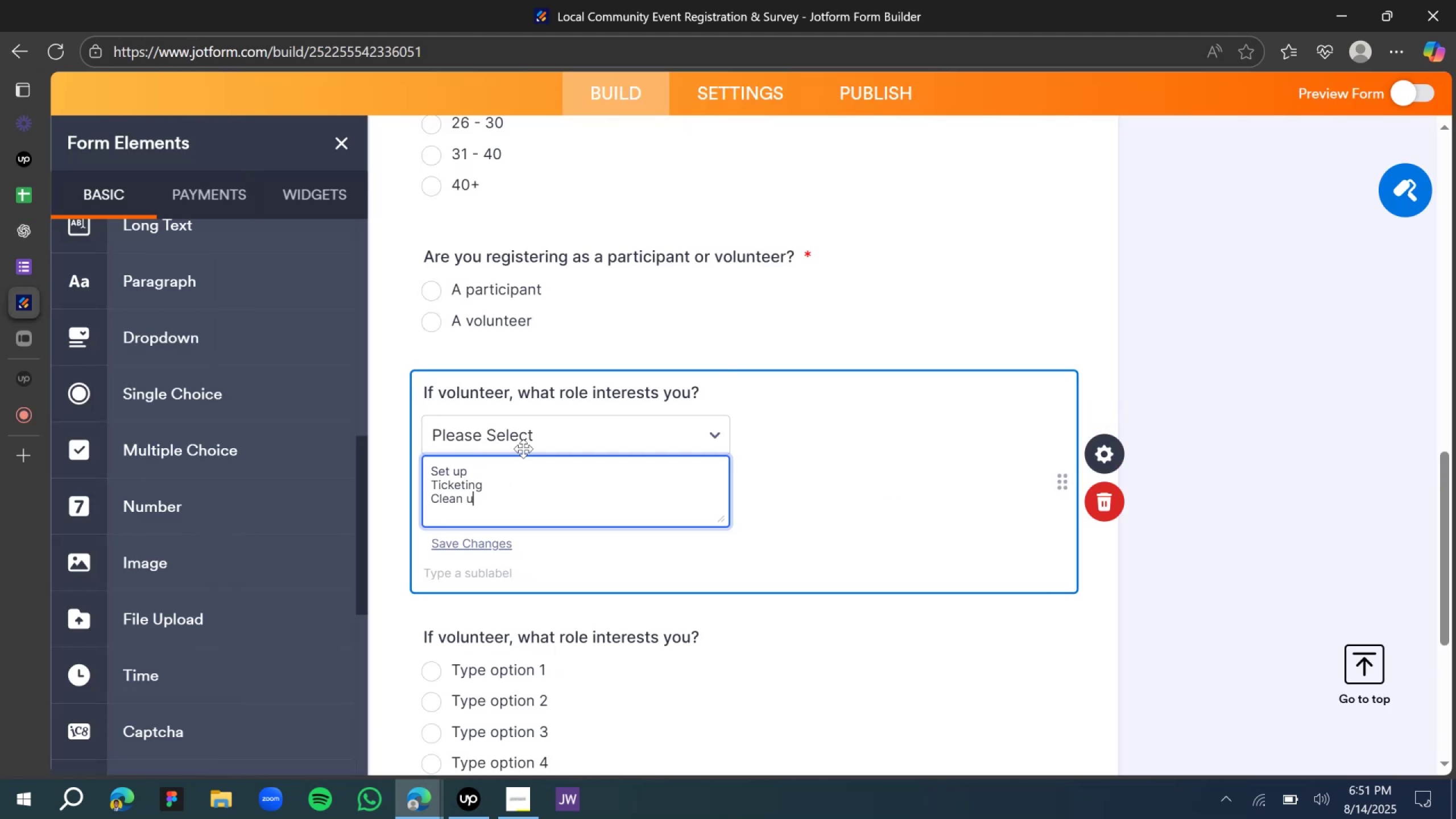 
key(Enter)
 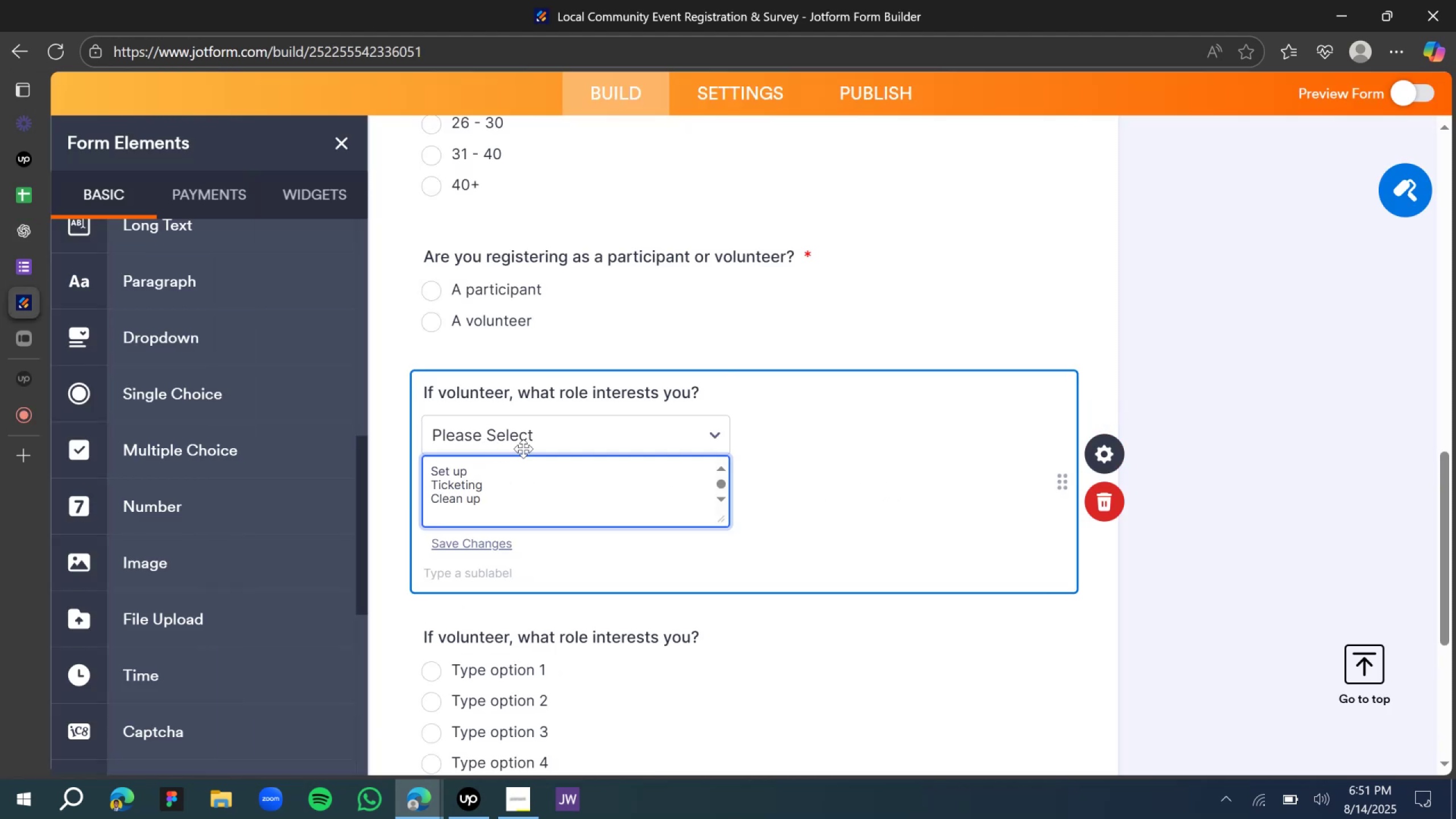 
hold_key(key=ShiftLeft, duration=1.27)
 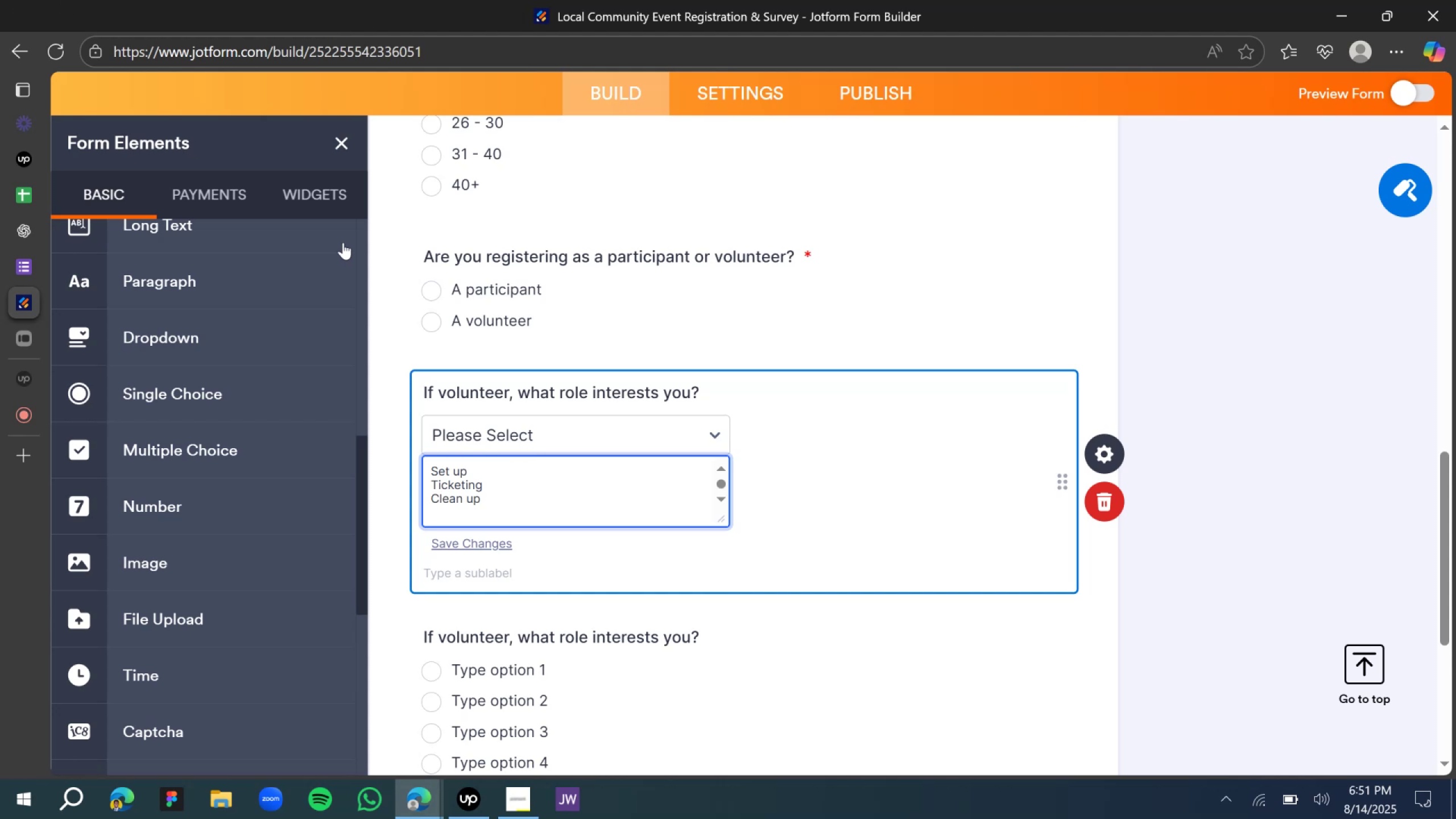 
type(Others)
 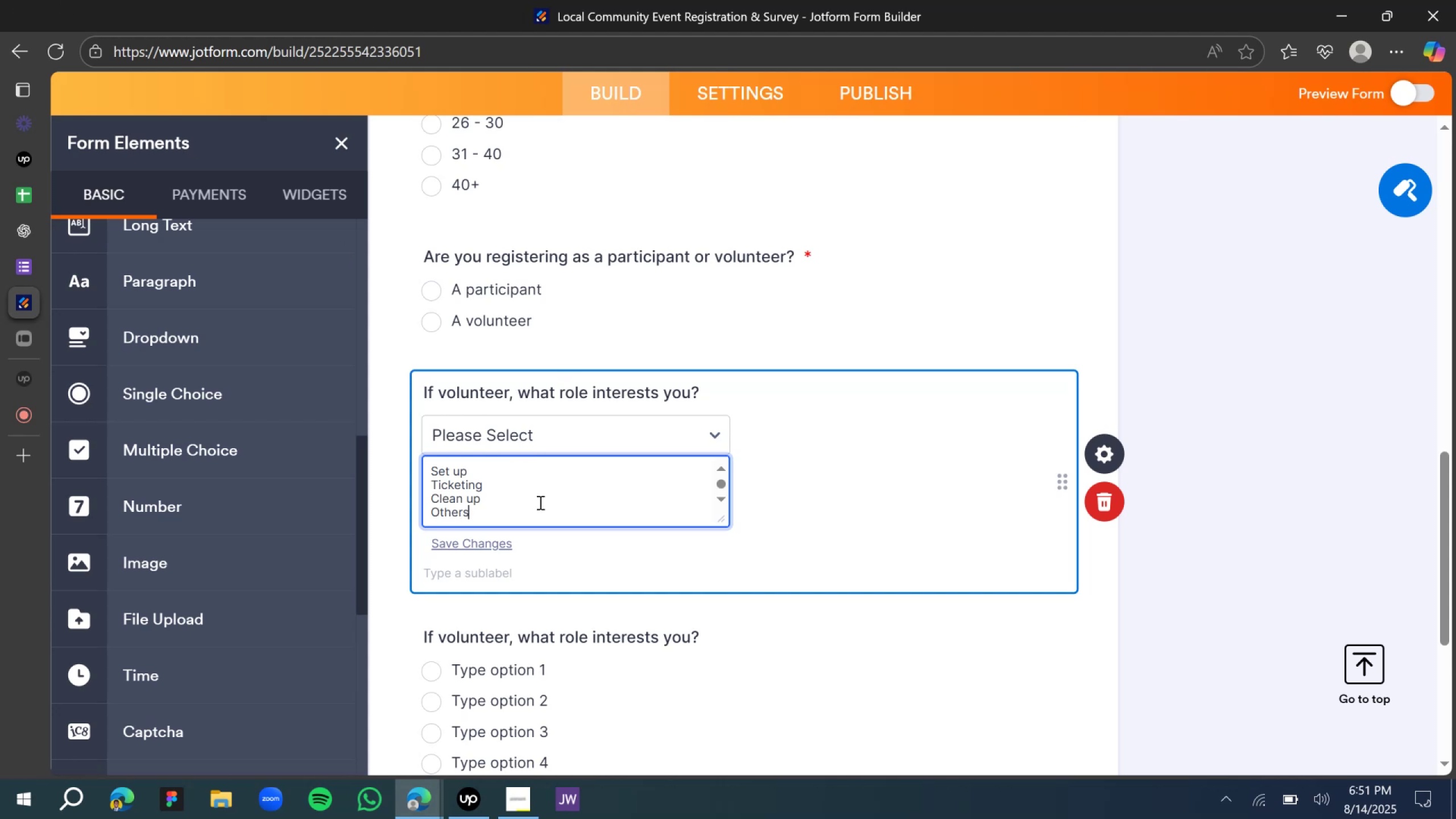 
left_click([684, 603])
 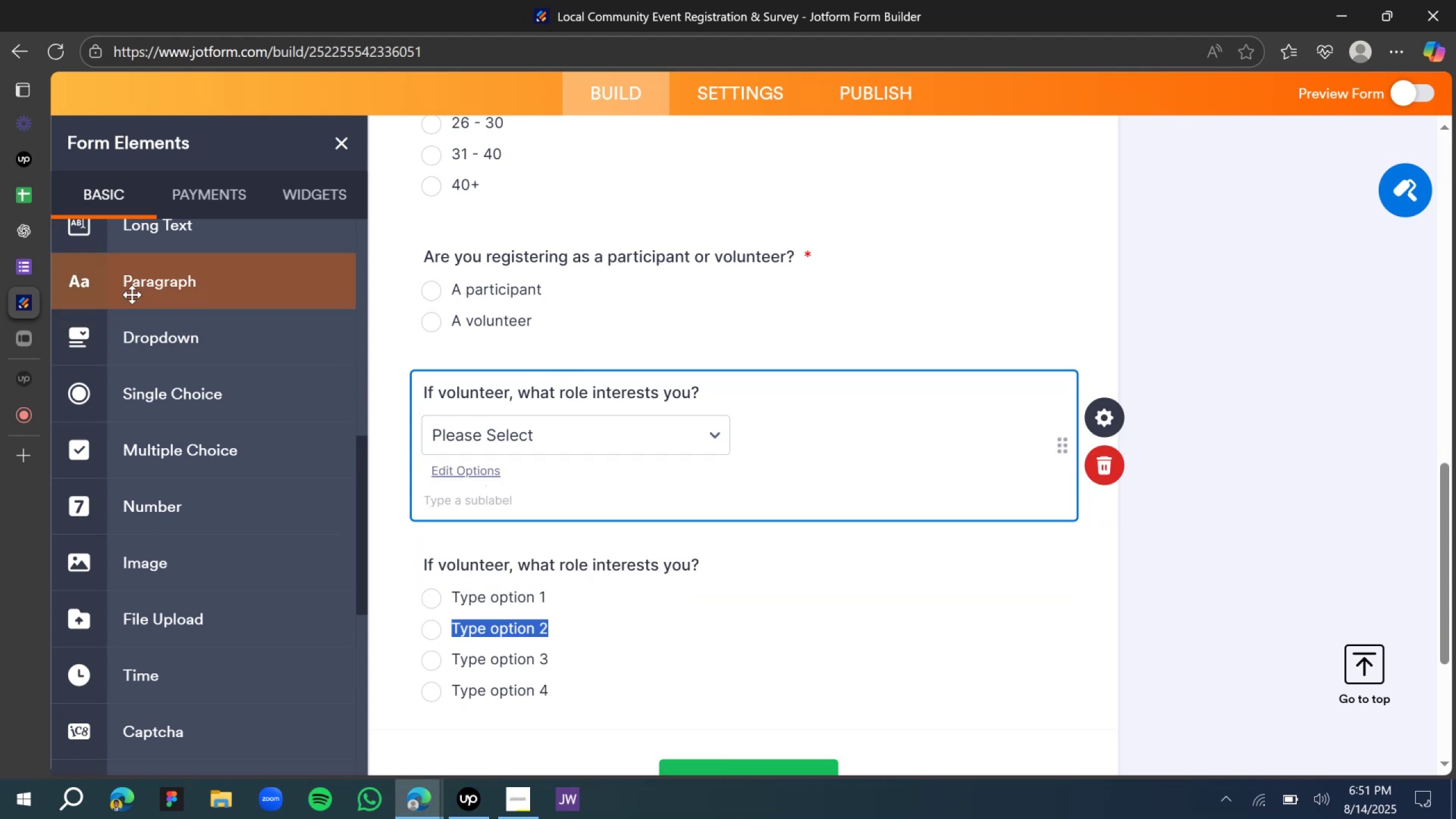 
left_click([31, 232])
 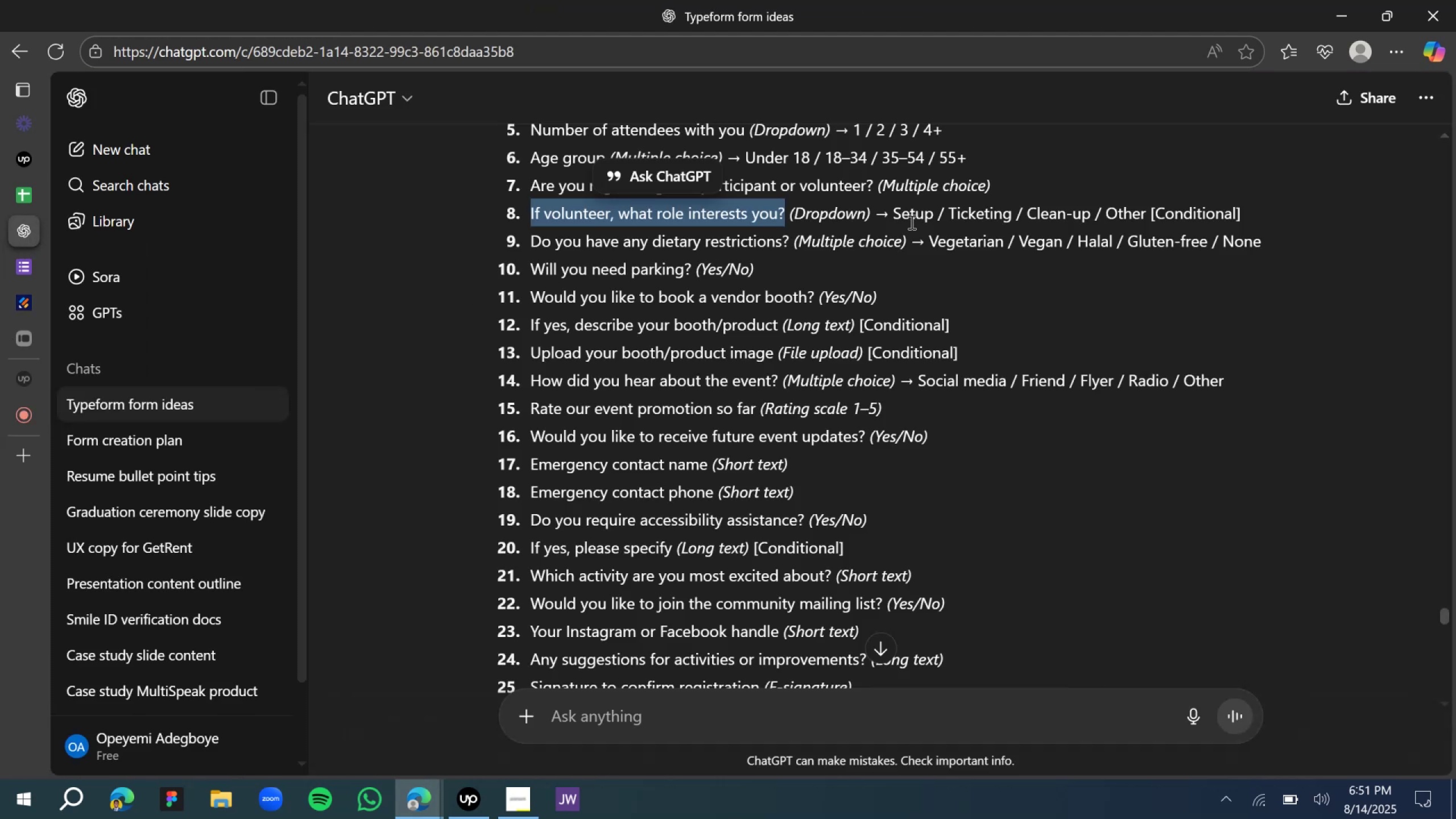 
left_click([794, 246])
 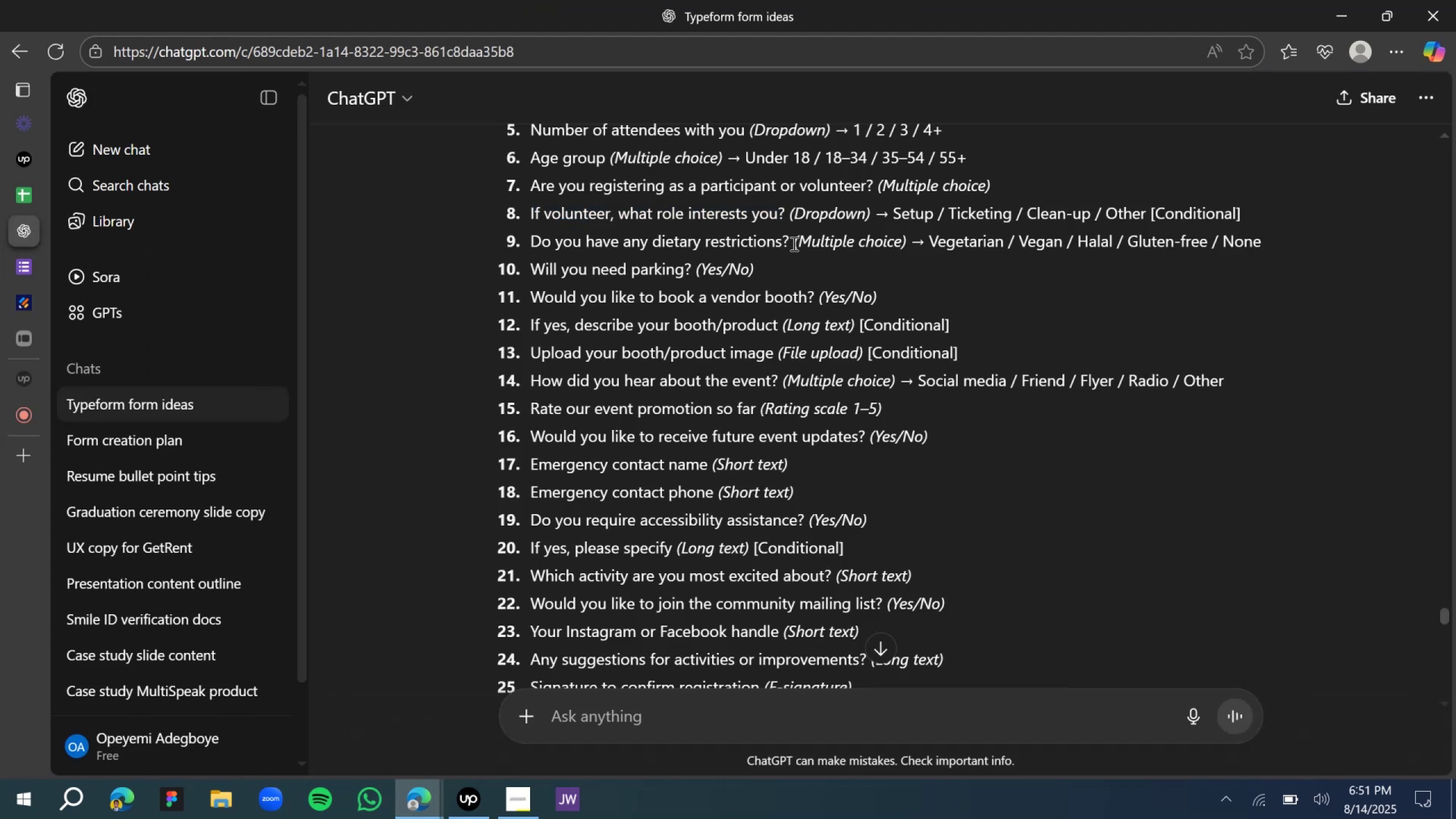 
left_click_drag(start_coordinate=[789, 239], to_coordinate=[535, 228])
 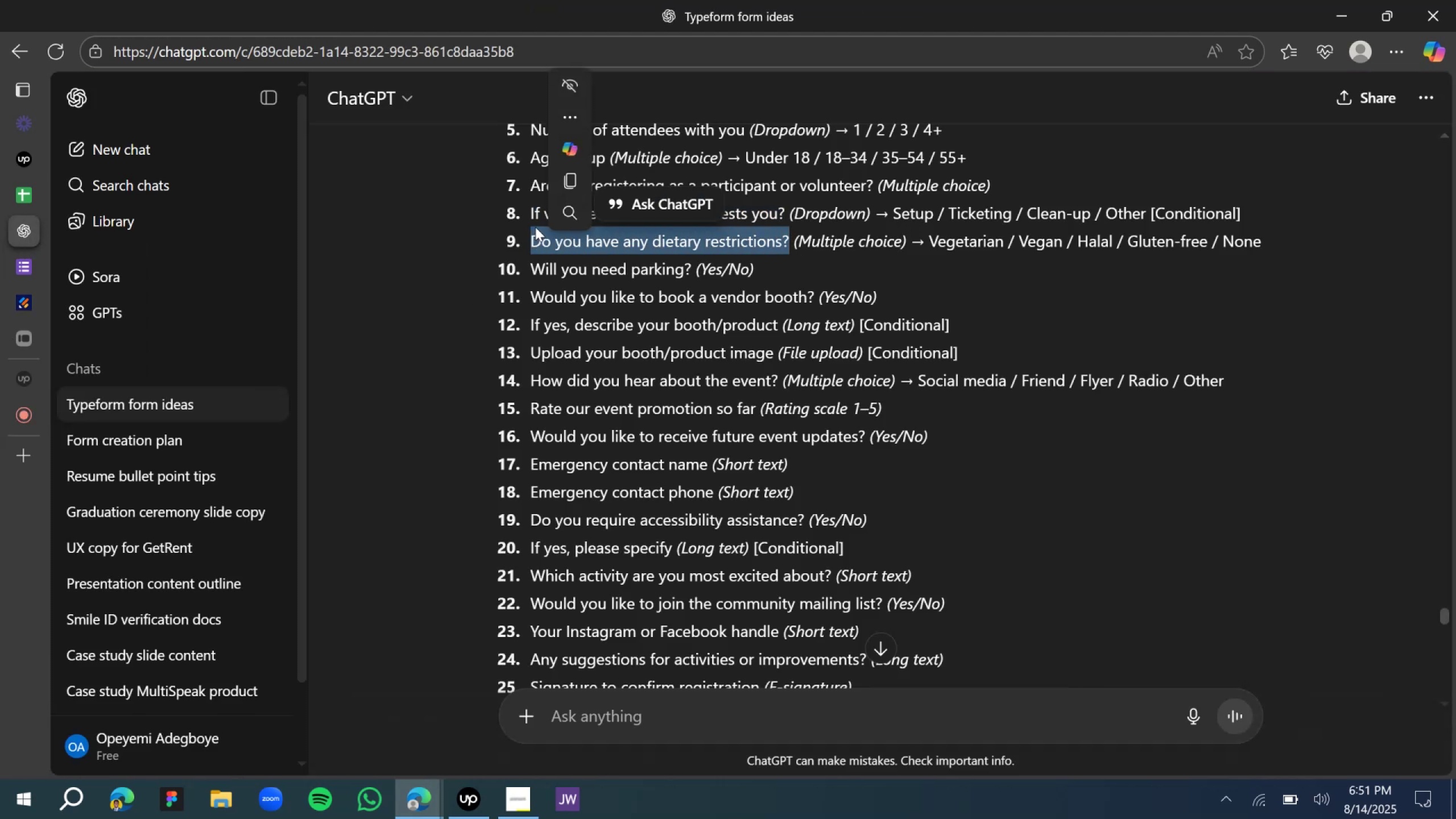 
key(Control+C)
 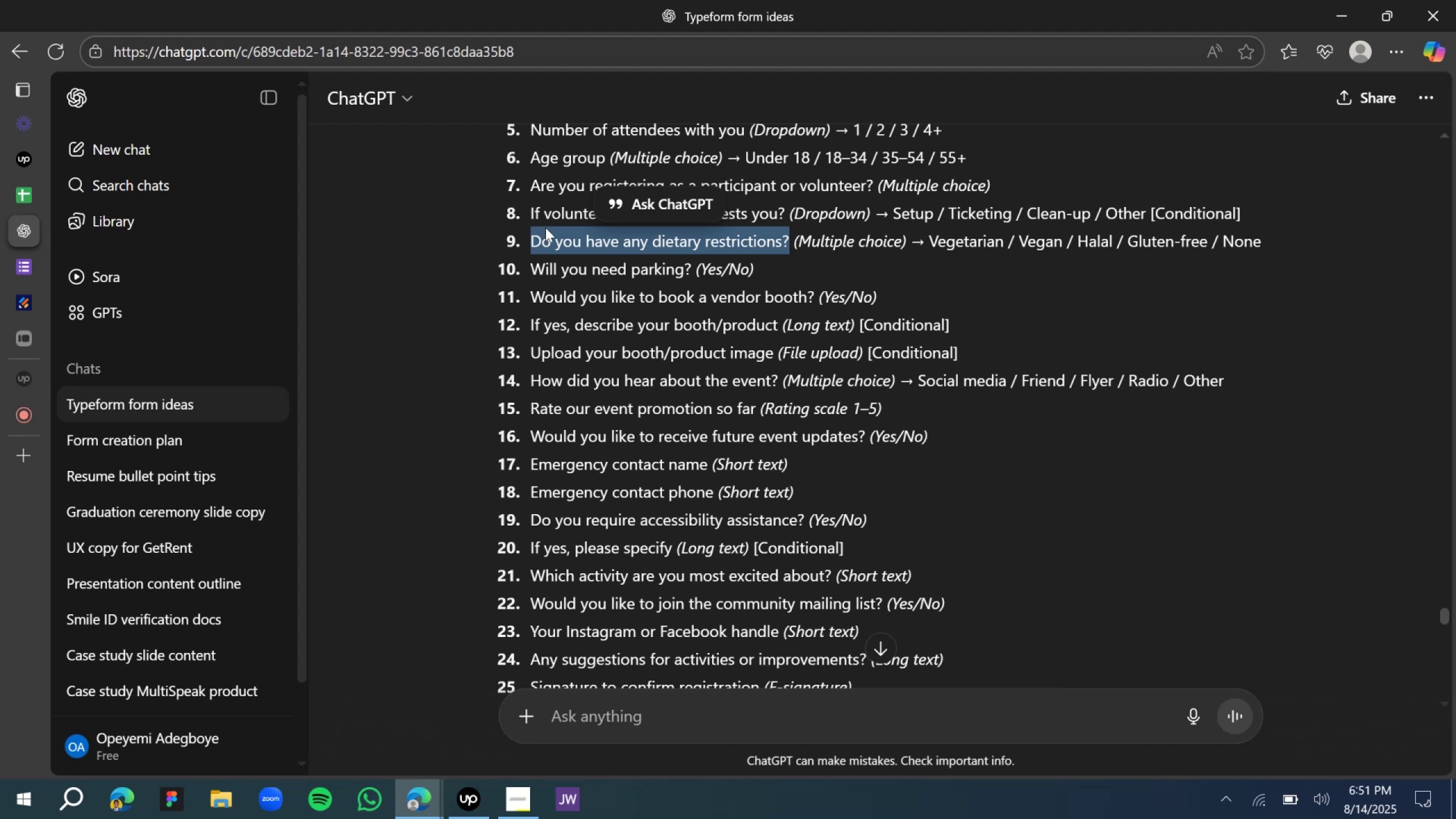 
key(Control+C)
 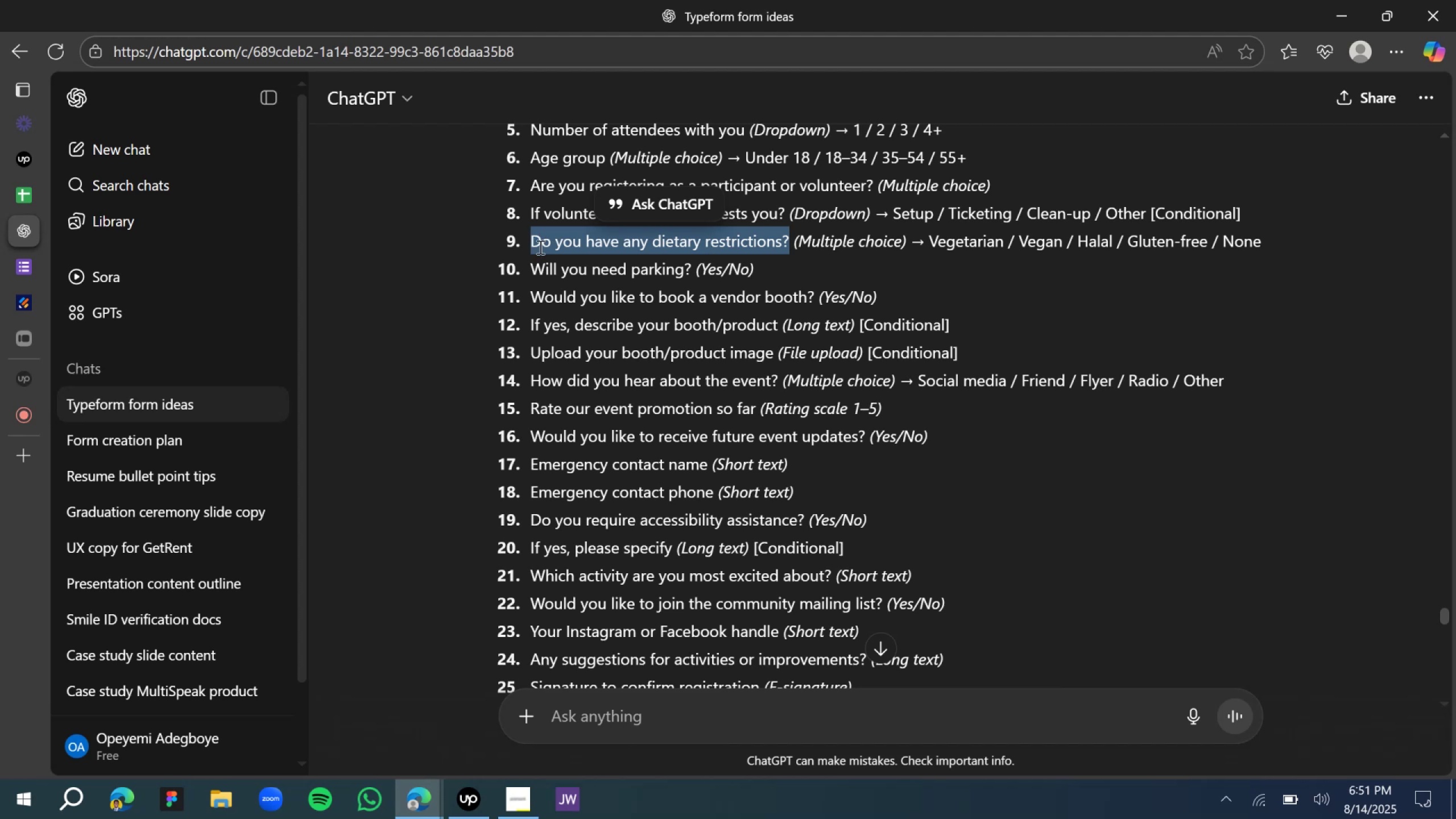 
key(Control+C)
 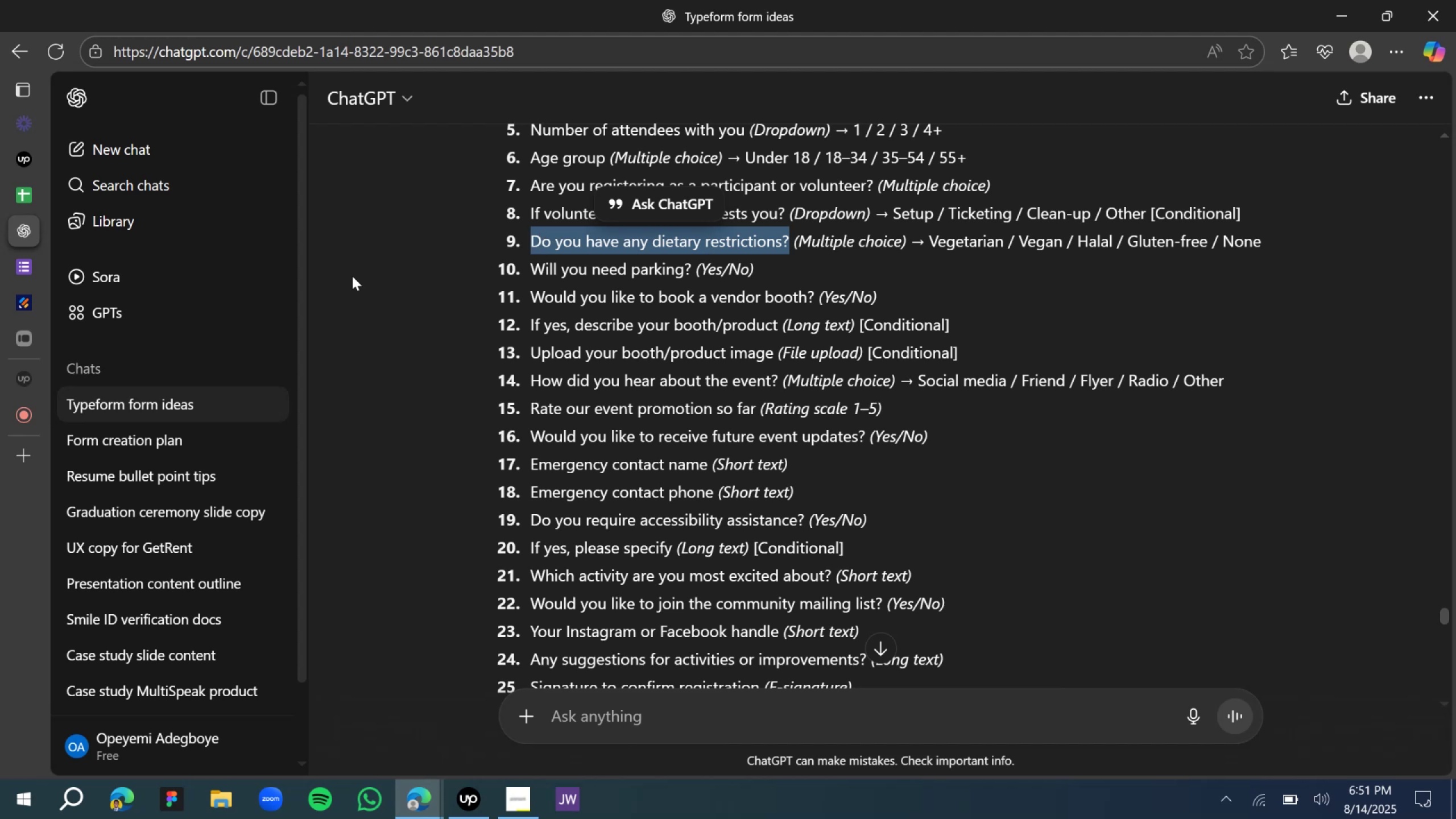 
key(Control+C)
 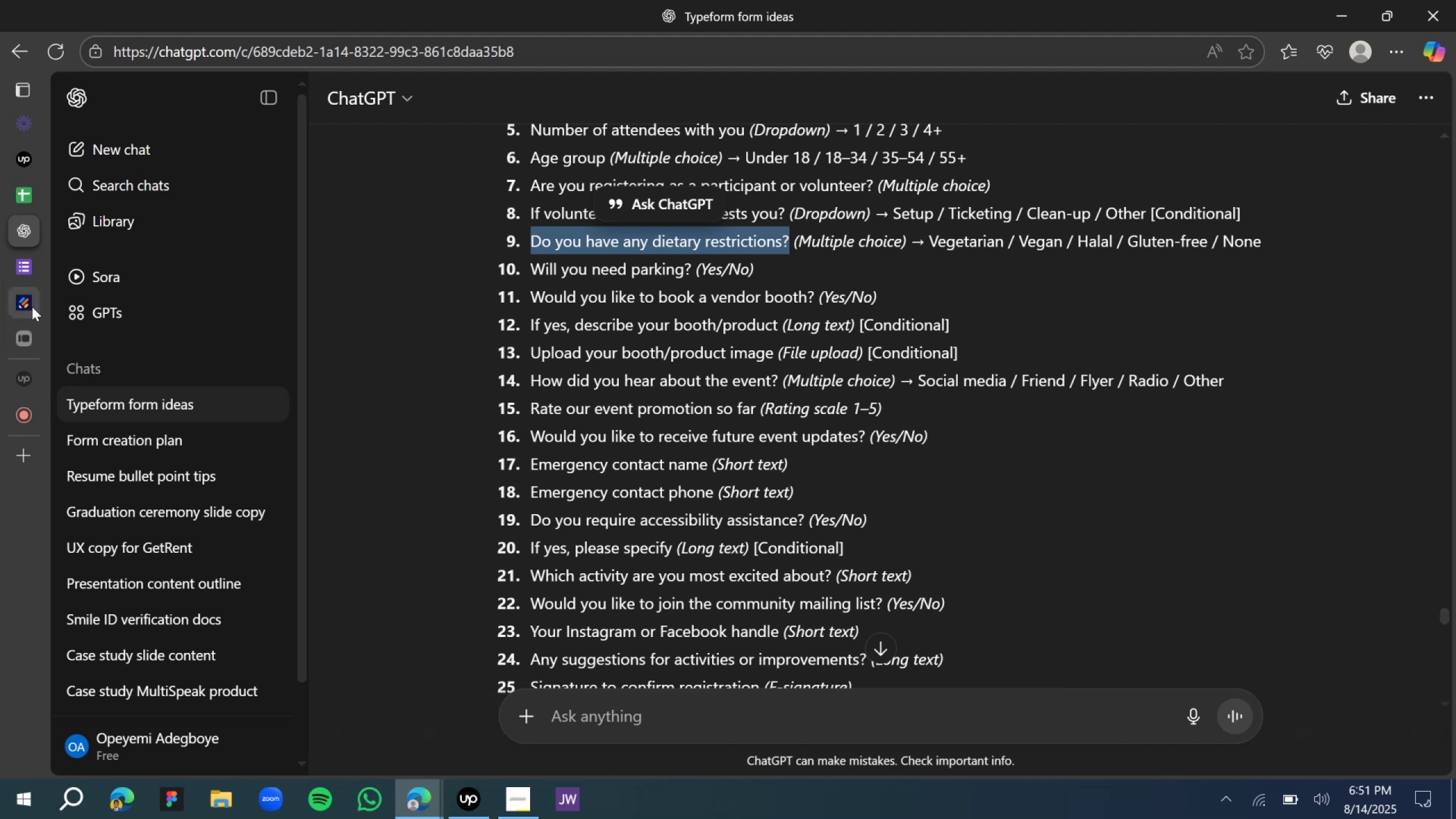 
left_click([32, 307])
 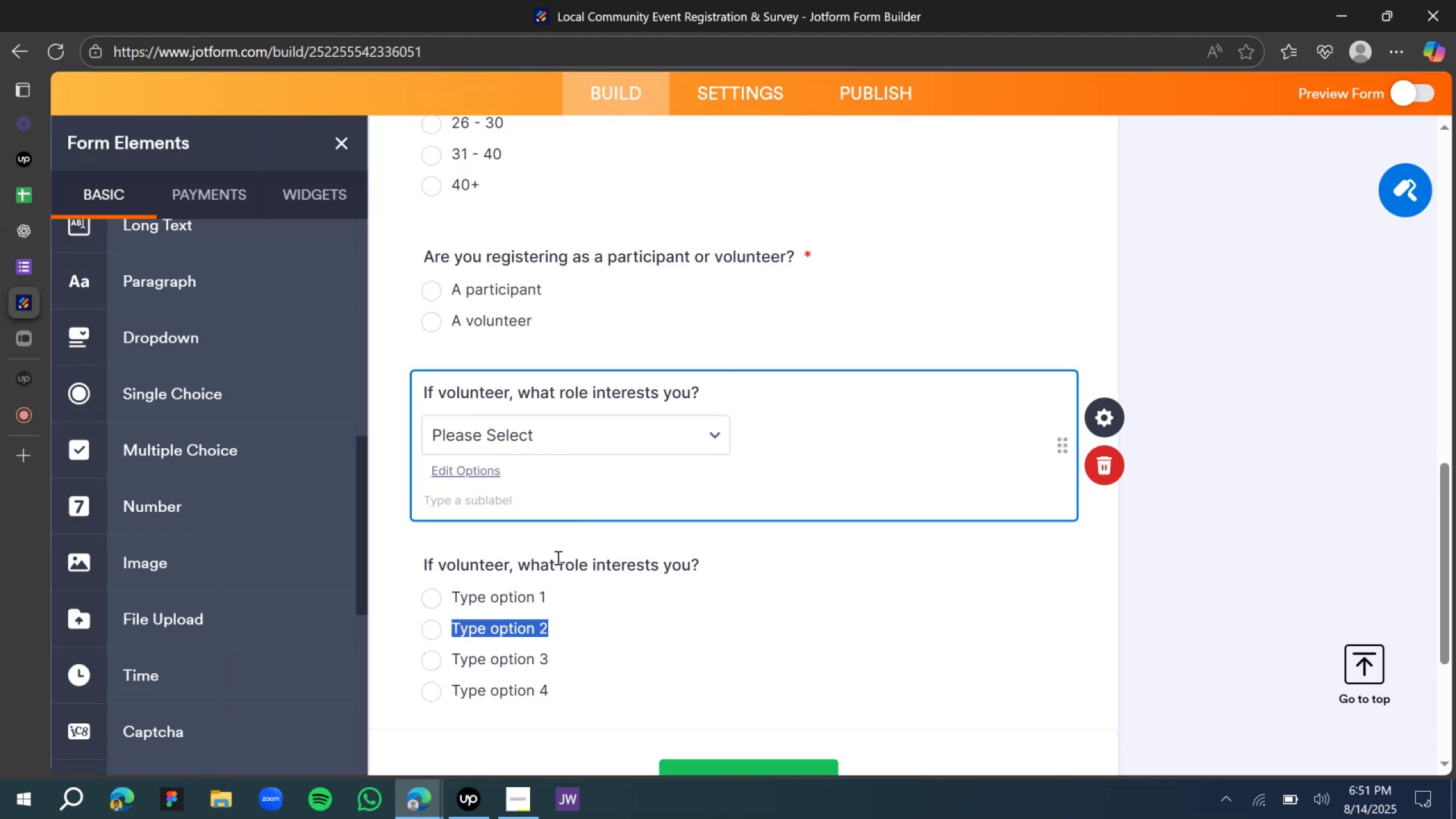 
double_click([556, 557])
 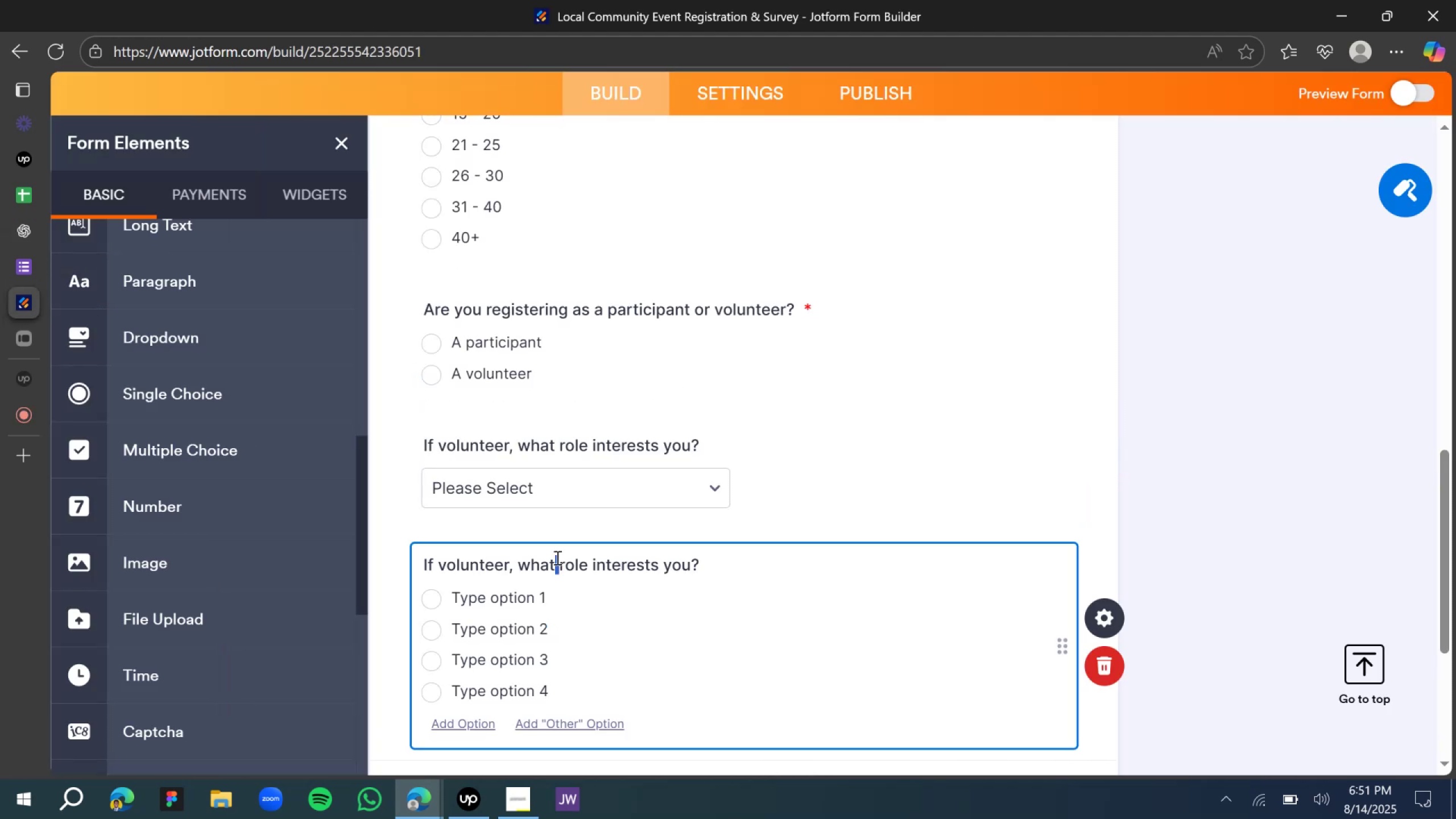 
triple_click([556, 557])
 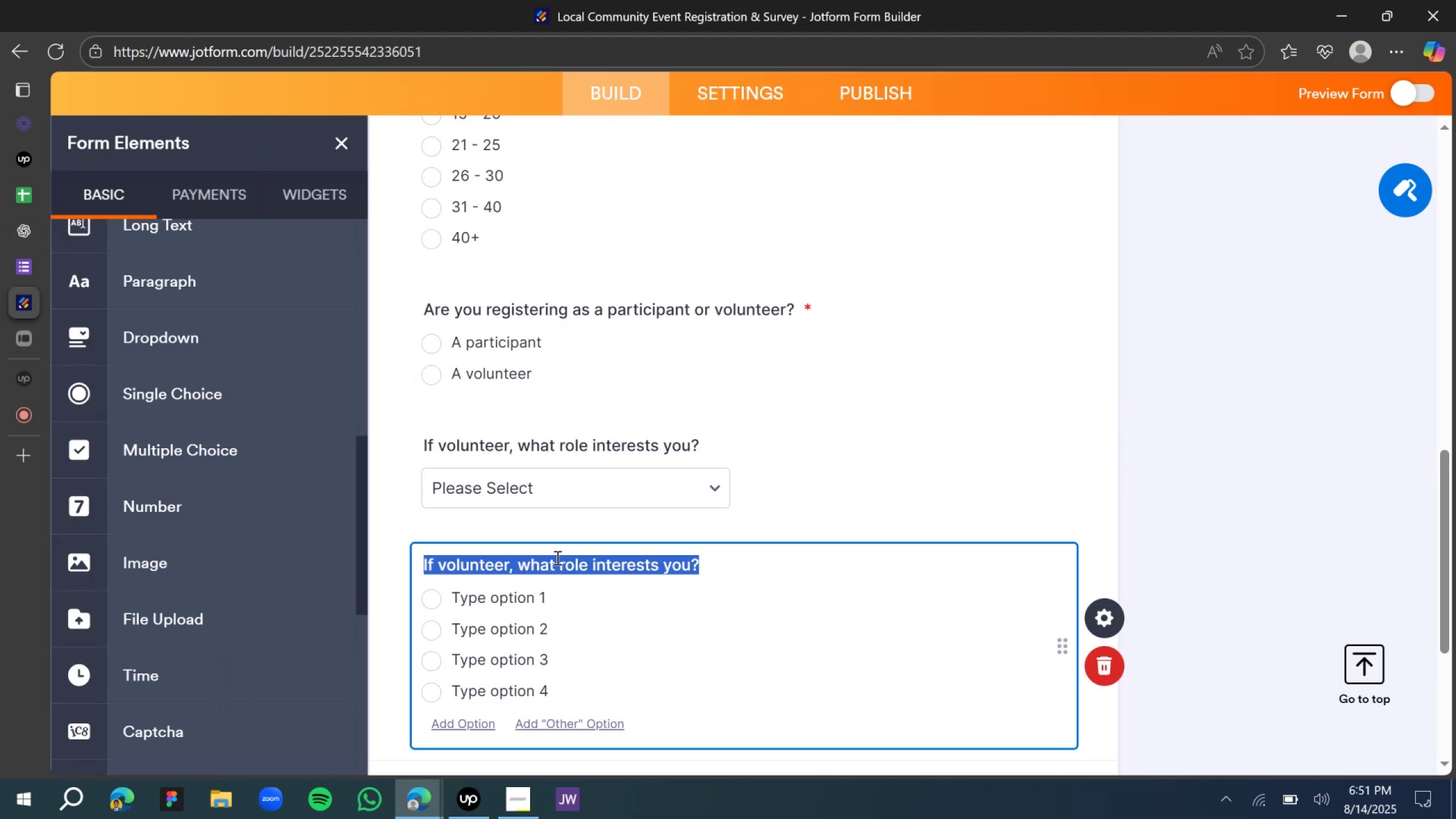 
key(Control+V)
 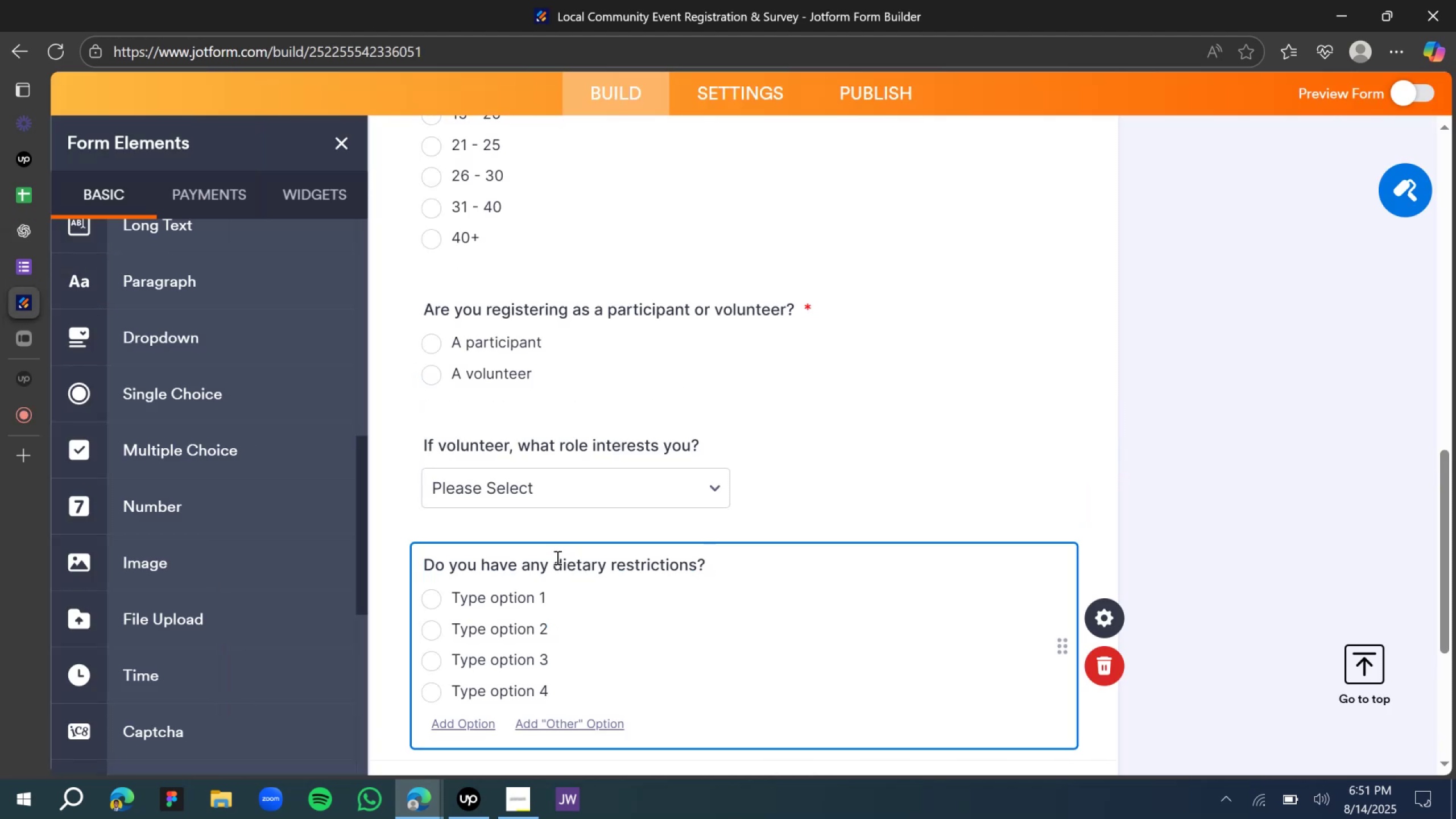 
scroll: coordinate [556, 557], scroll_direction: down, amount: 1.0
 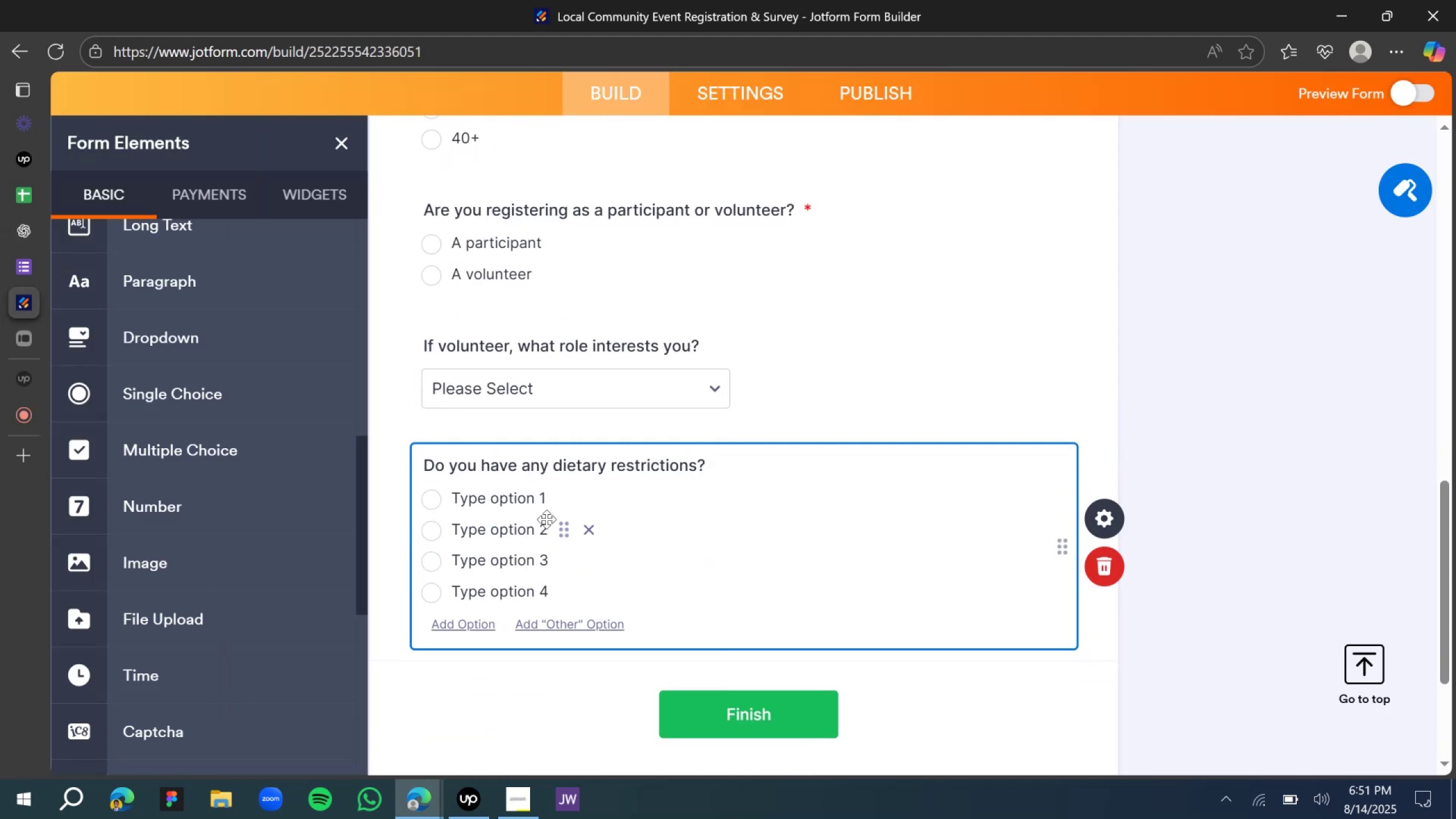 
left_click([536, 499])
 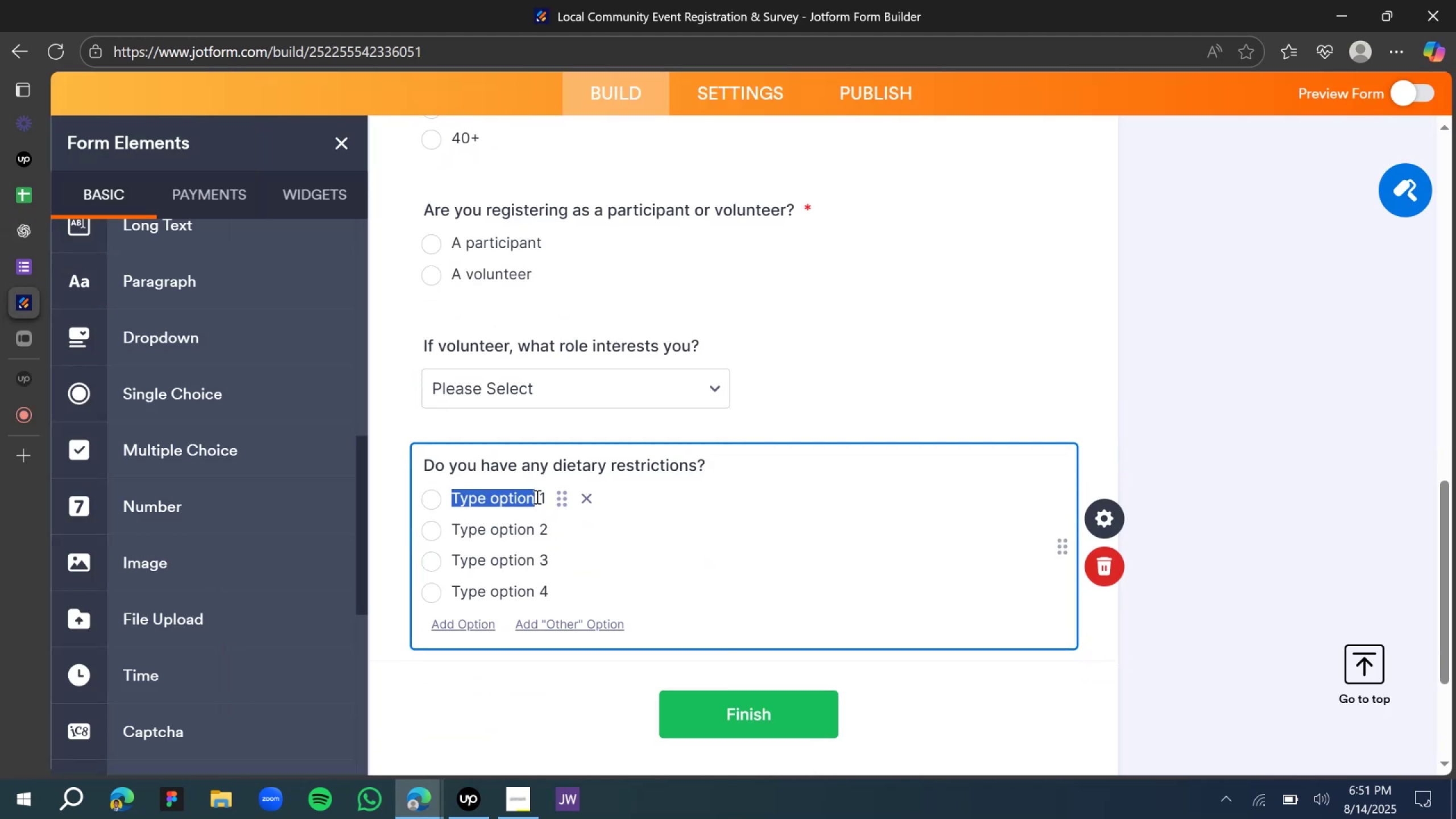 
key(Control+A)
 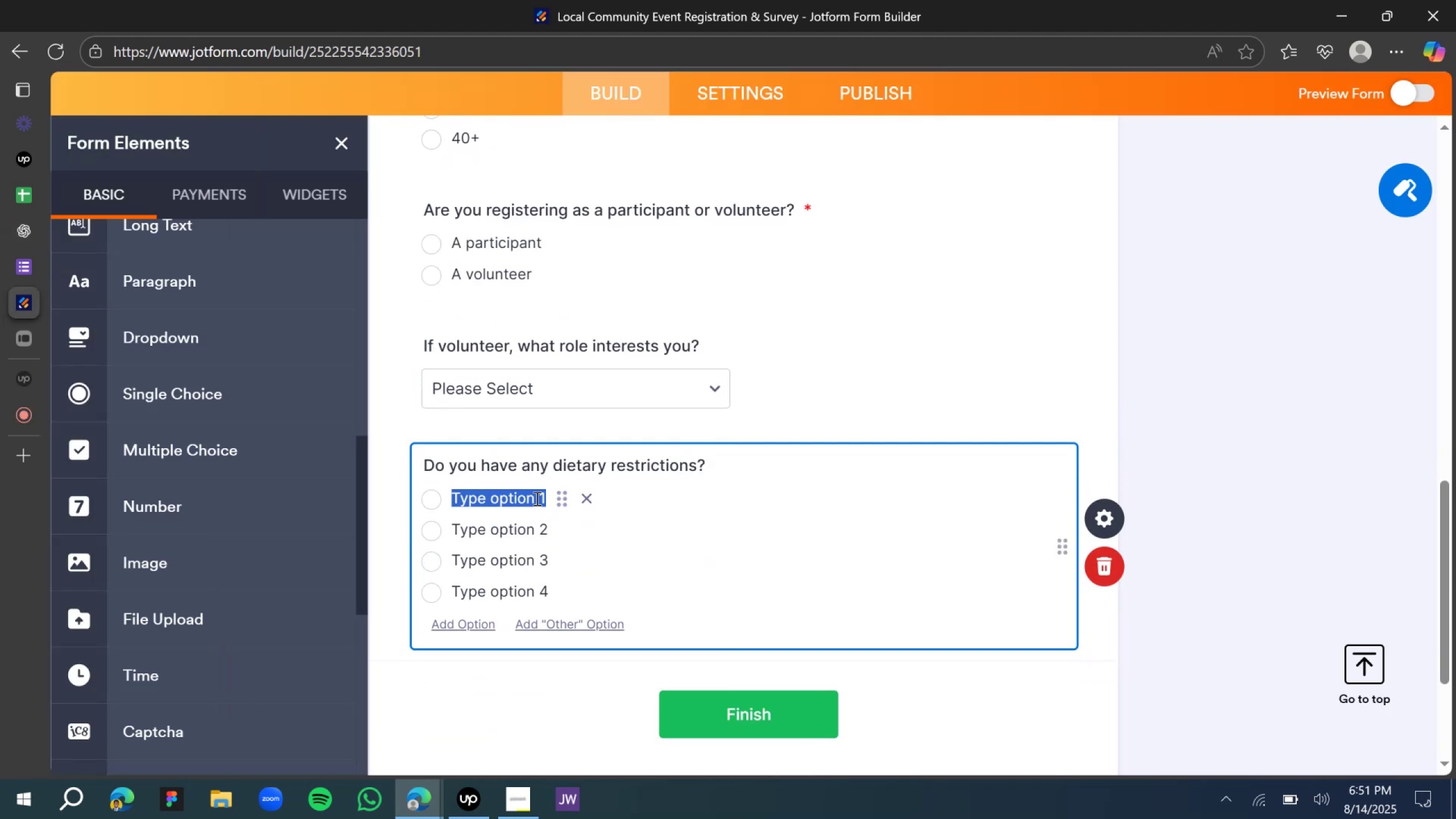 
type(Vegan)
 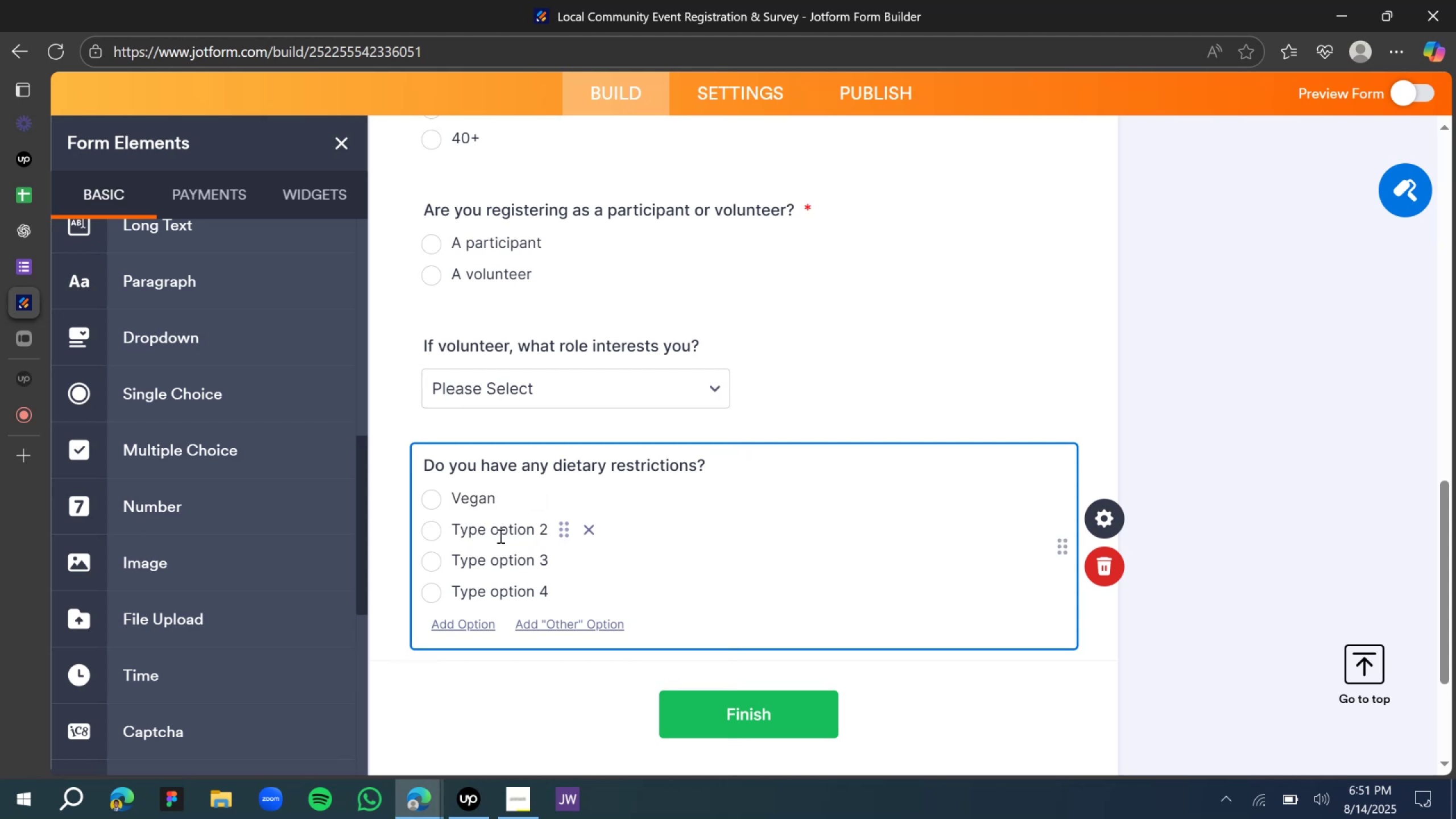 
double_click([499, 536])
 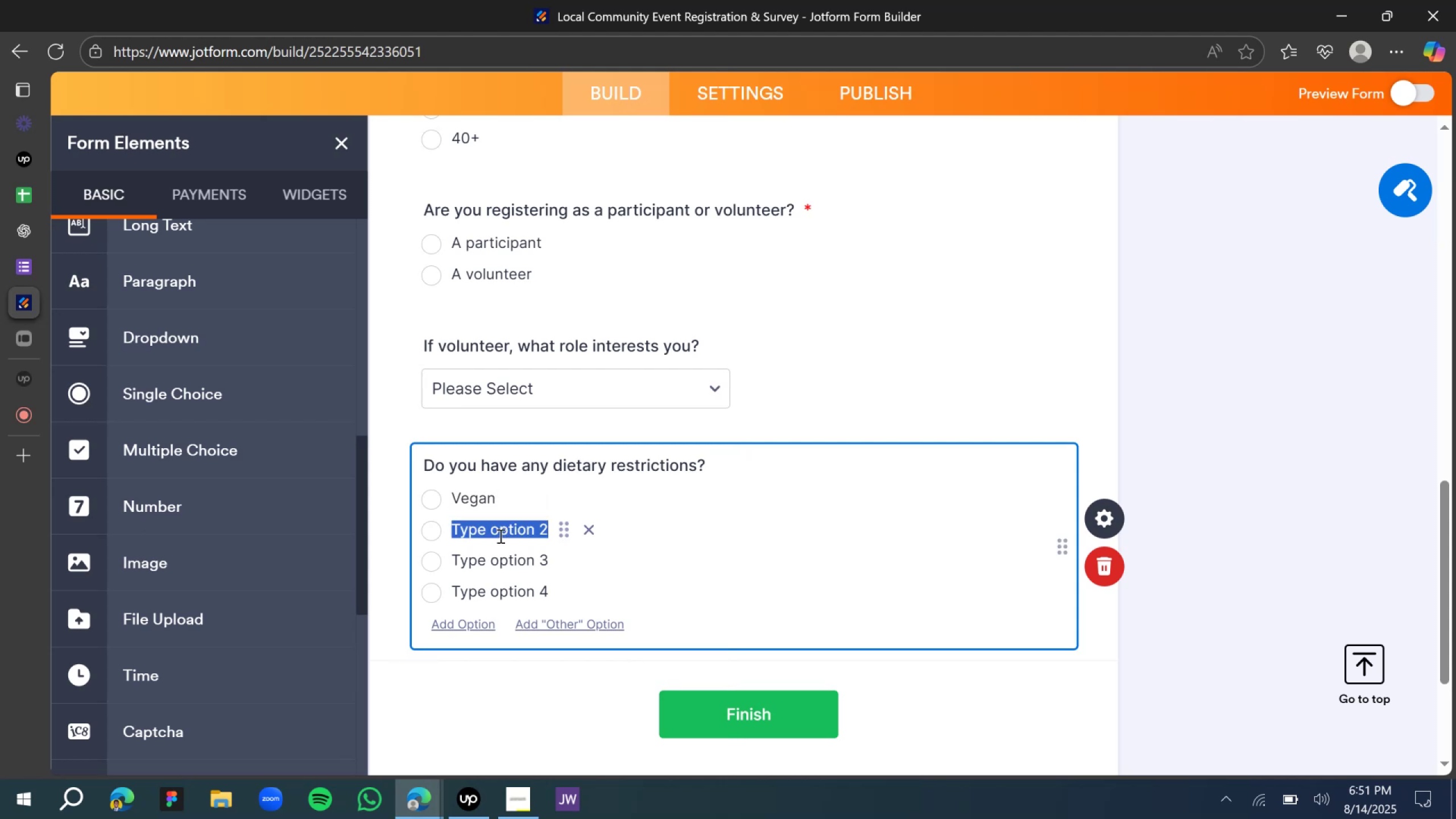 
type(Vegertarian)
 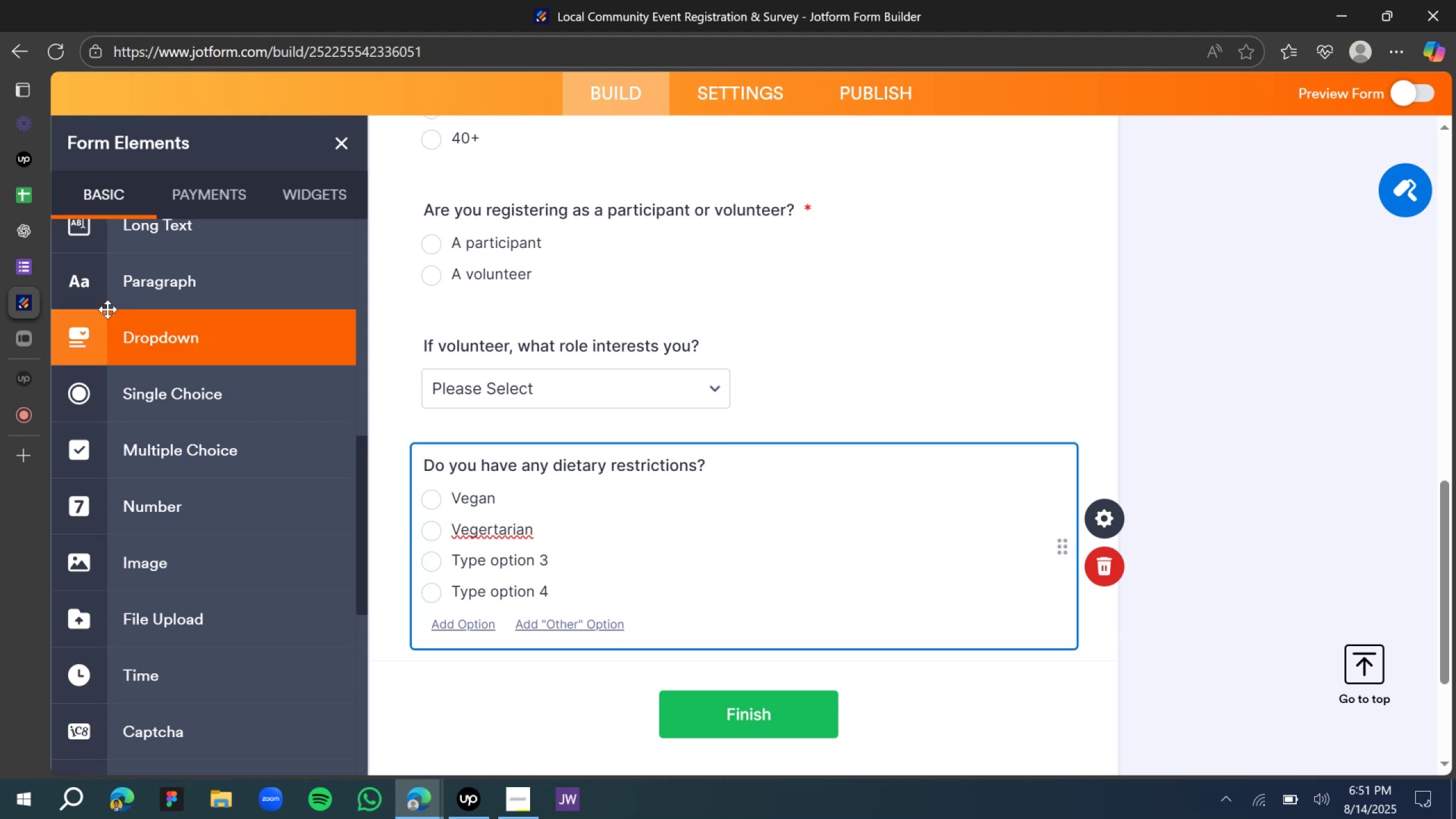 
left_click([22, 267])
 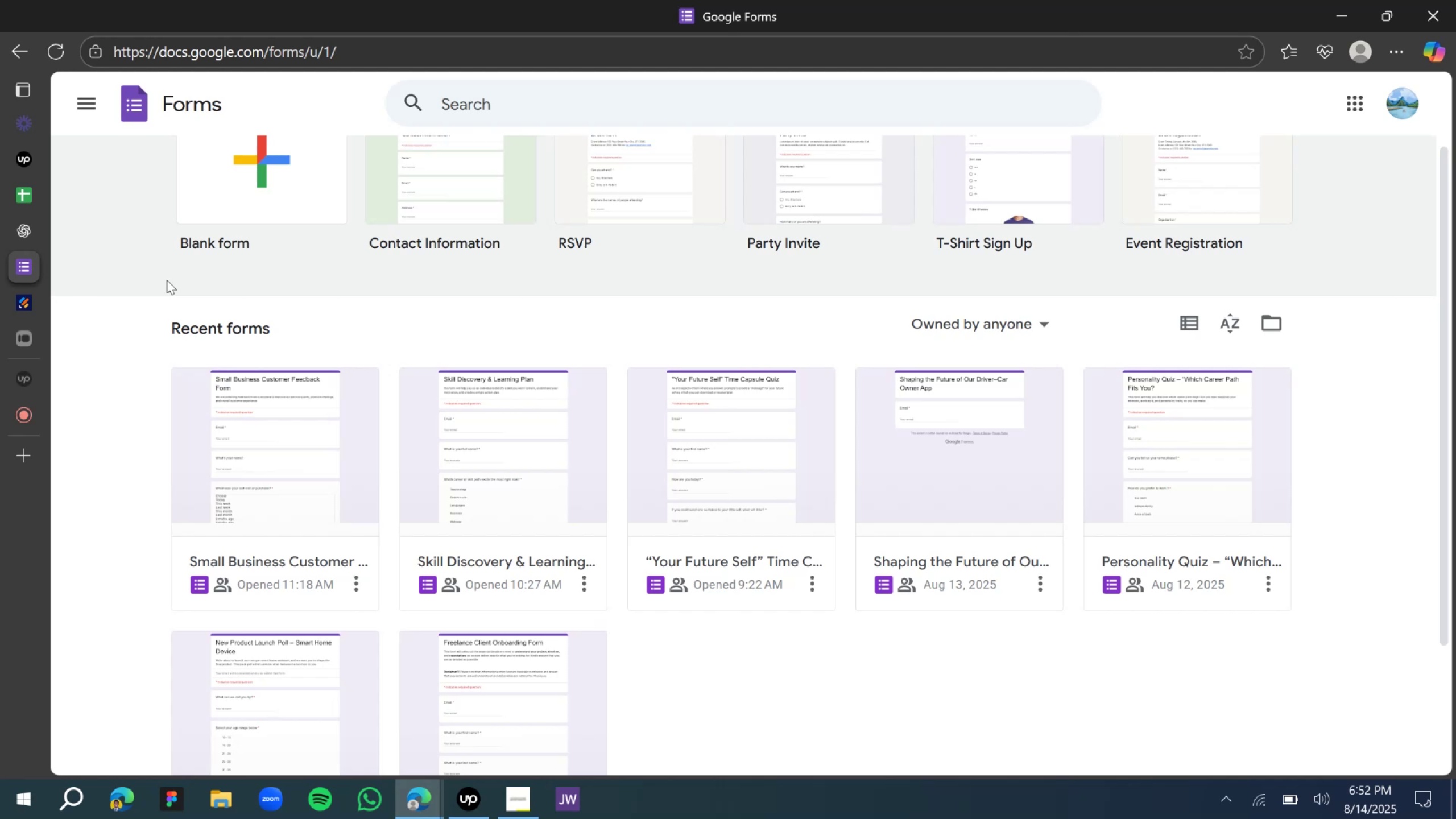 
wait(31.66)
 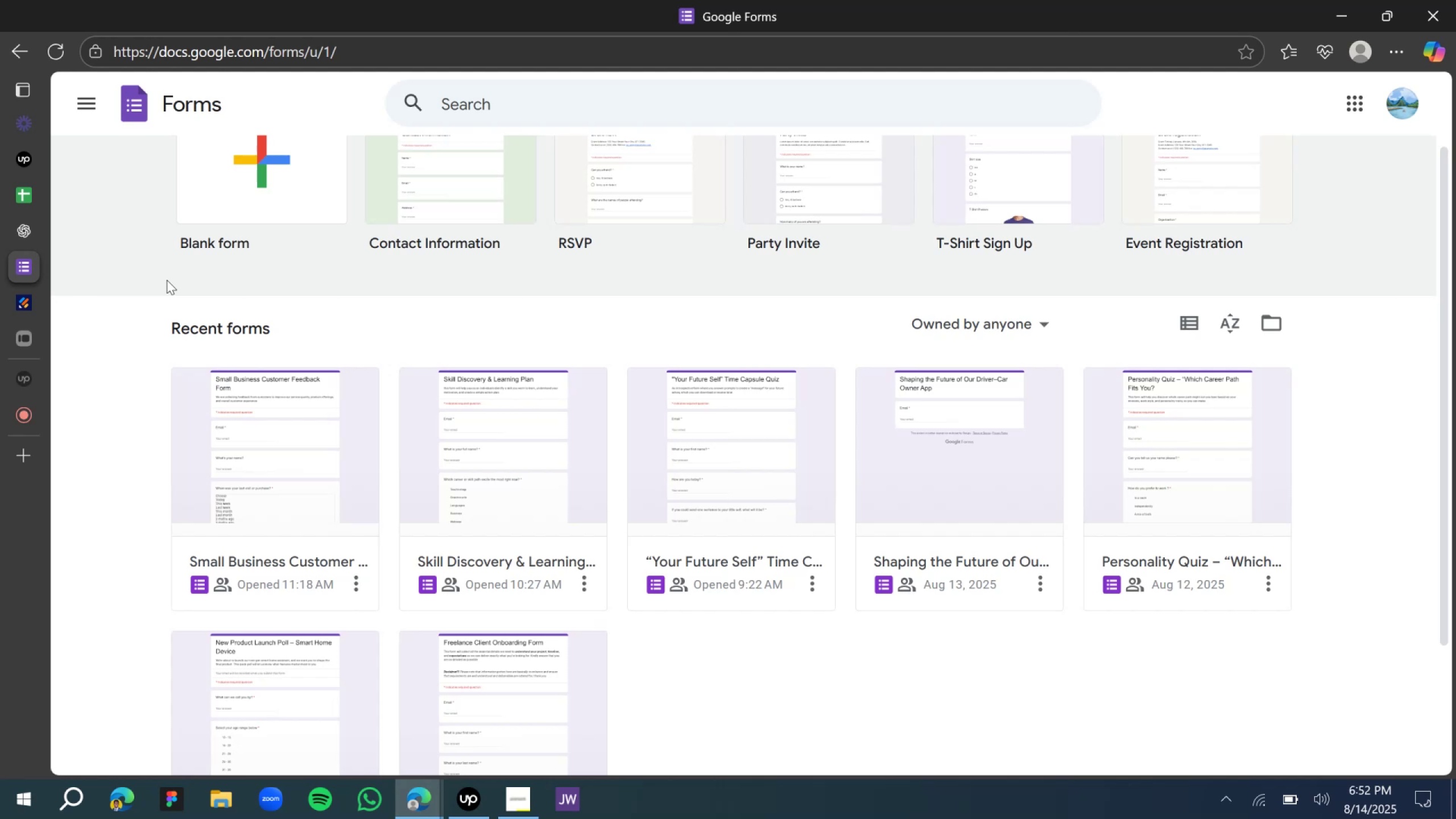 
left_click([36, 306])
 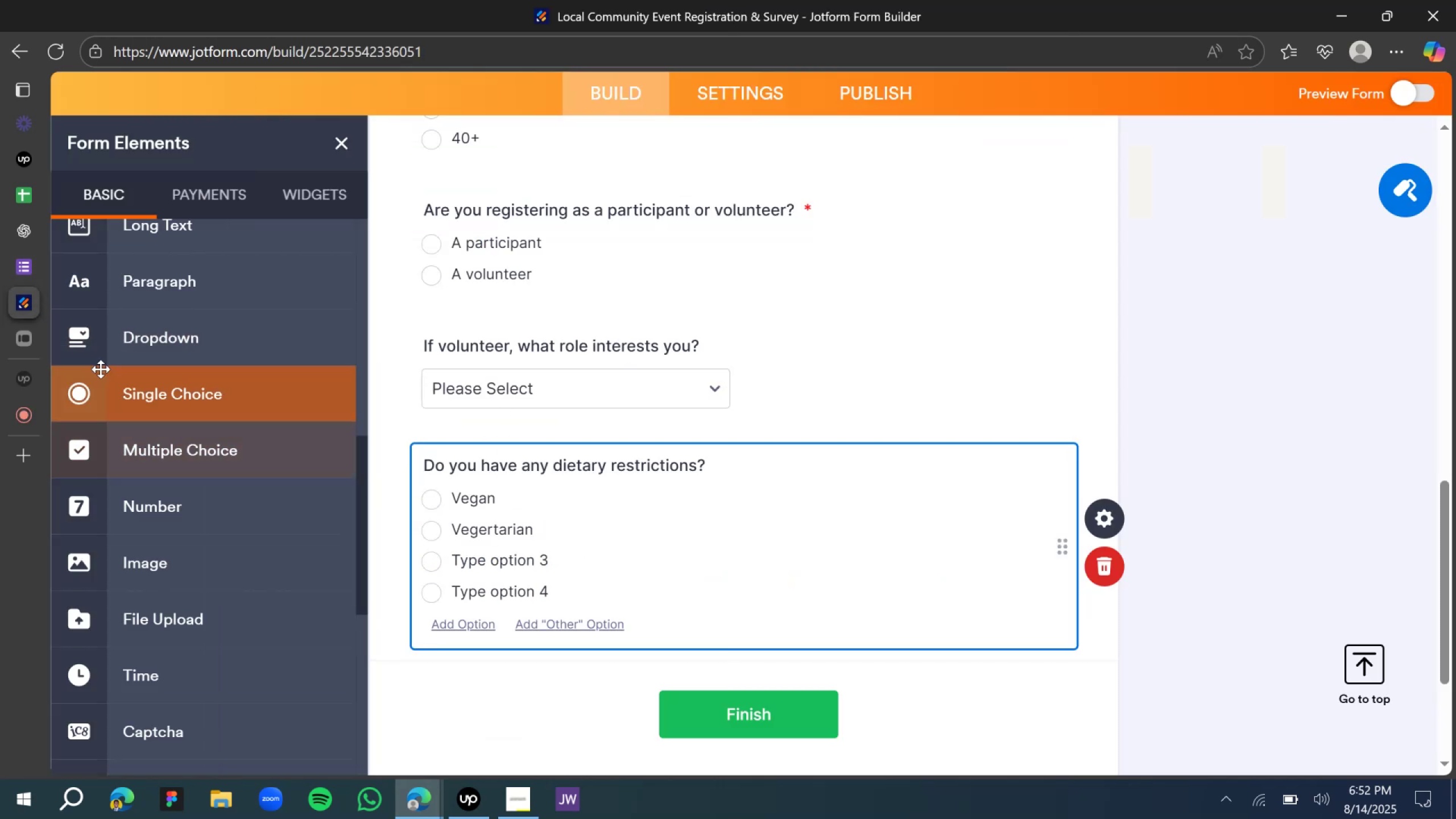 
mouse_move([40, 259])
 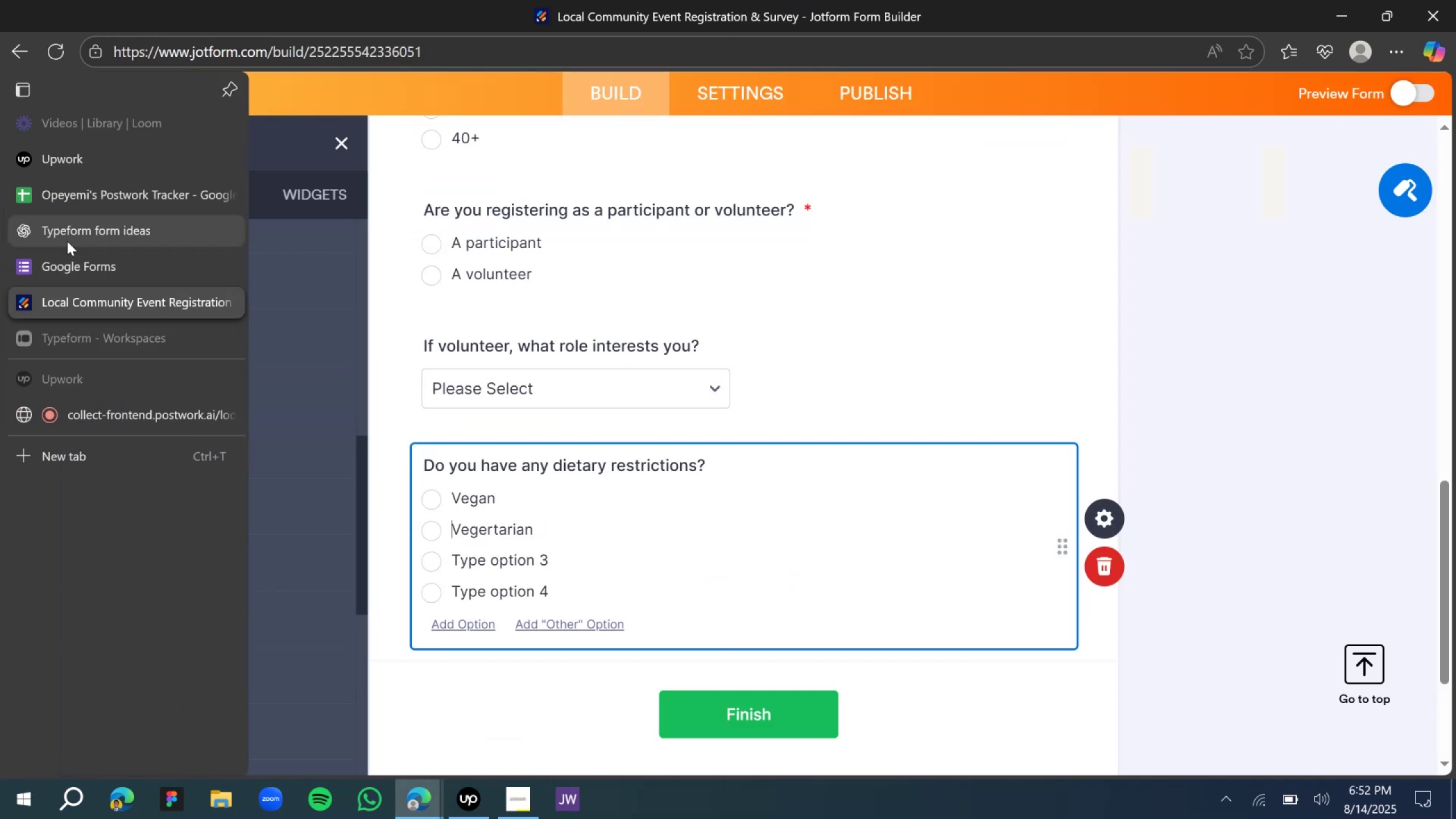 
left_click([67, 241])
 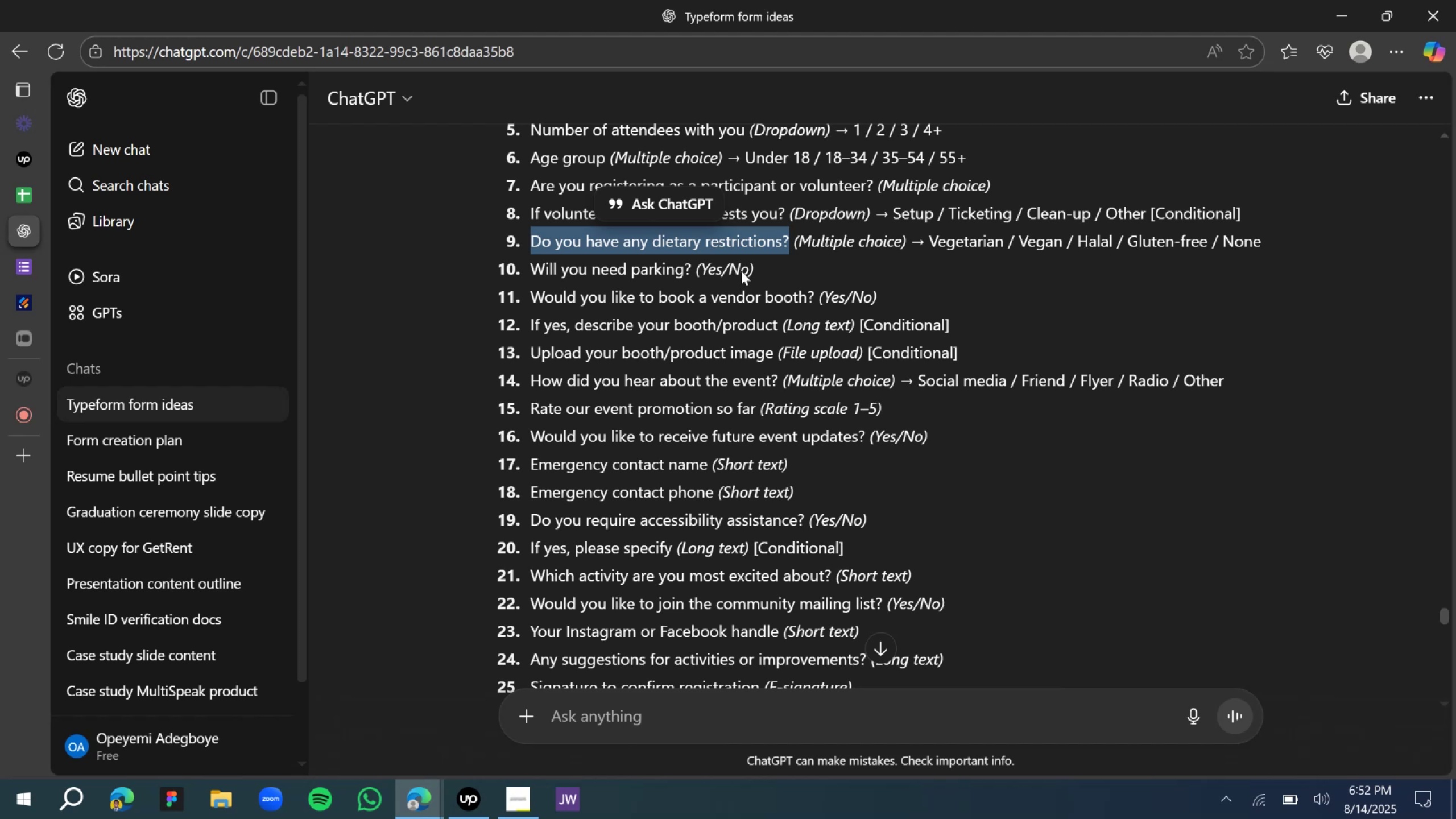 
left_click([20, 305])
 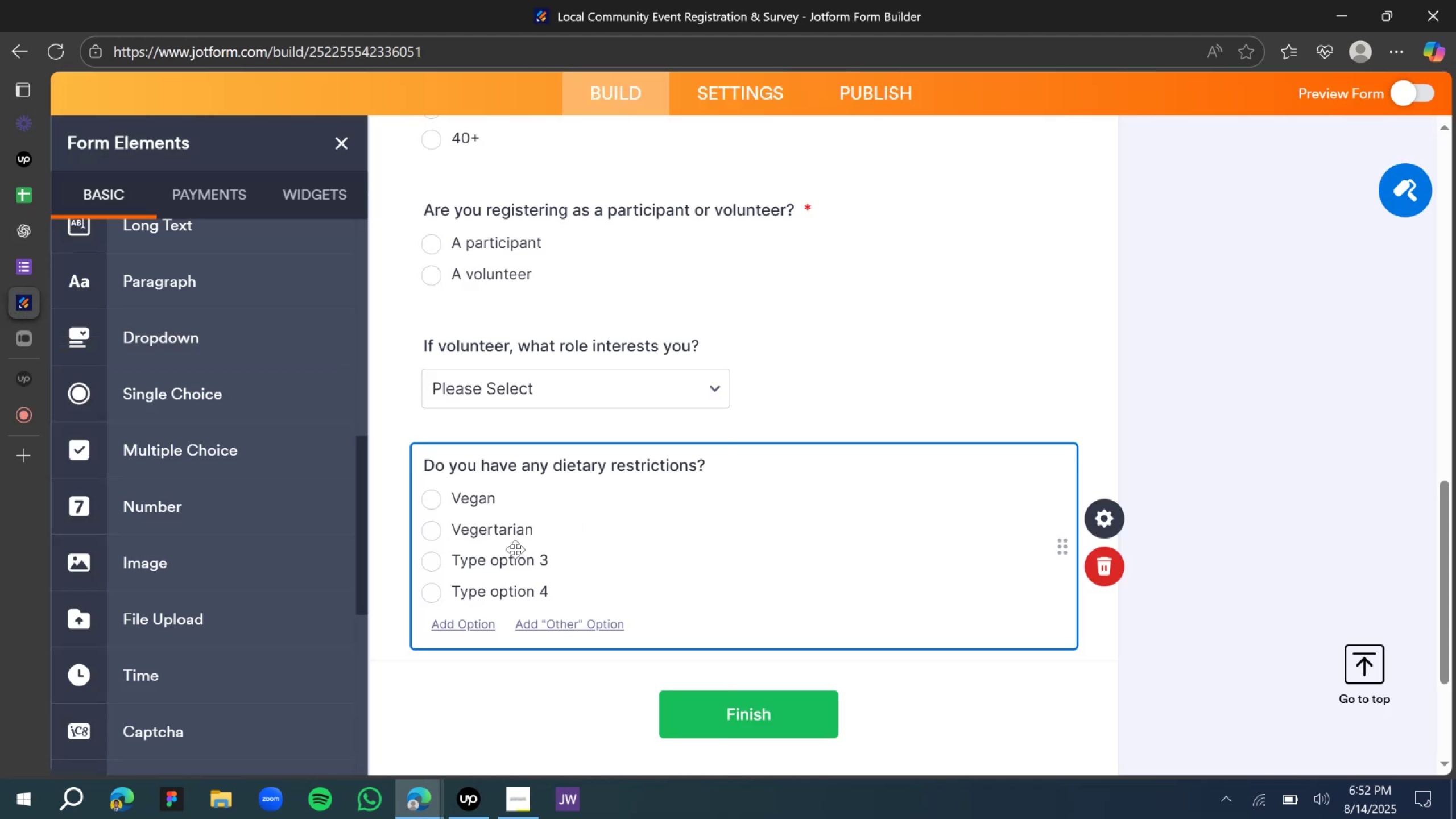 
left_click([508, 562])
 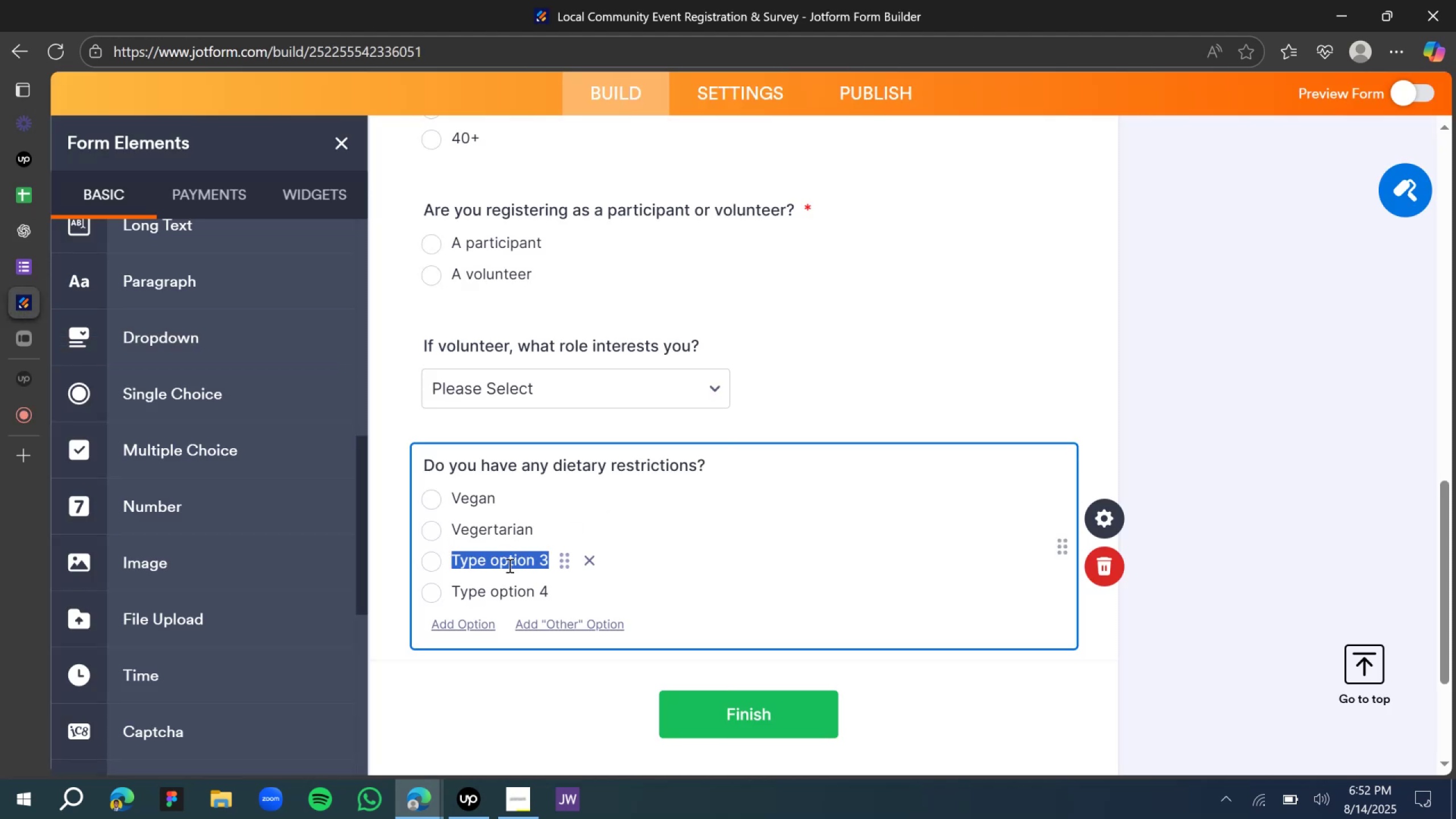 
type(Halal)
 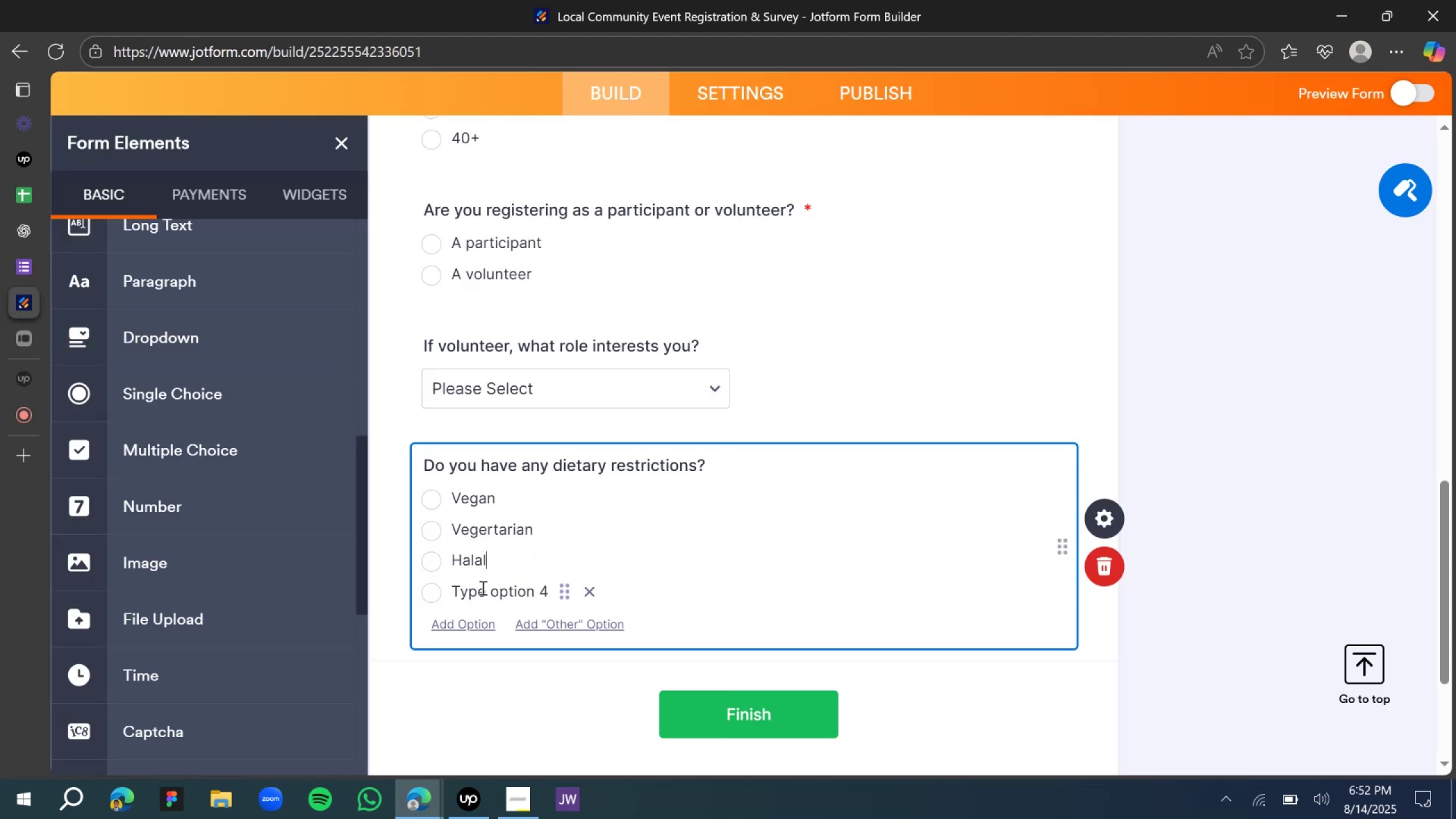 
key(Enter)
 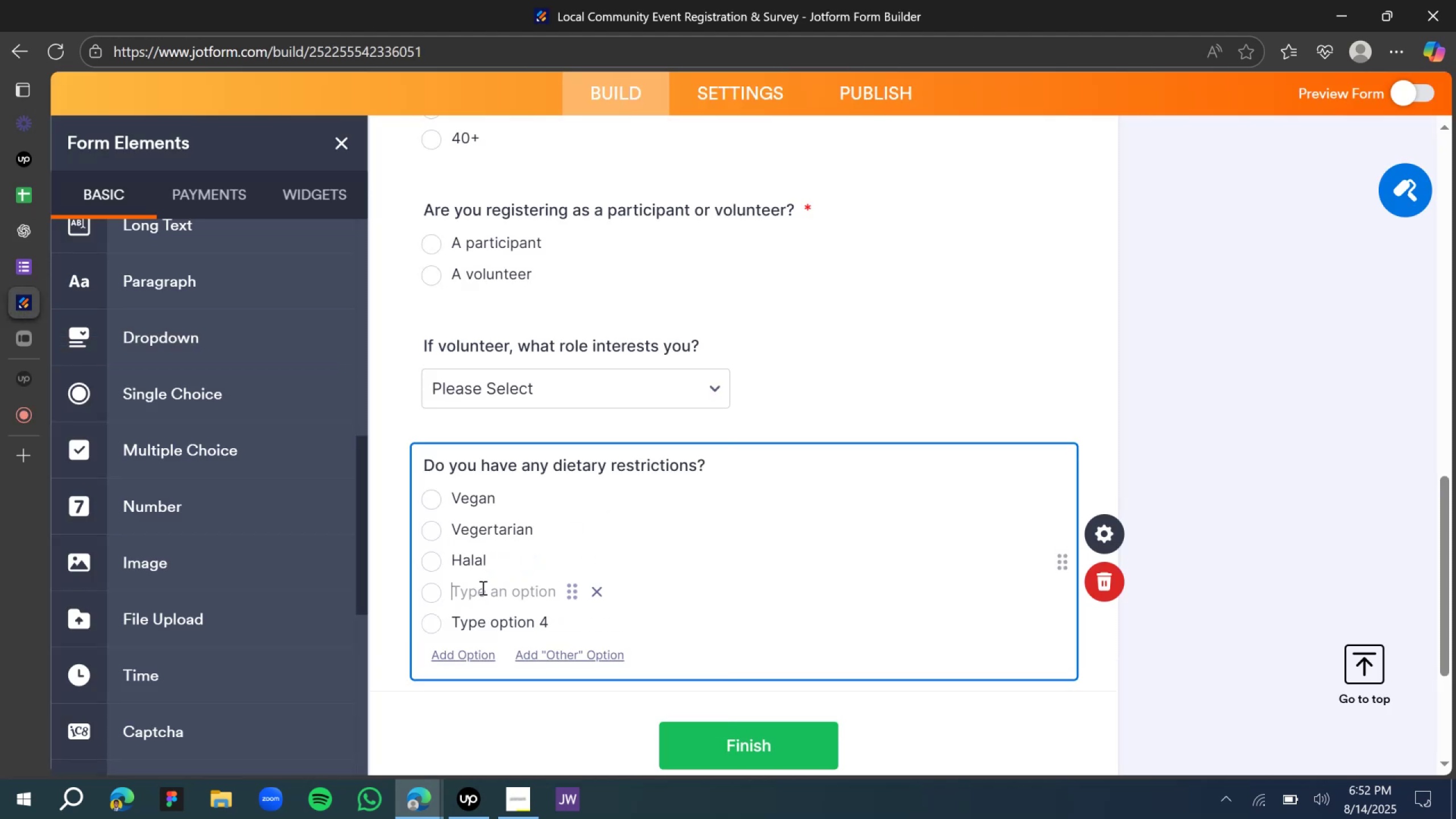 
type(Gluten free)
 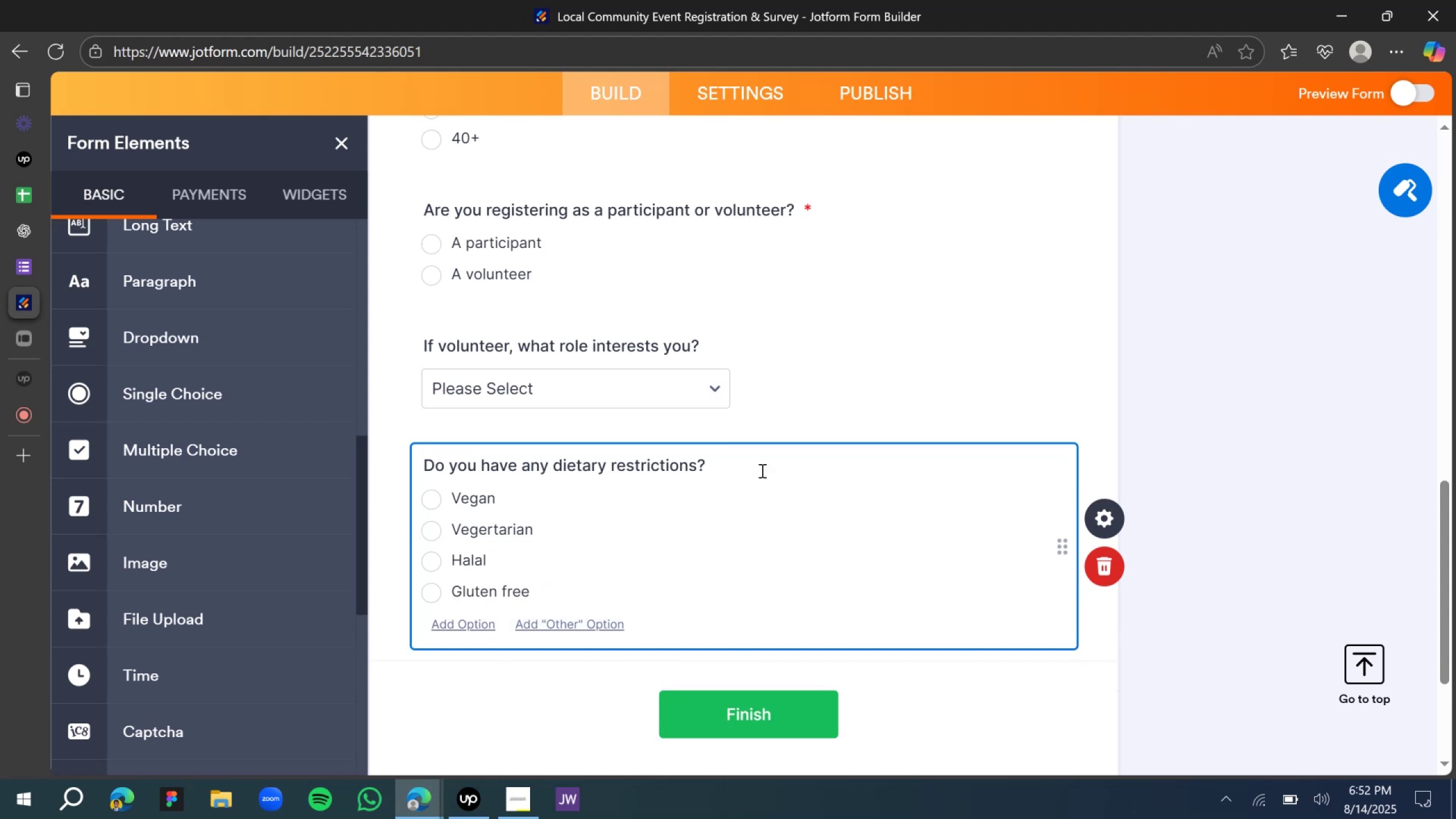 
wait(9.88)
 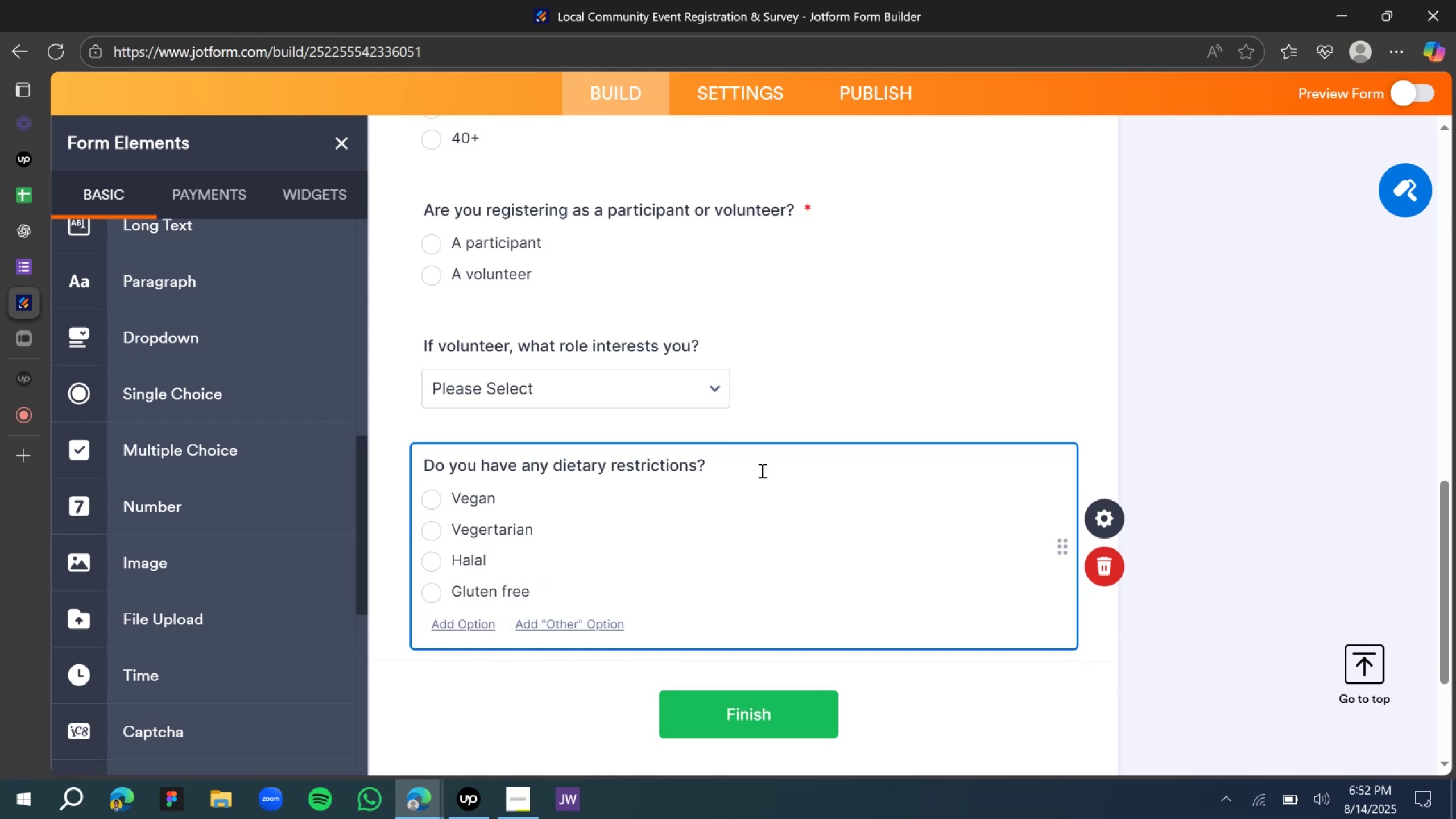 
scroll: coordinate [592, 515], scroll_direction: down, amount: 3.0
 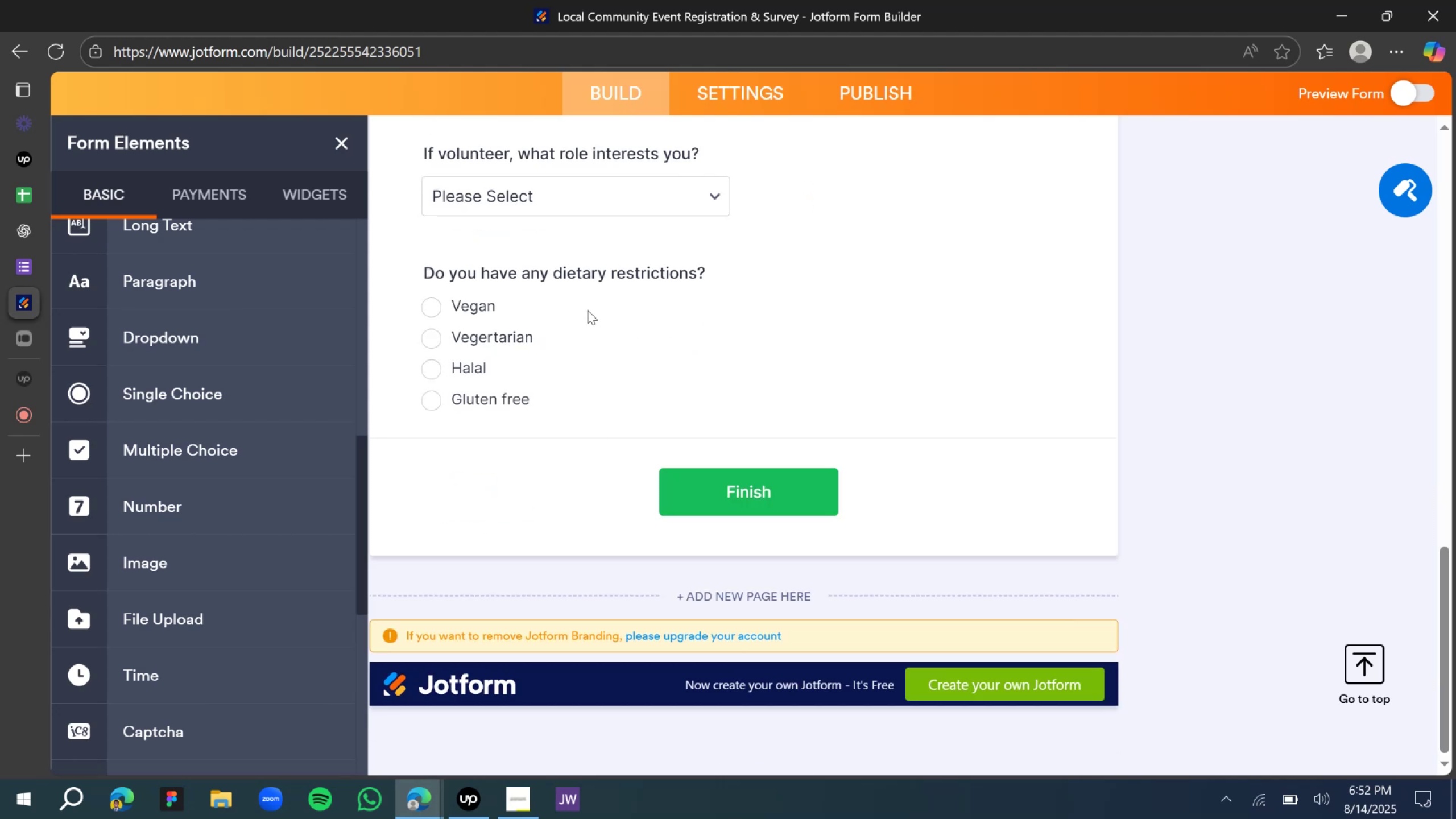 
left_click([588, 308])
 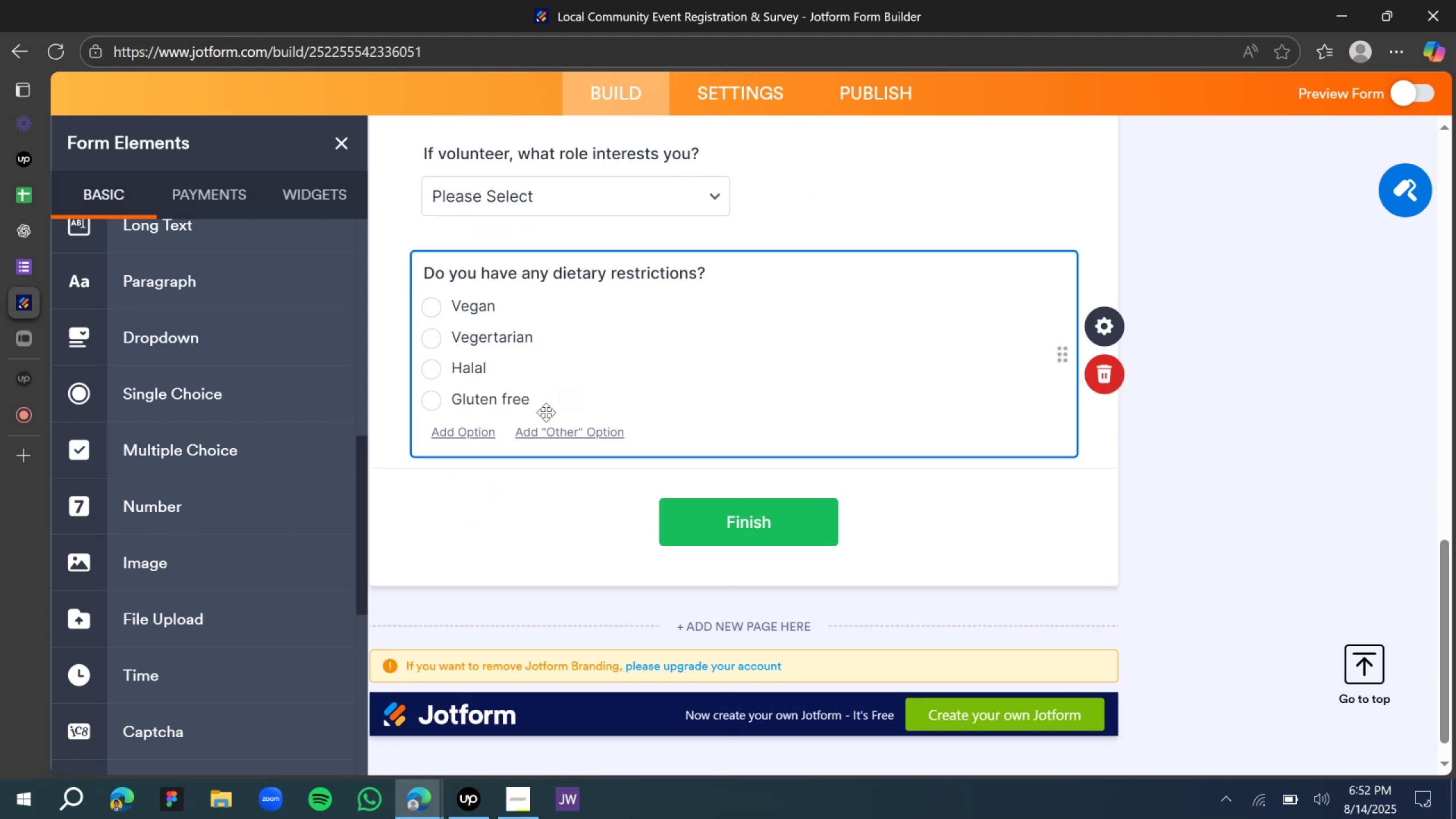 
left_click([470, 432])
 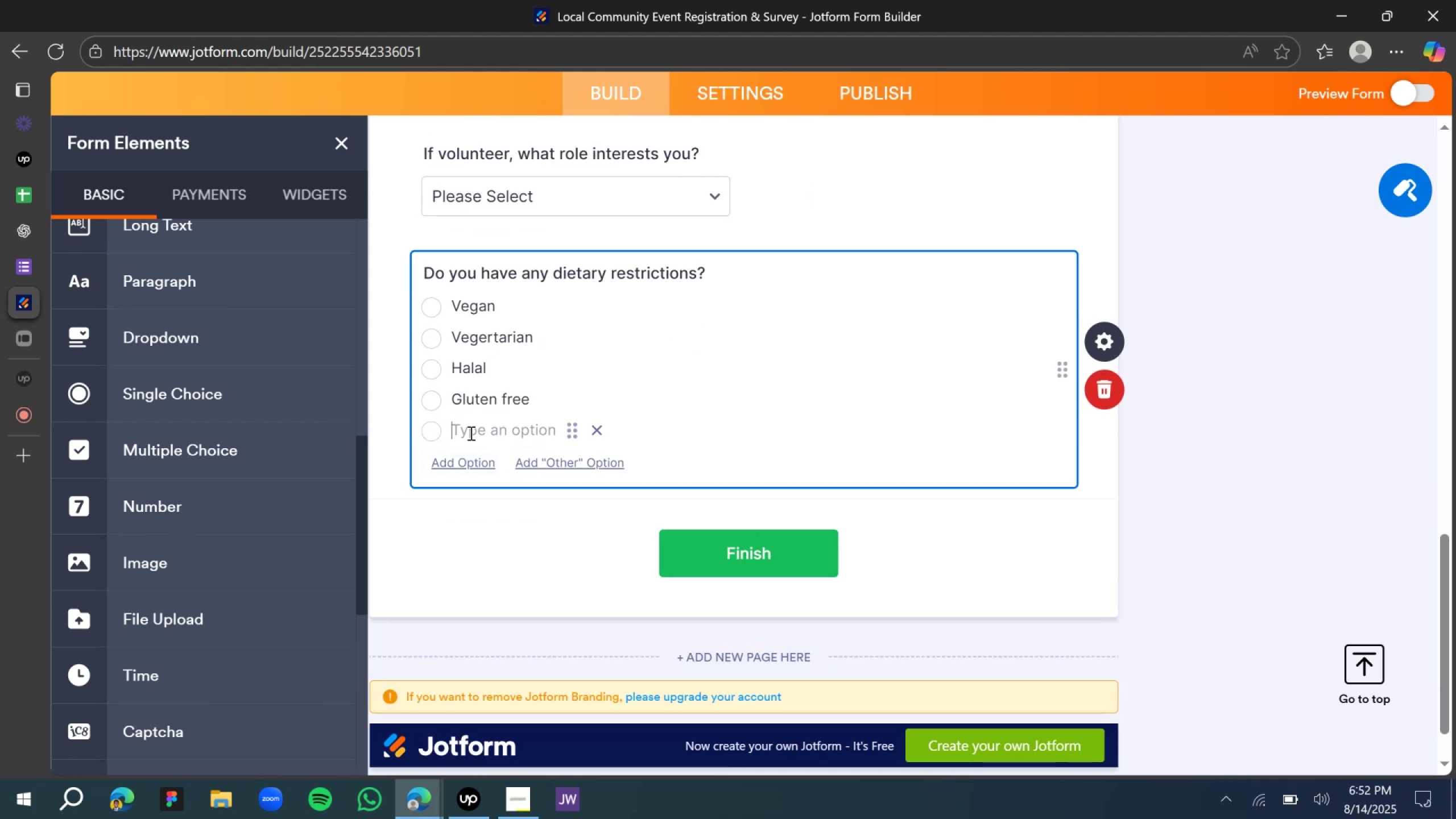 
type(None)
 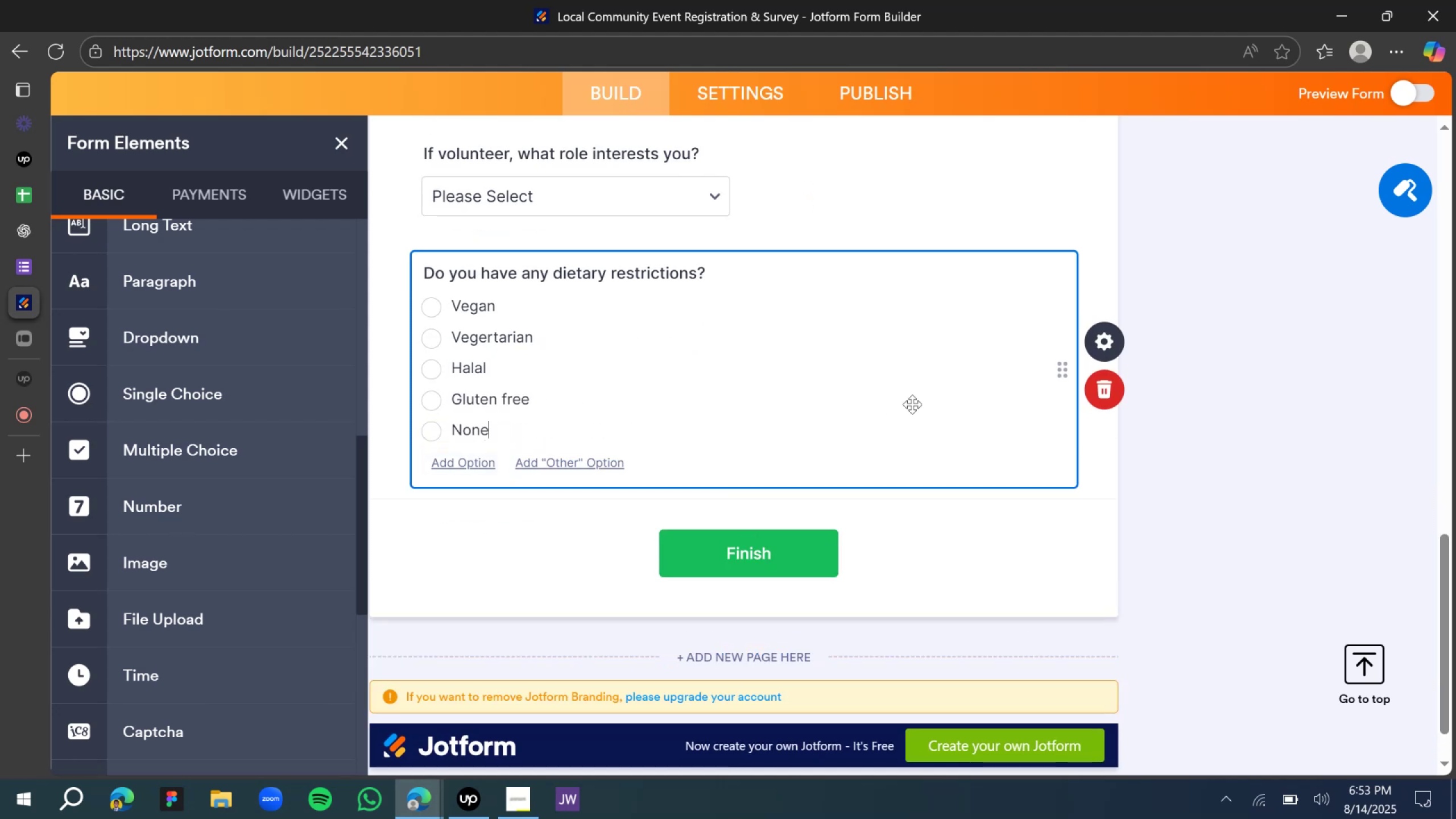 
left_click([1109, 338])
 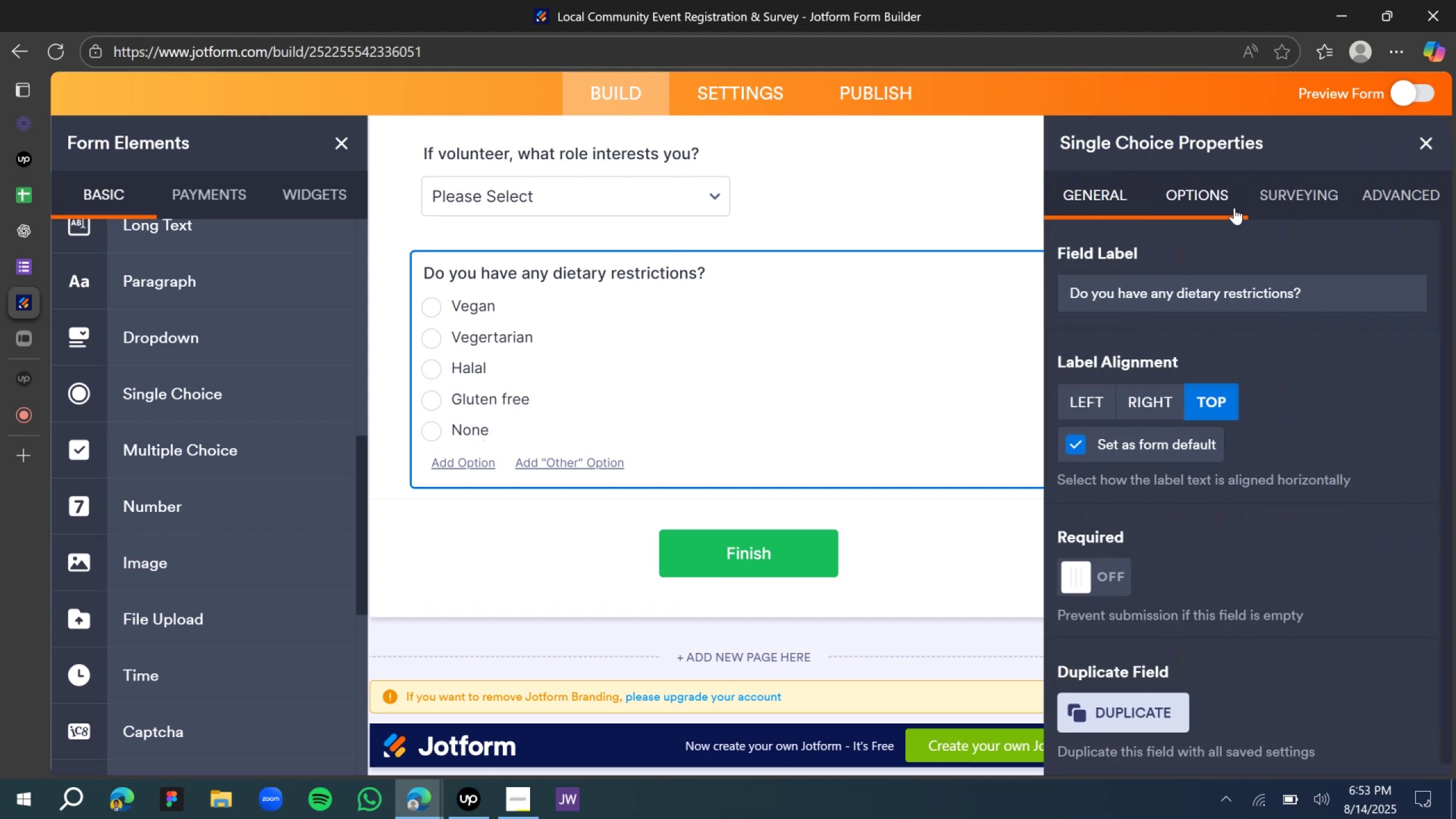 
left_click([1316, 201])
 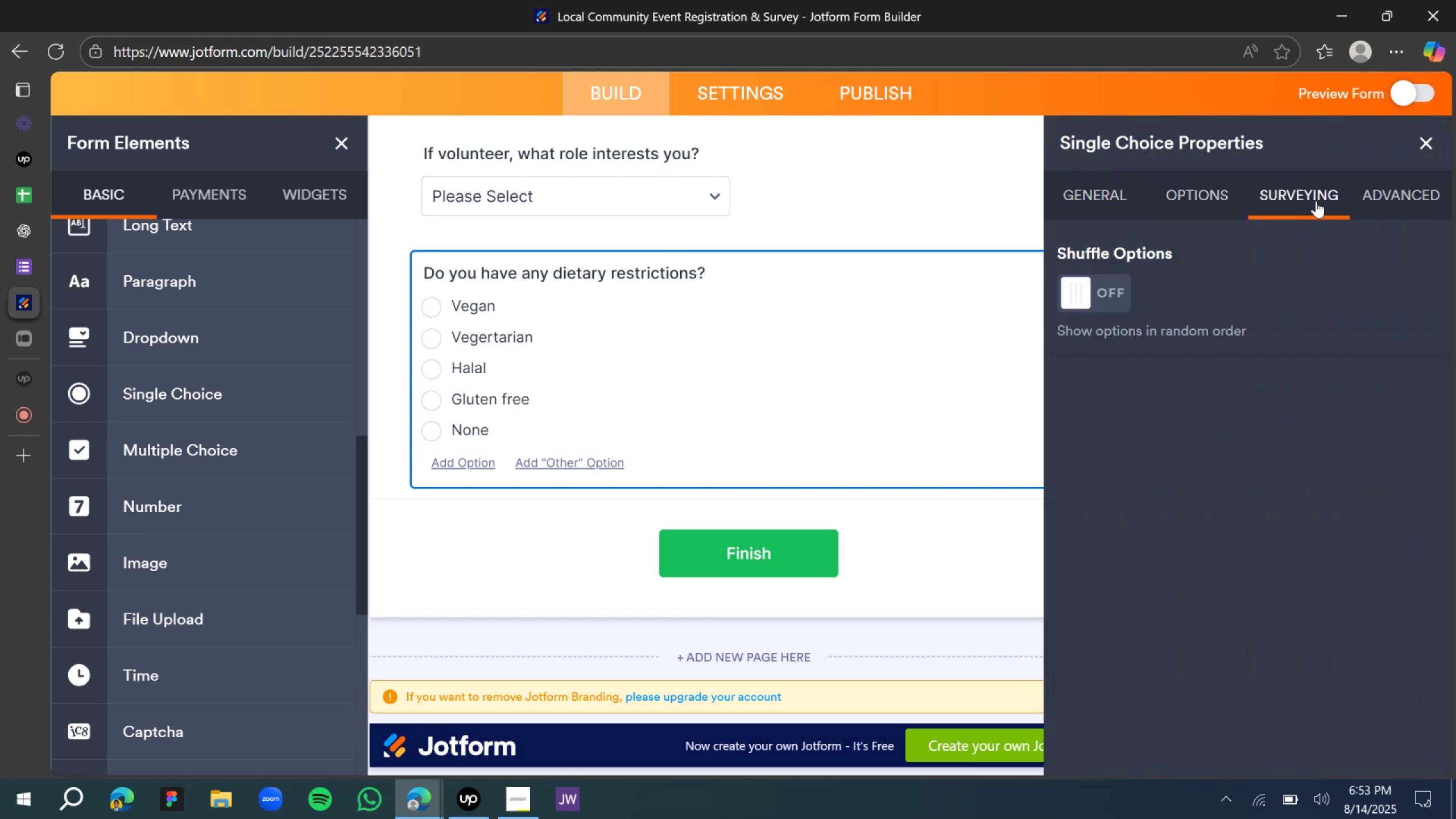 
left_click([1400, 210])
 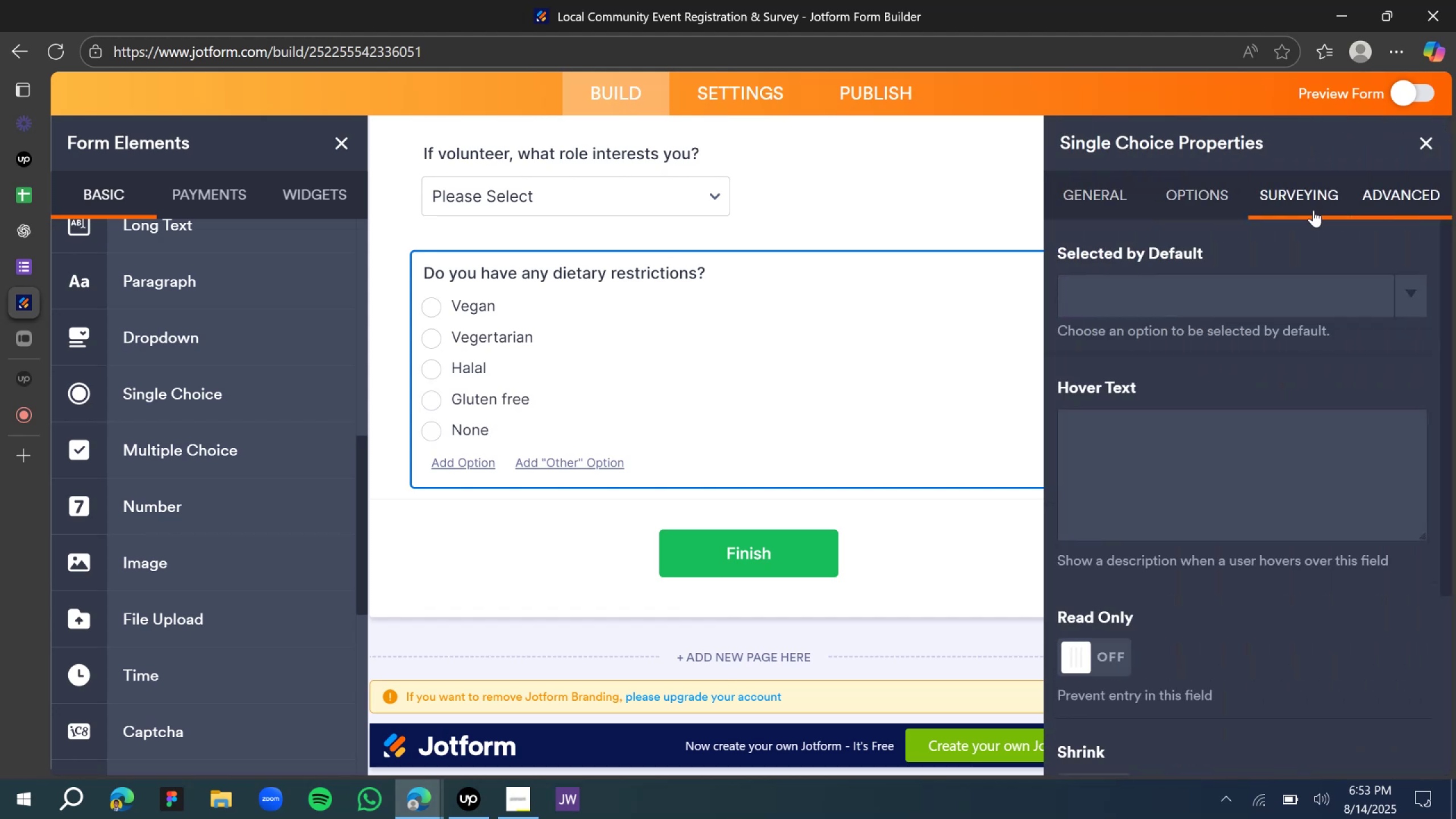 
left_click([1228, 189])
 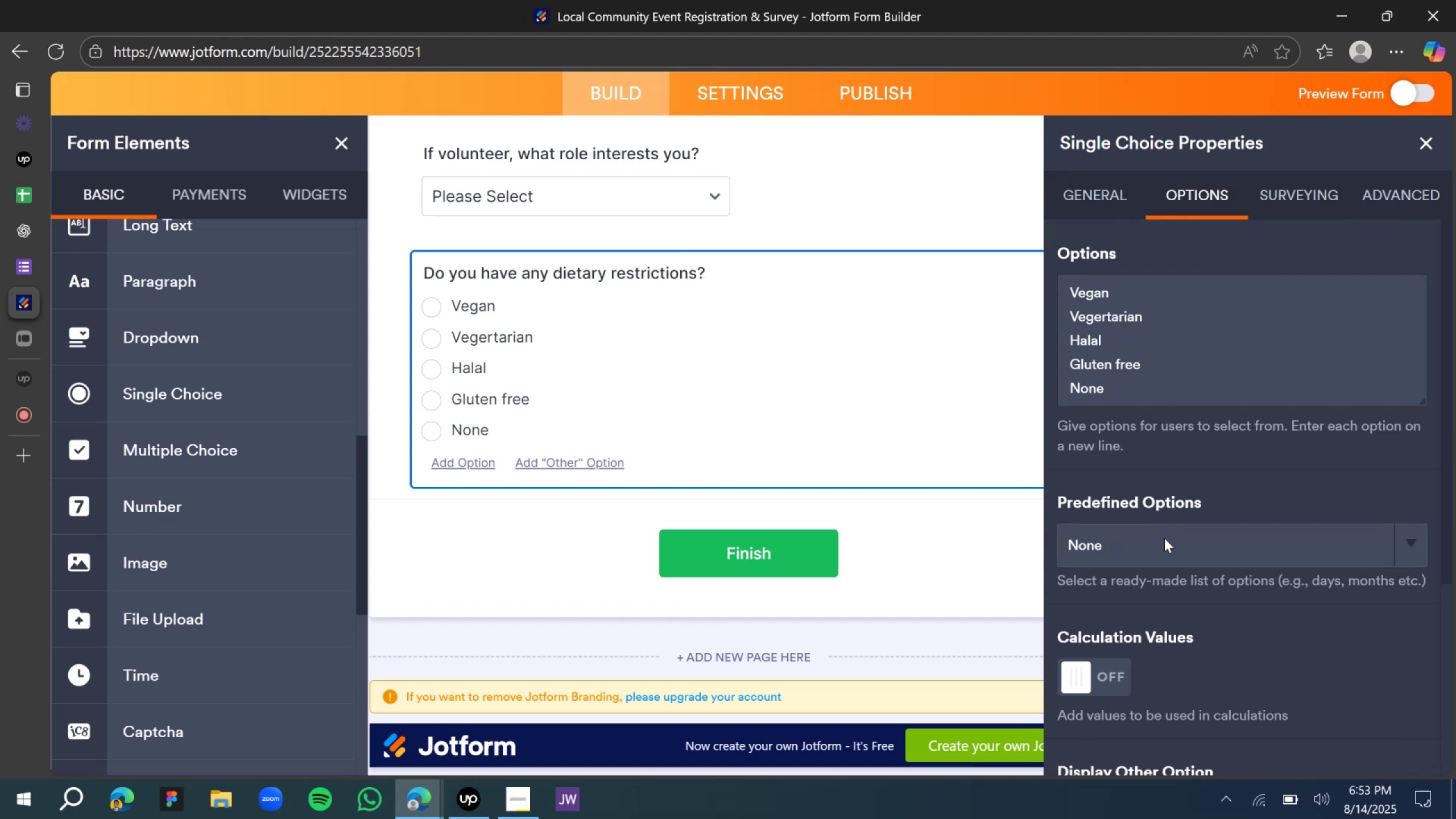 
left_click([1165, 538])
 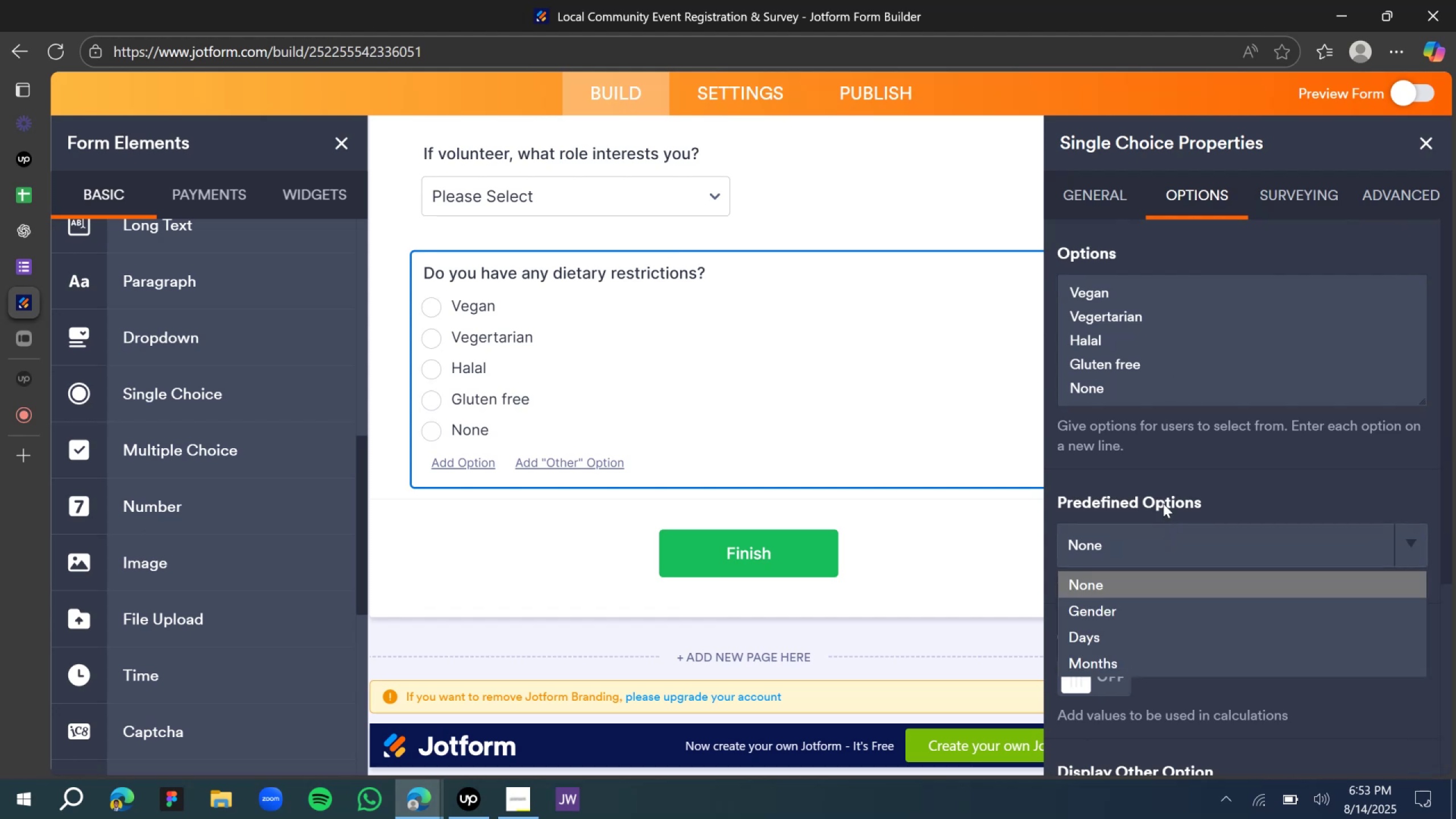 
left_click([1158, 453])
 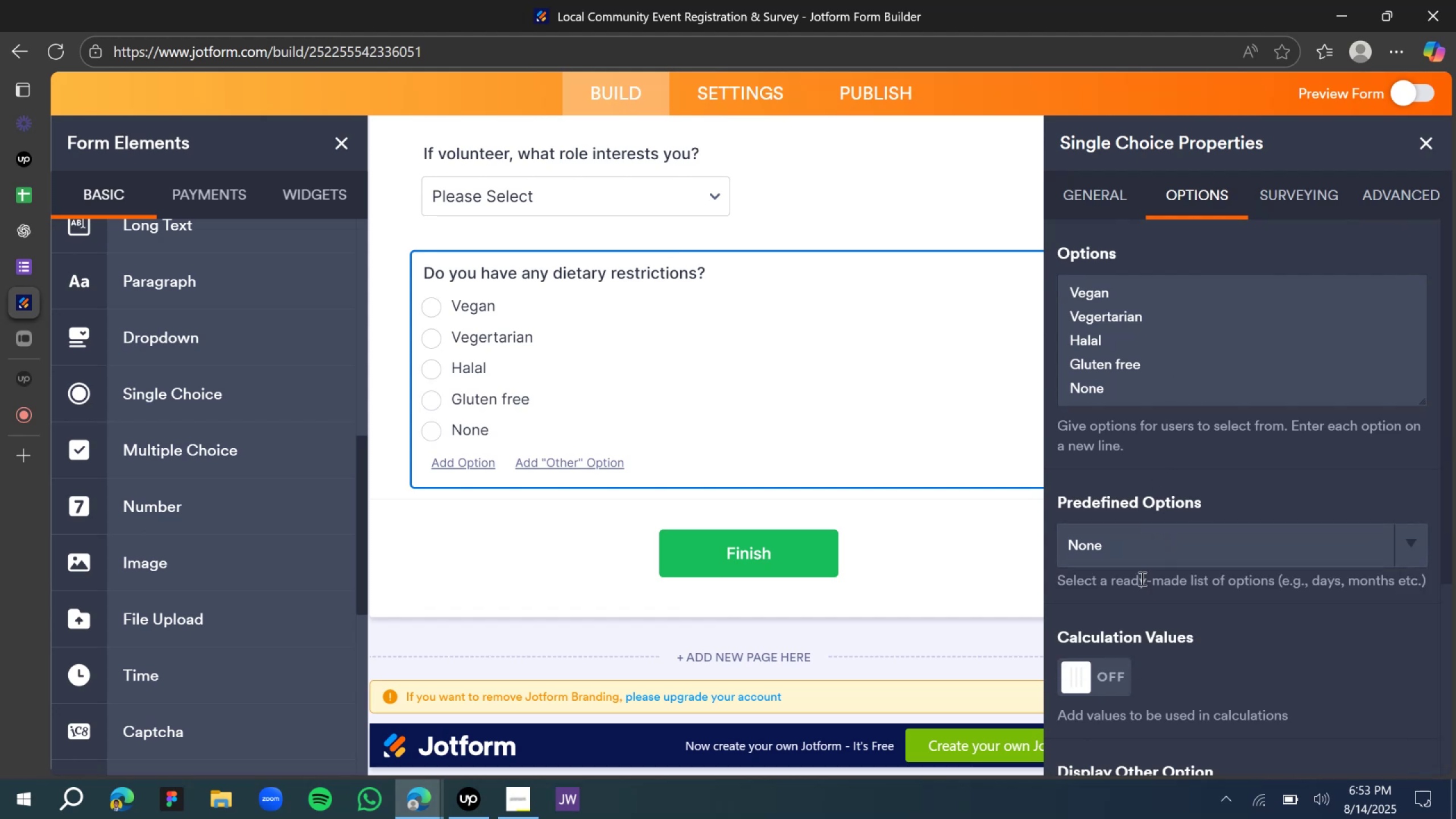 
scroll: coordinate [1103, 517], scroll_direction: down, amount: 7.0
 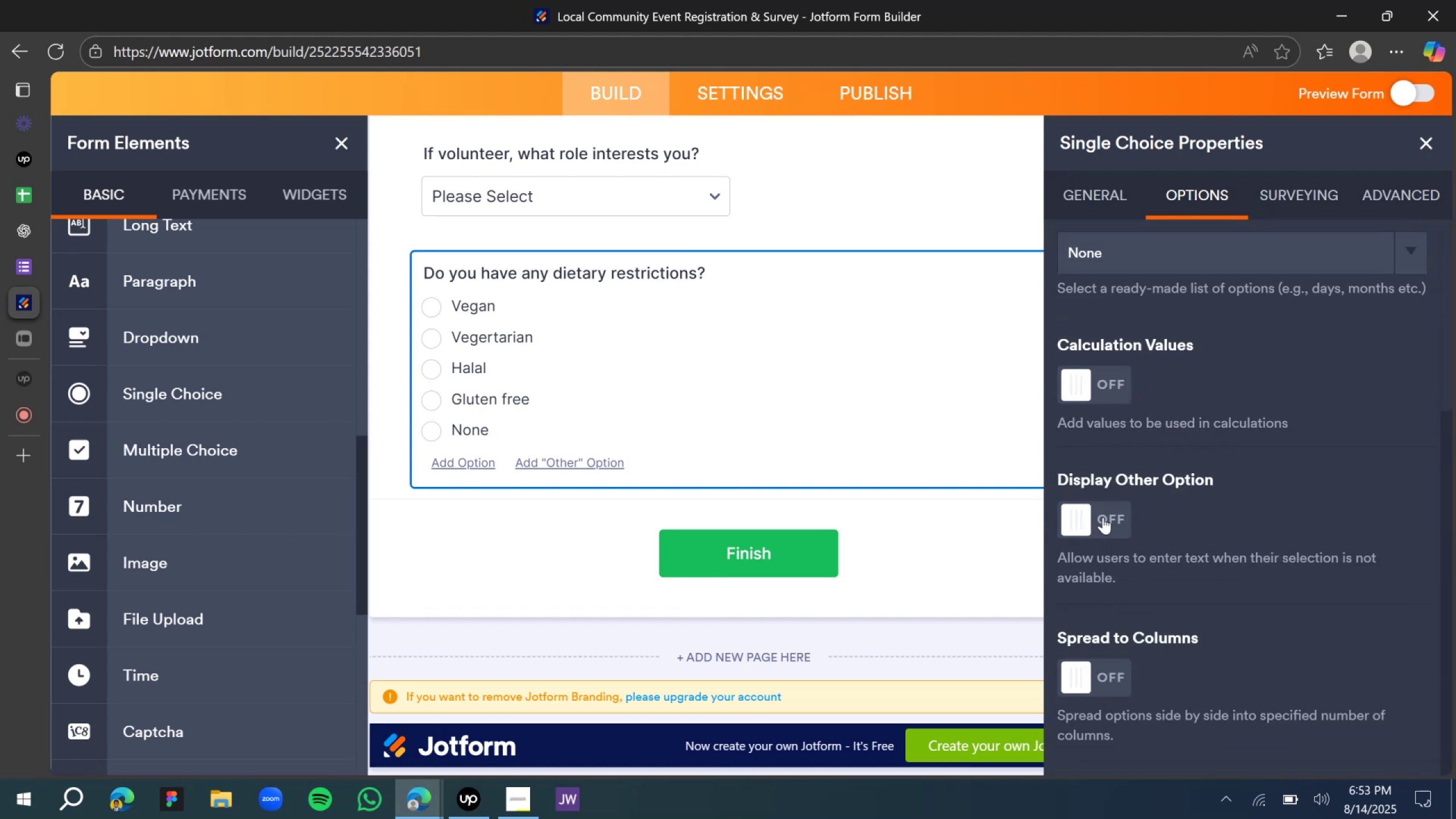 
left_click([1103, 517])
 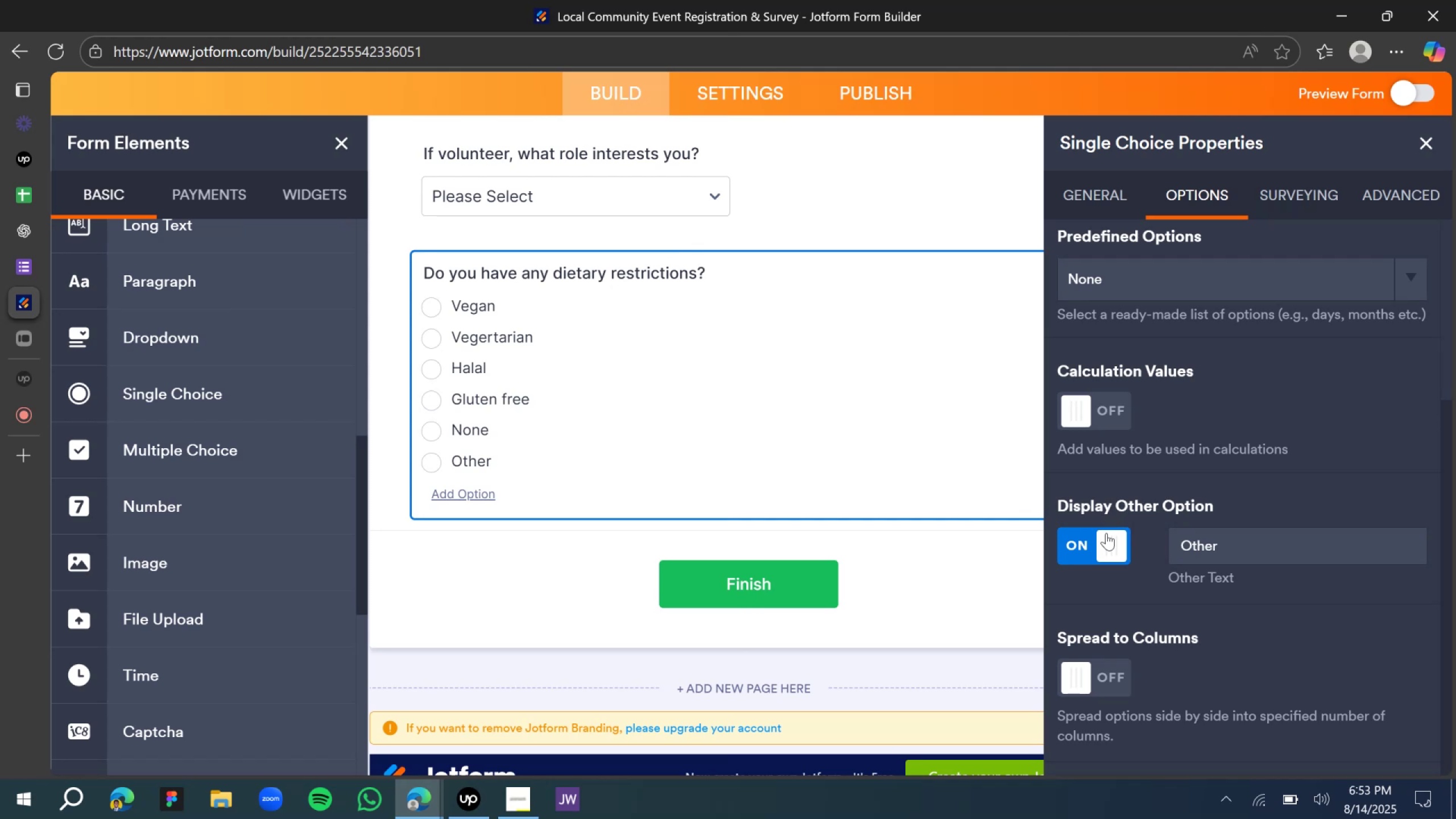 
left_click([1117, 563])
 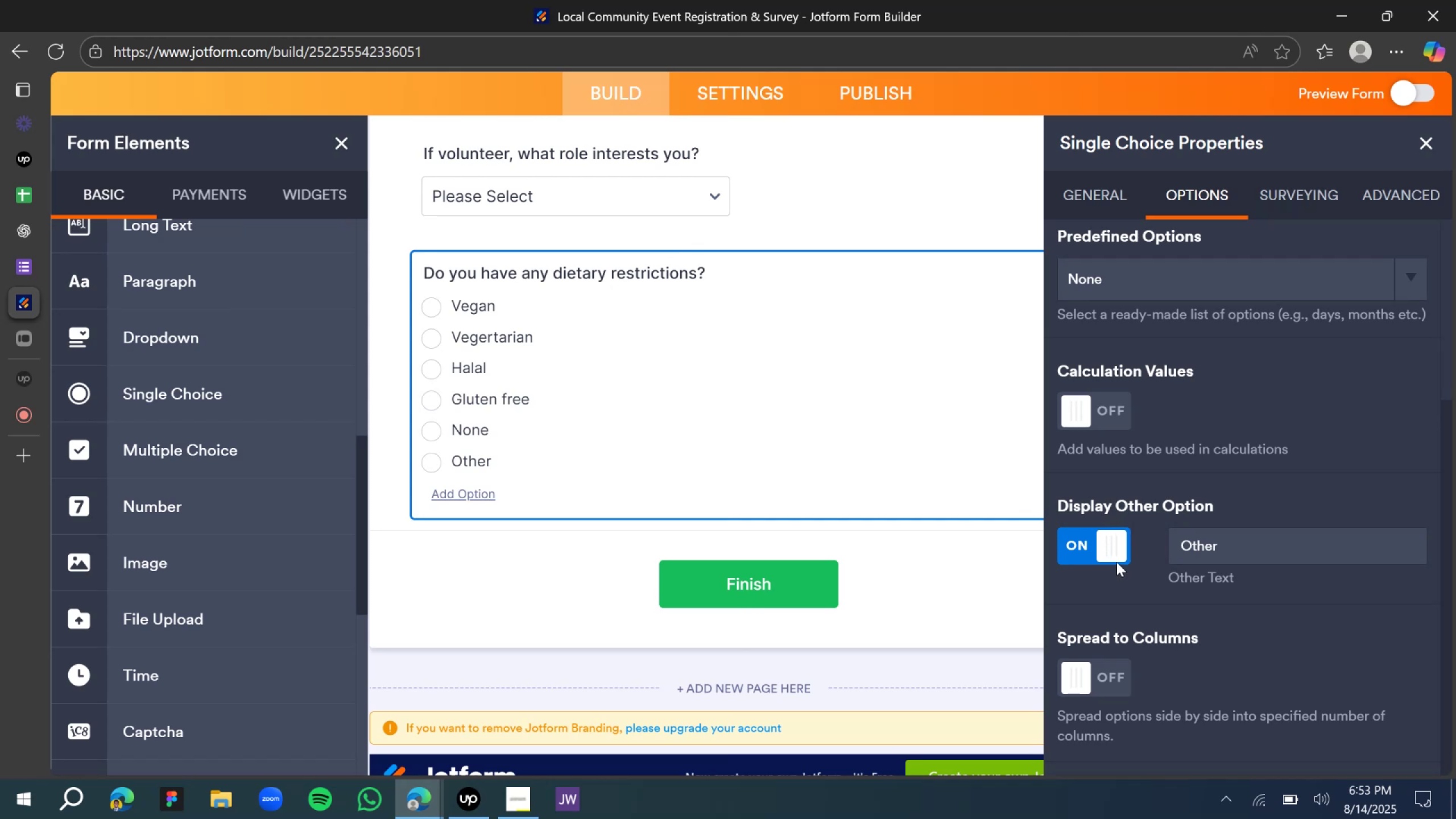 
left_click([1110, 543])
 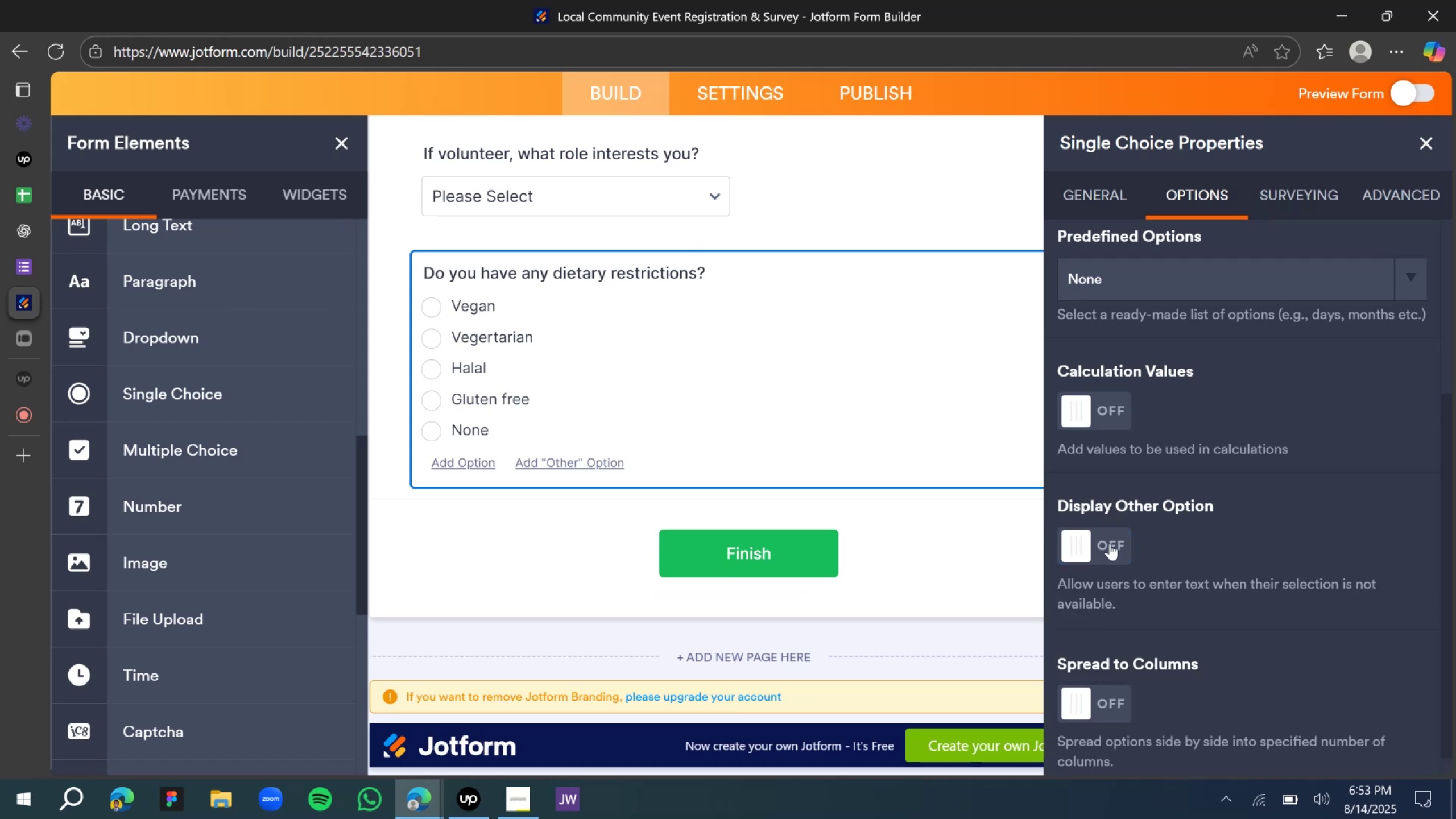 
scroll: coordinate [1110, 545], scroll_direction: down, amount: 4.0
 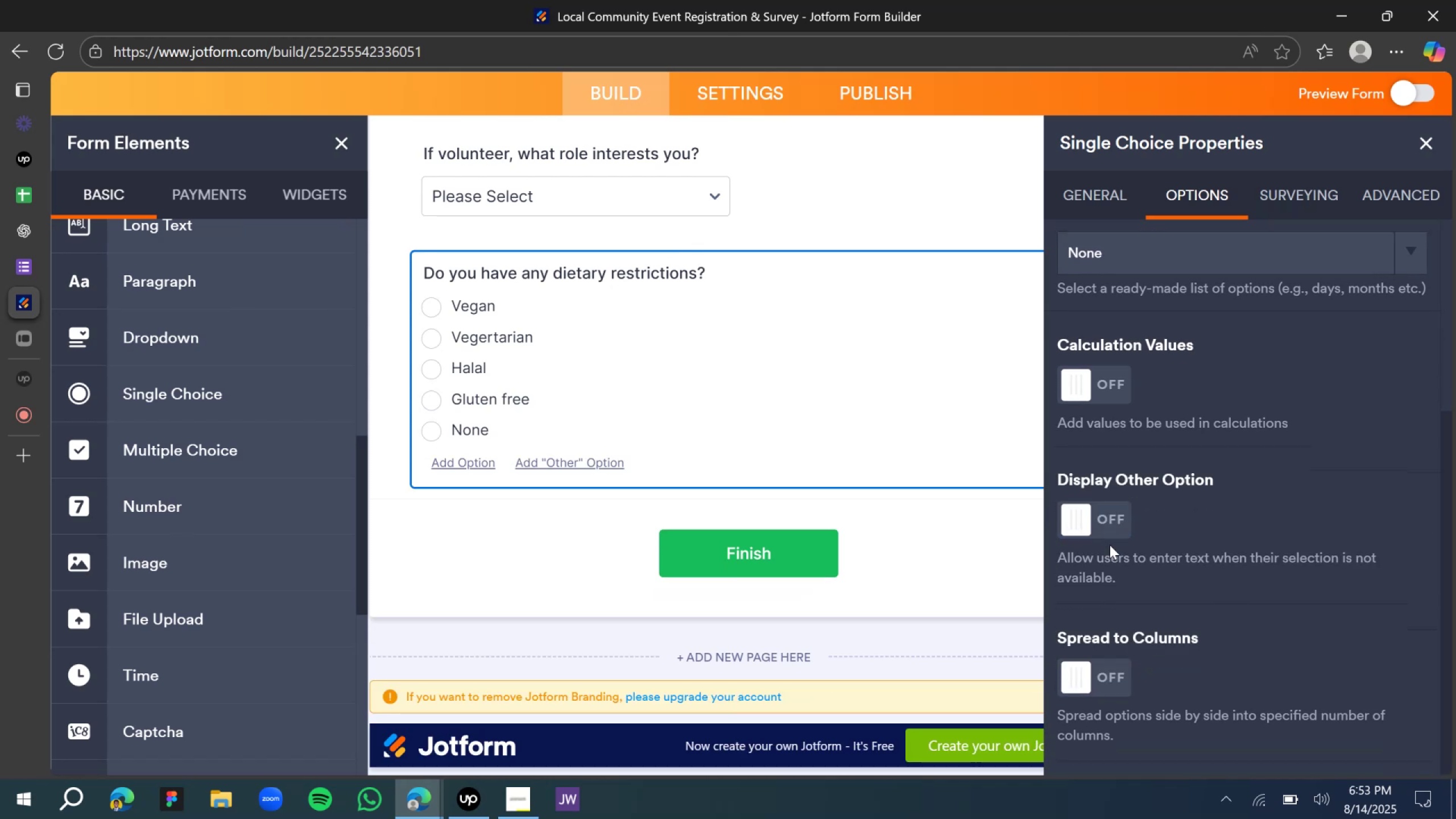 
scroll: coordinate [1111, 553], scroll_direction: up, amount: 9.0
 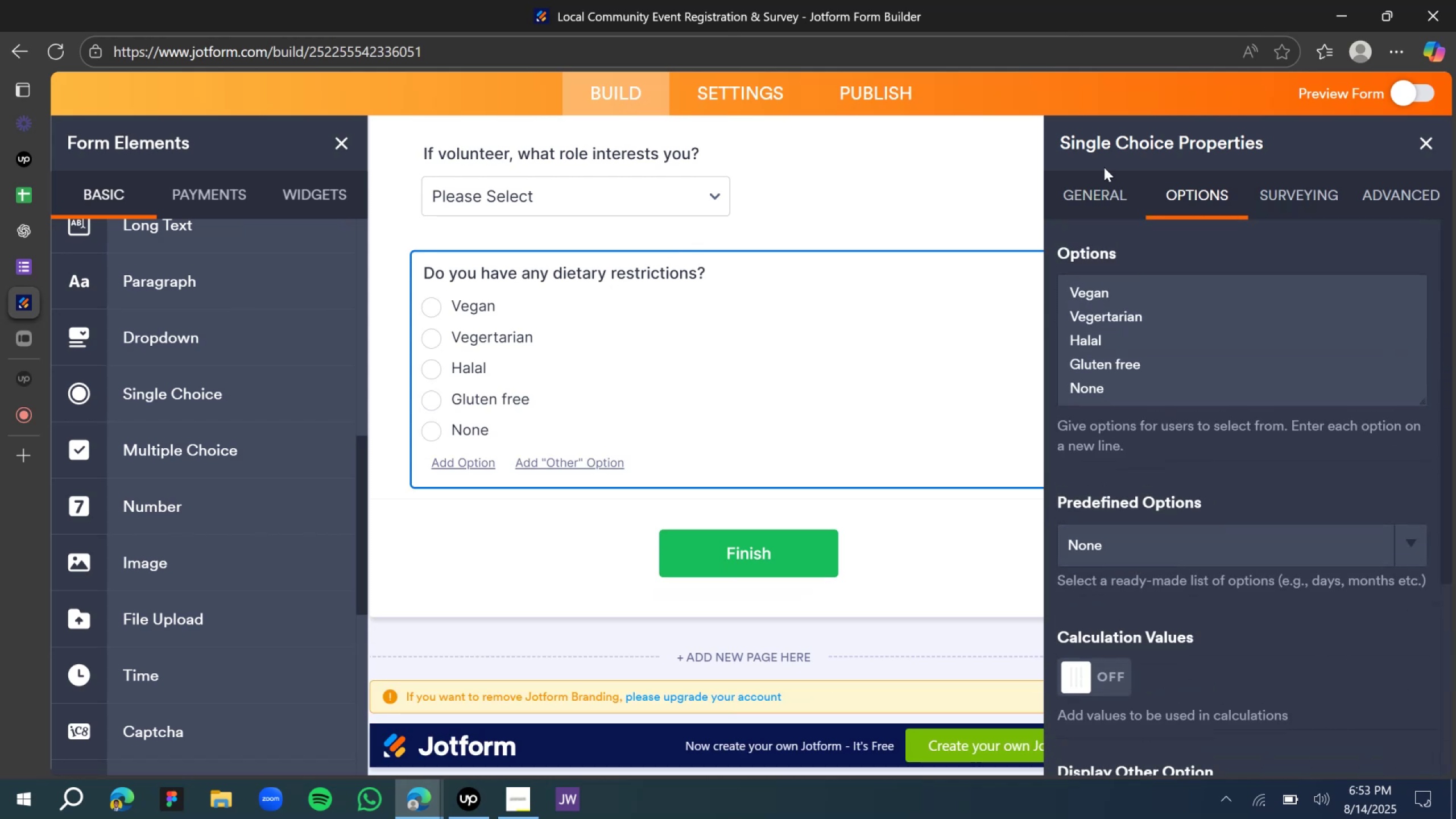 
left_click([1101, 191])
 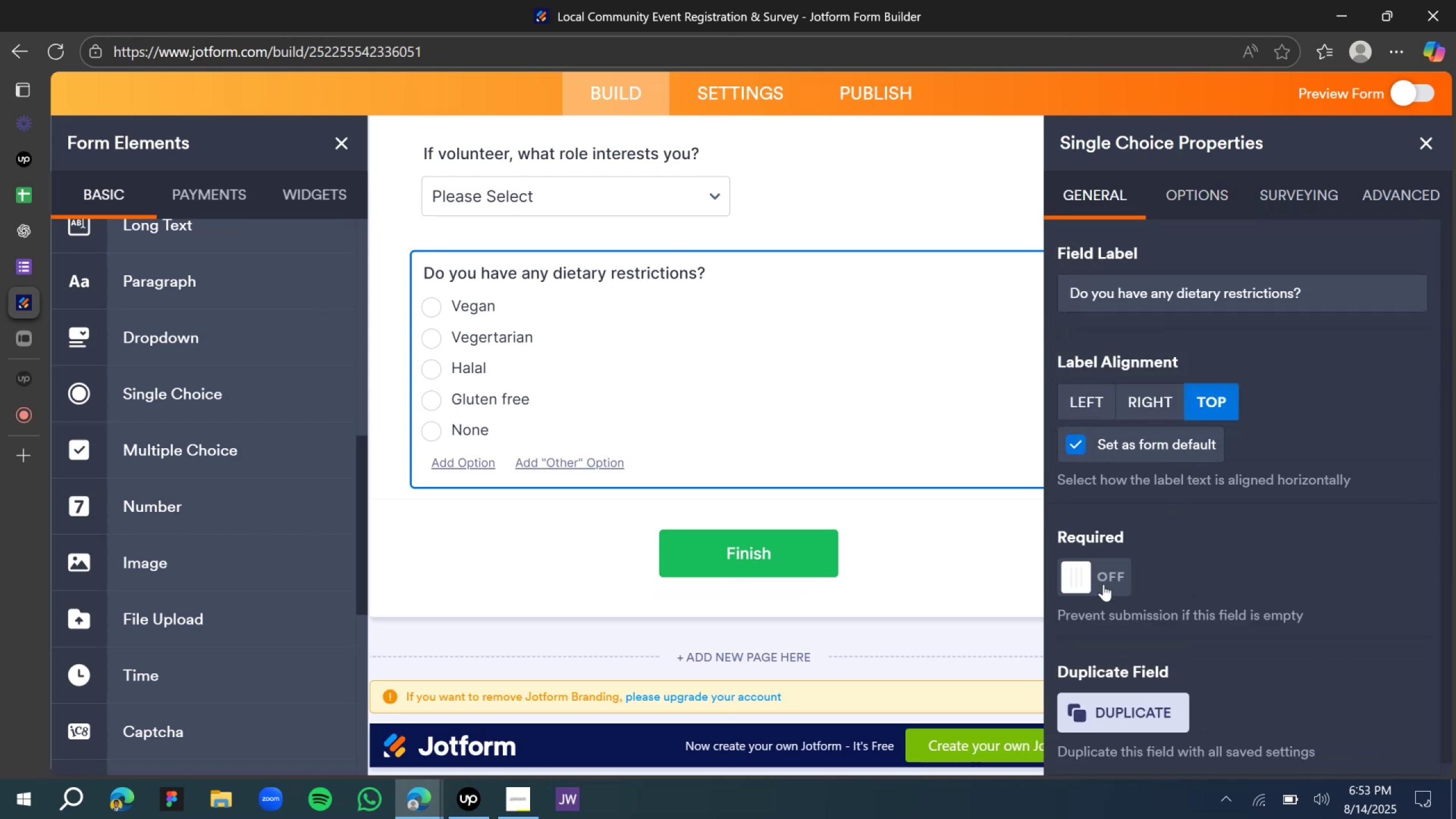 
left_click([1084, 577])
 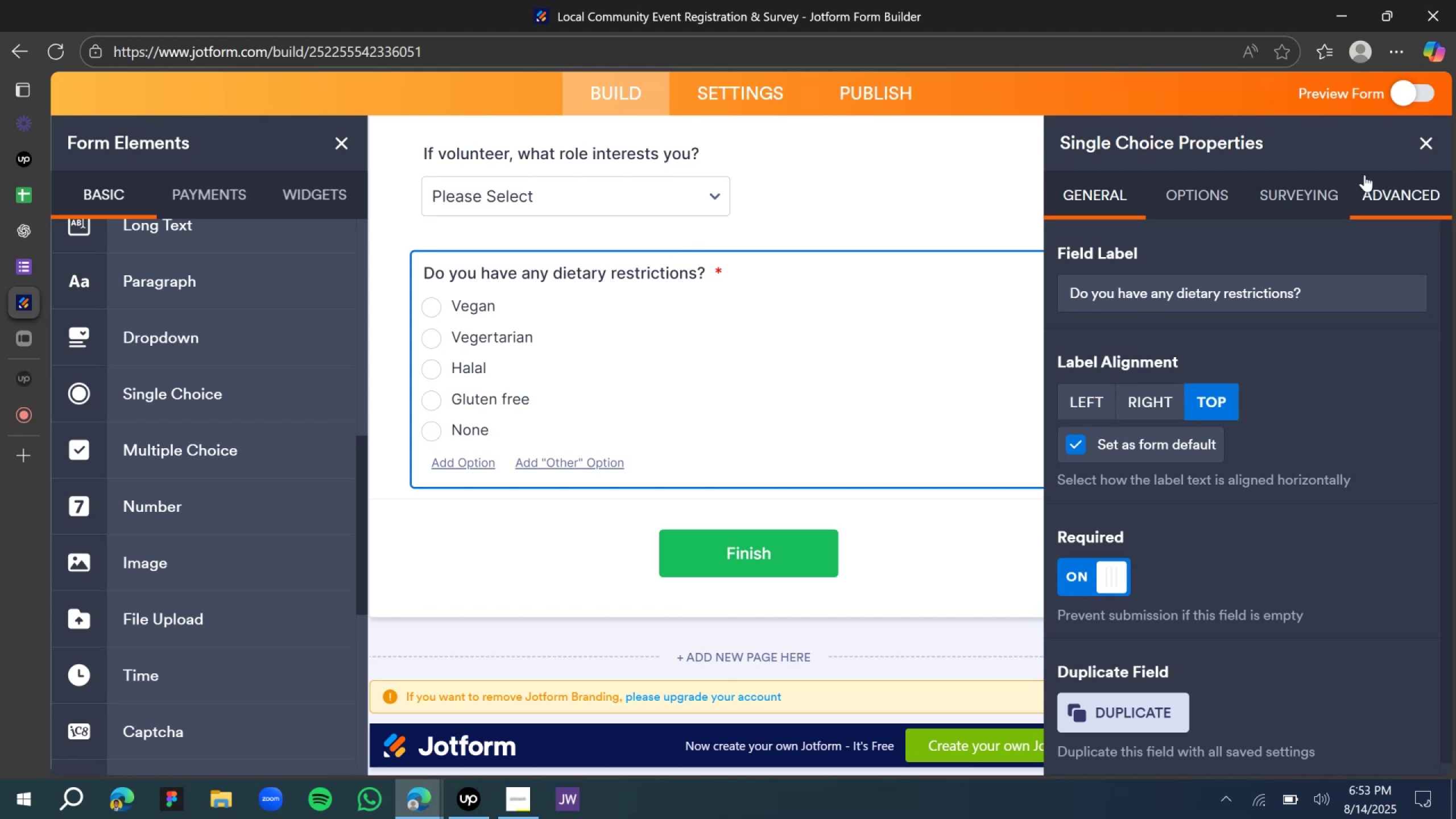 
left_click([1425, 142])
 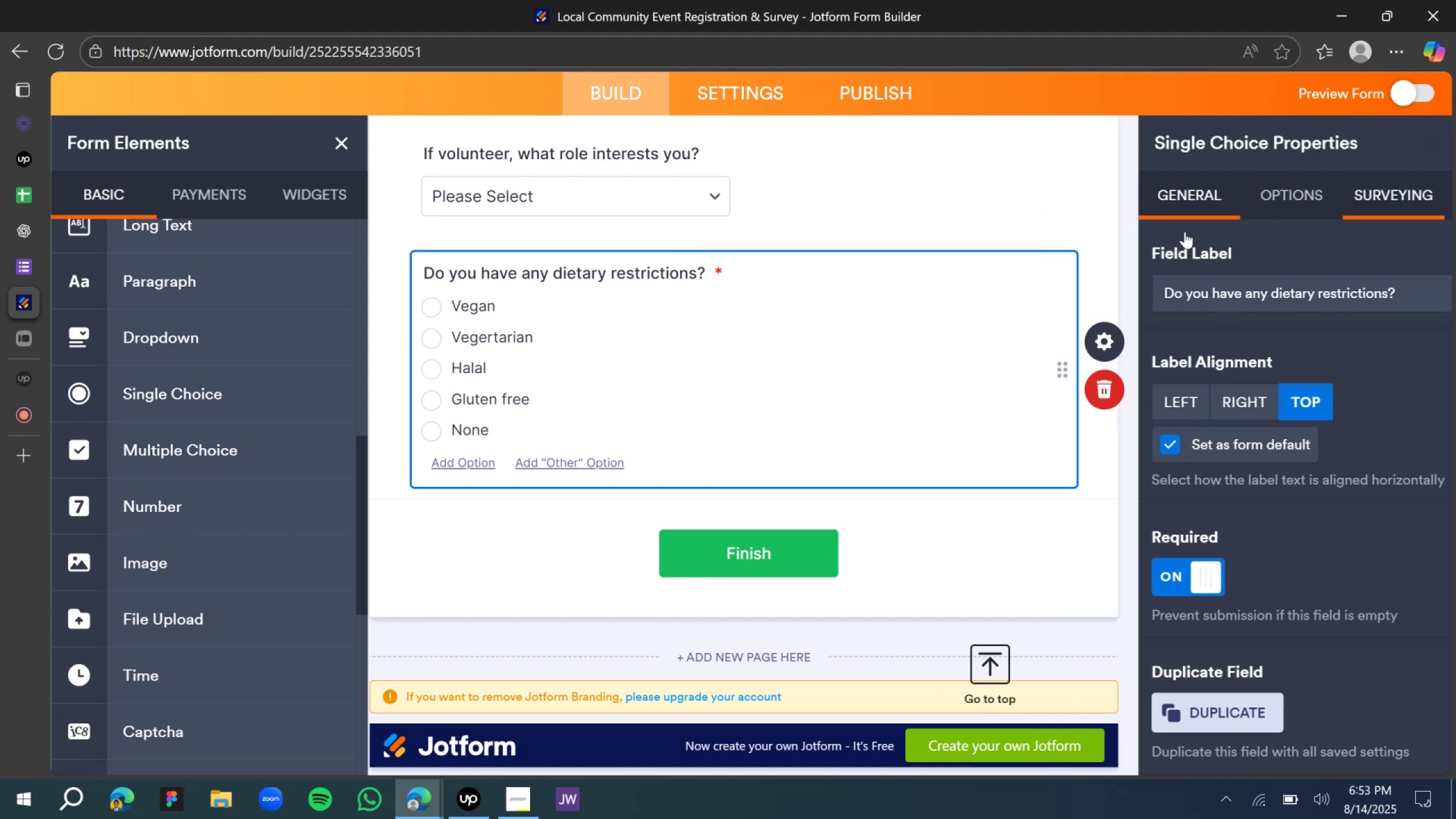 
scroll: coordinate [518, 371], scroll_direction: up, amount: 5.0
 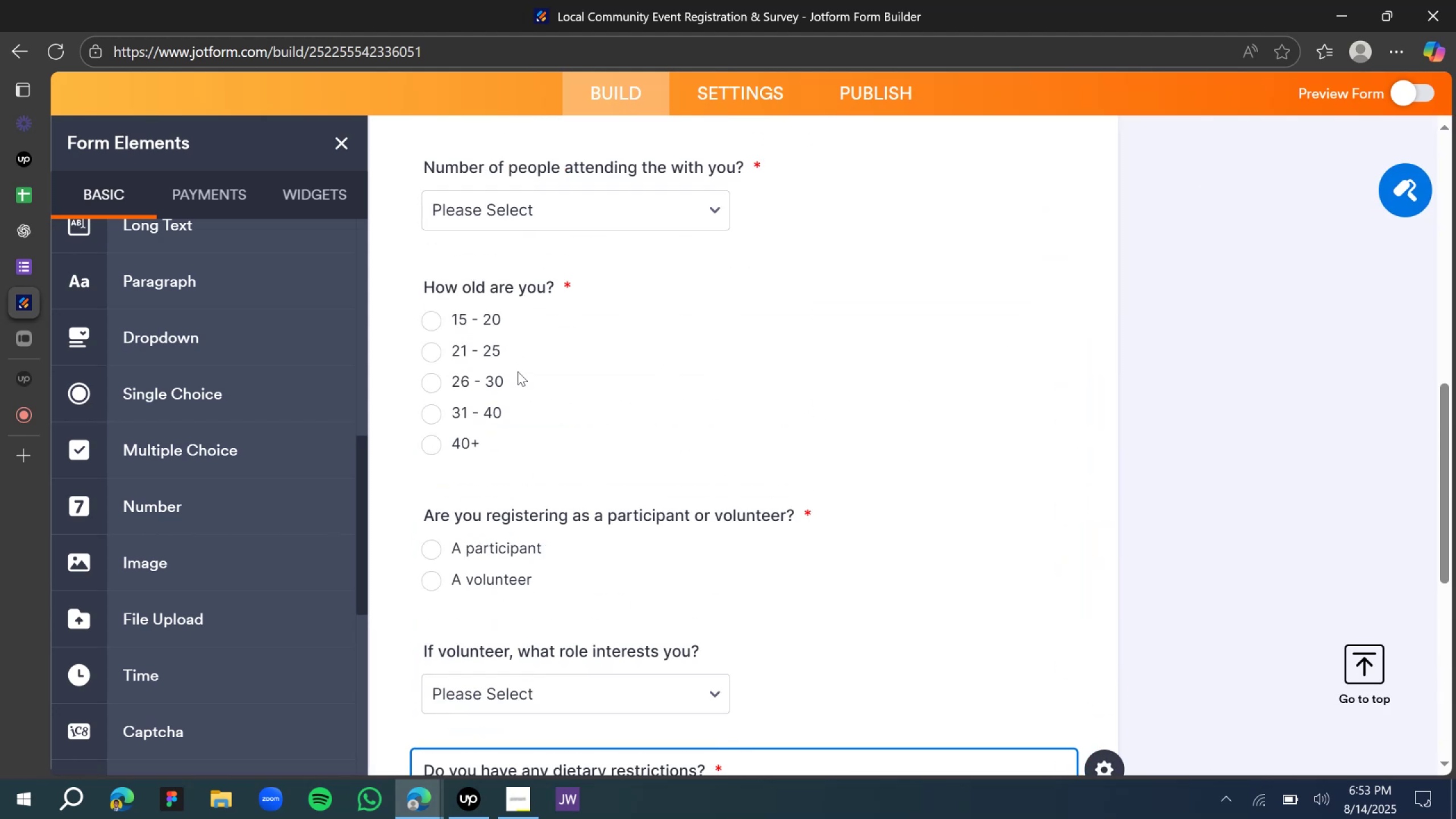 
scroll: coordinate [521, 375], scroll_direction: down, amount: 11.0
 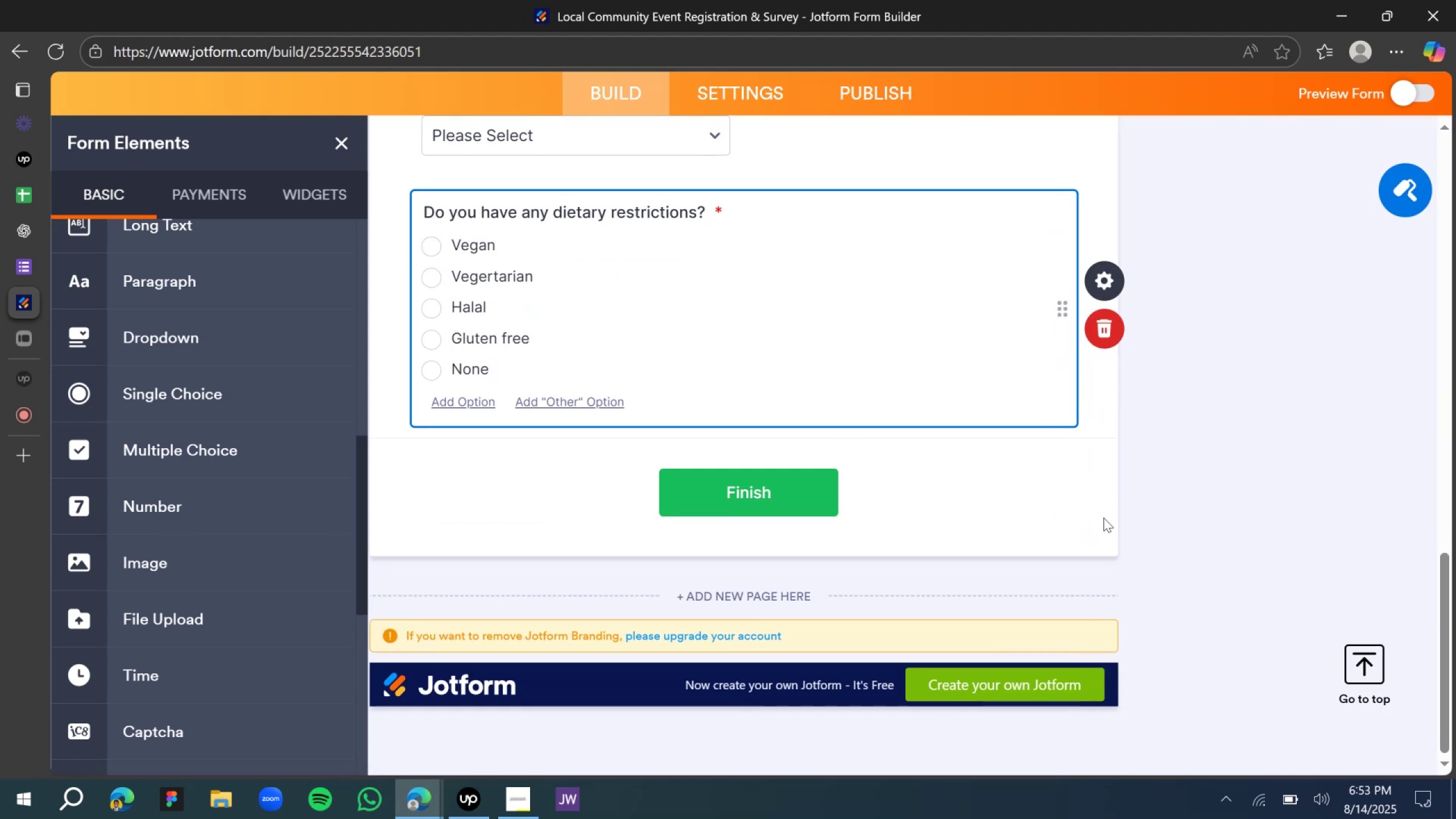 
left_click([1222, 540])
 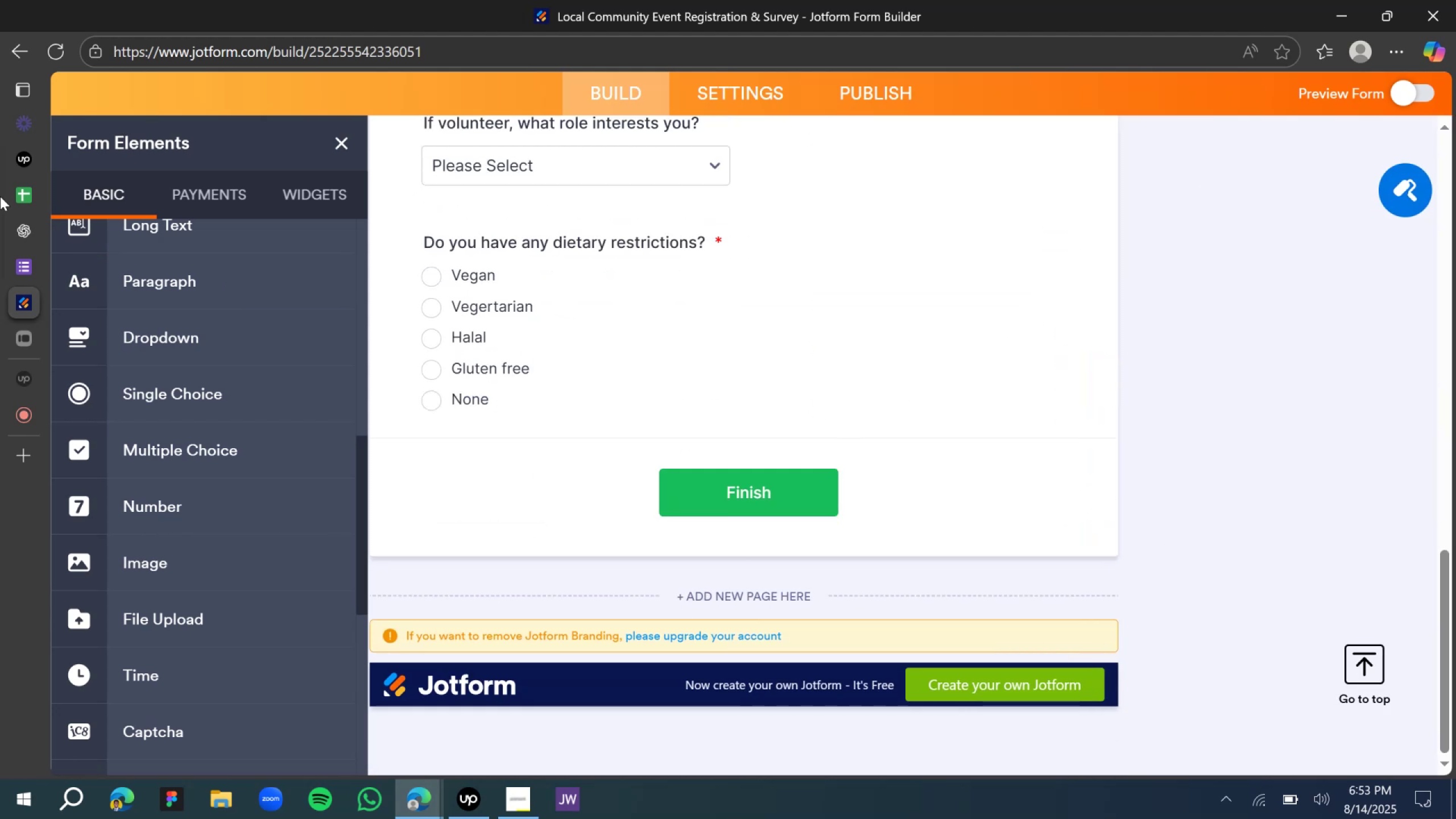 
left_click([26, 231])
 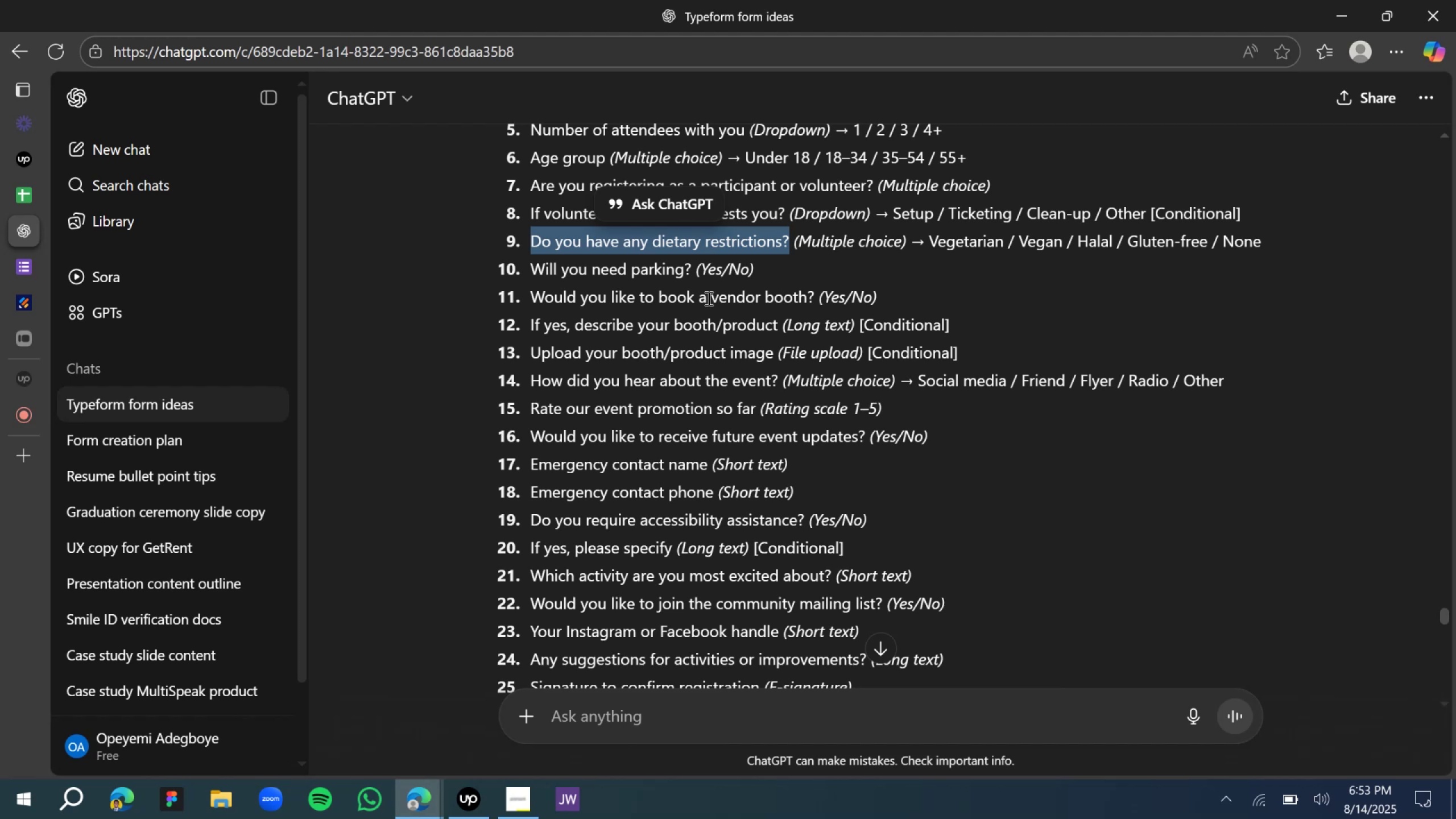 
left_click([554, 272])
 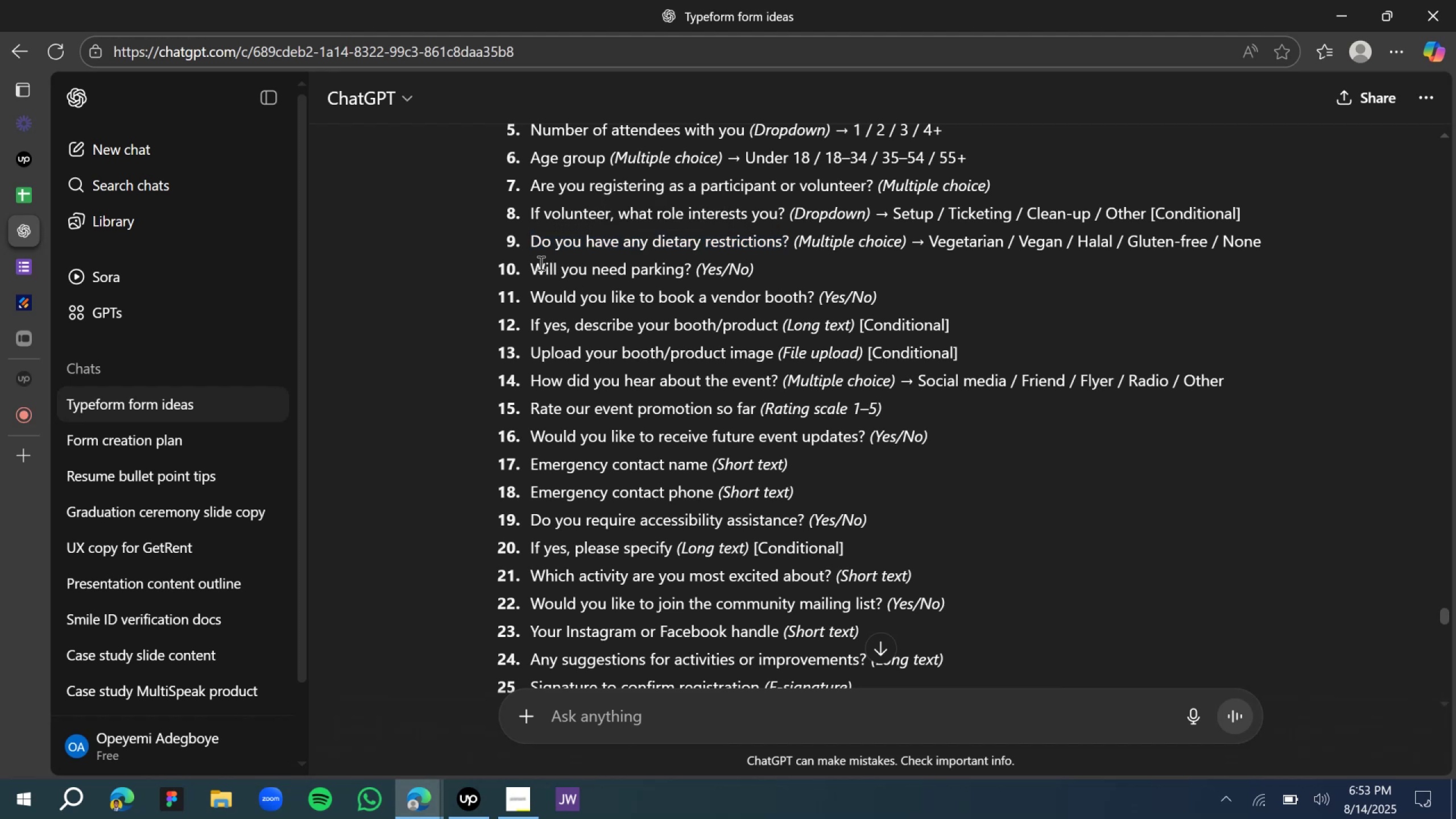 
left_click_drag(start_coordinate=[536, 266], to_coordinate=[663, 262])
 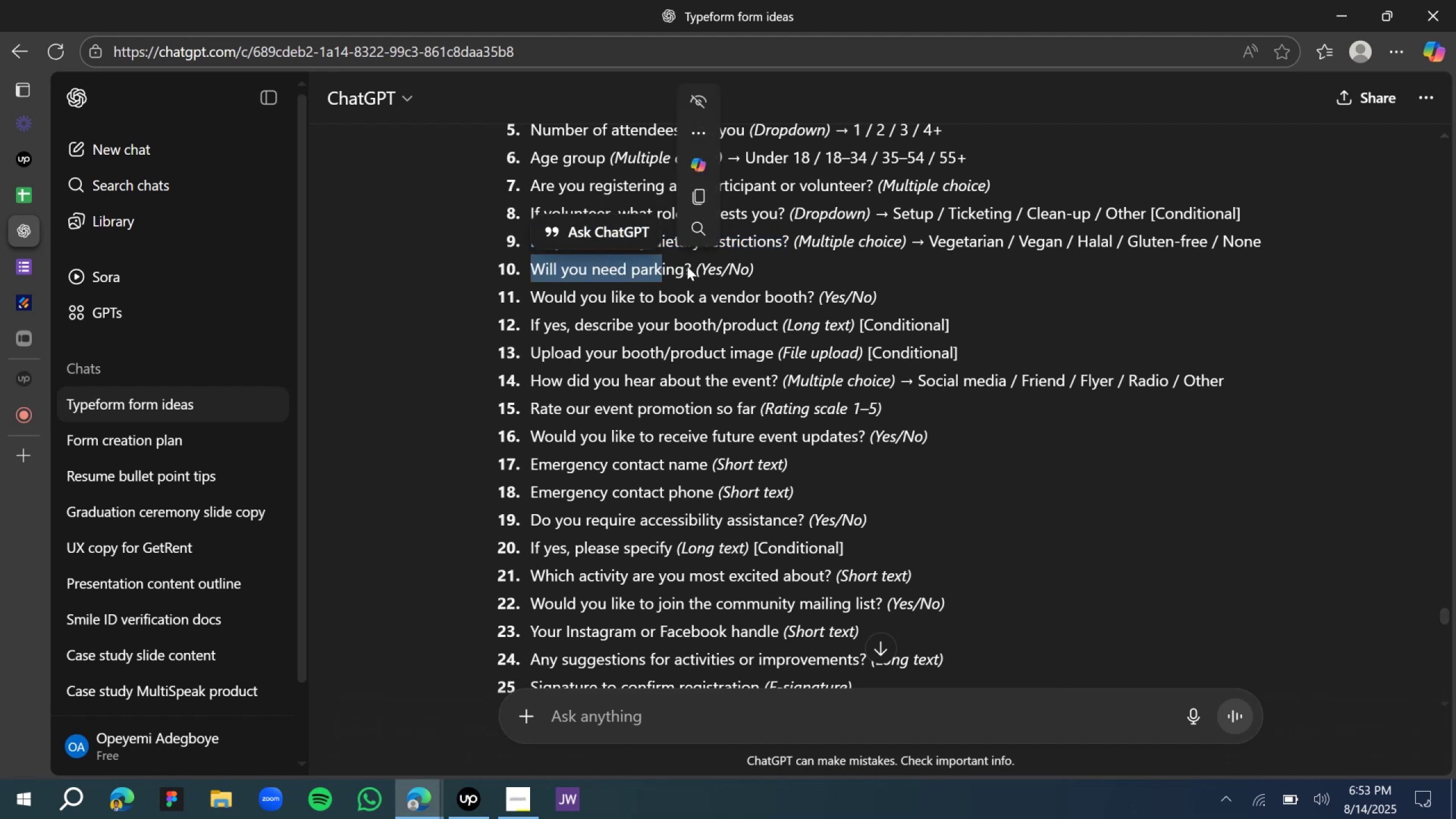 
left_click([687, 270])
 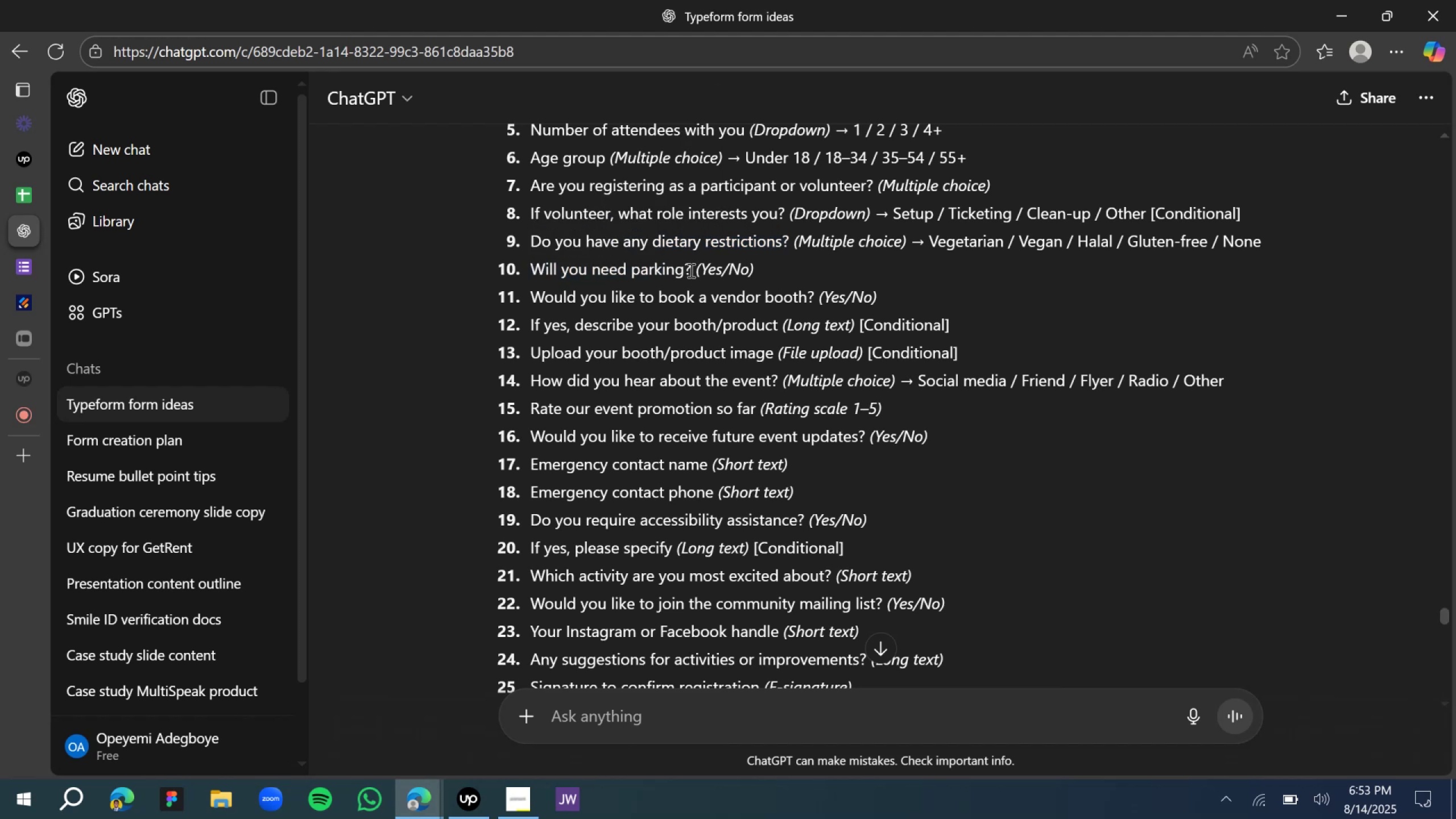 
left_click_drag(start_coordinate=[695, 276], to_coordinate=[534, 260])
 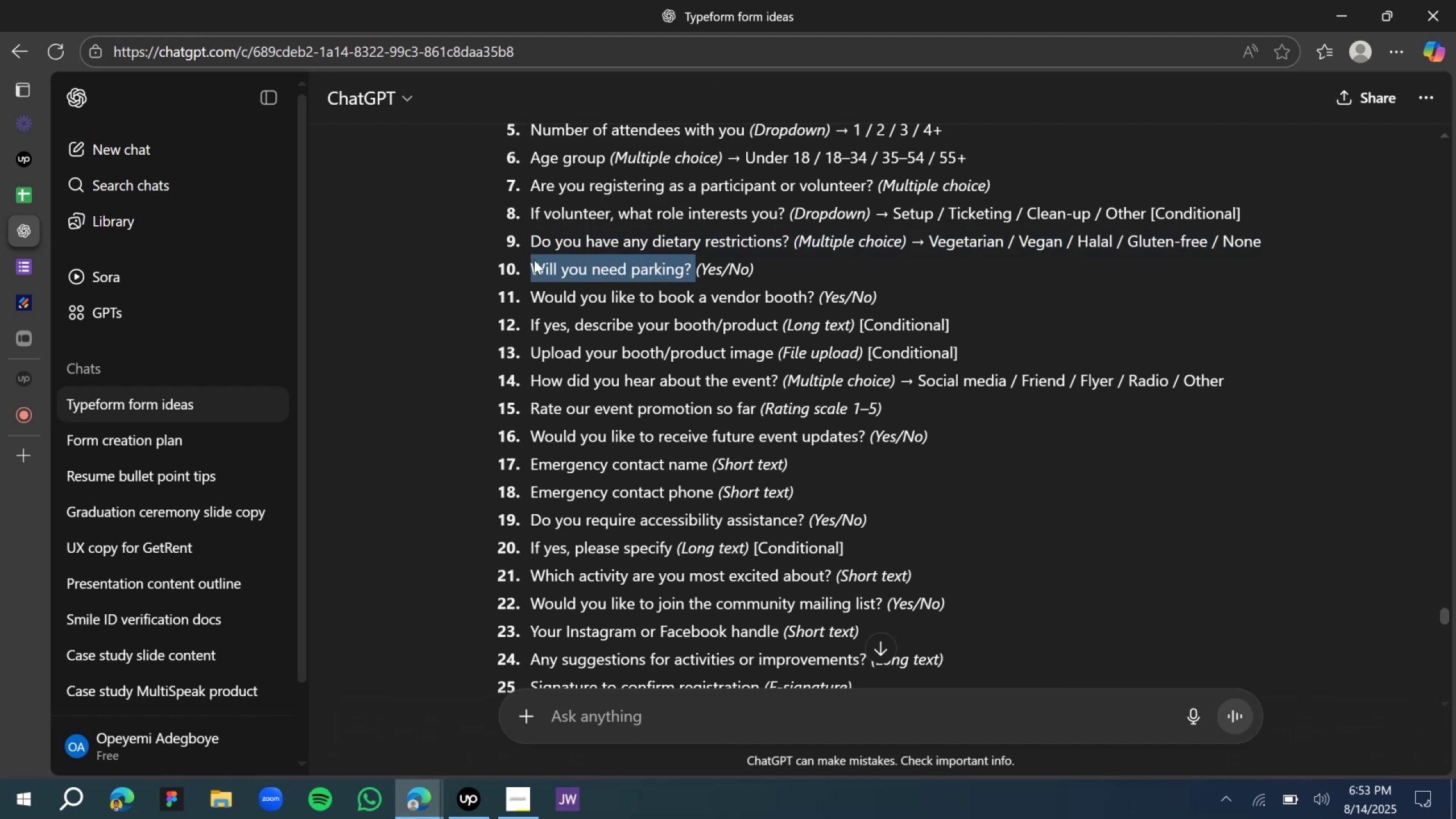 
key(Control+C)
 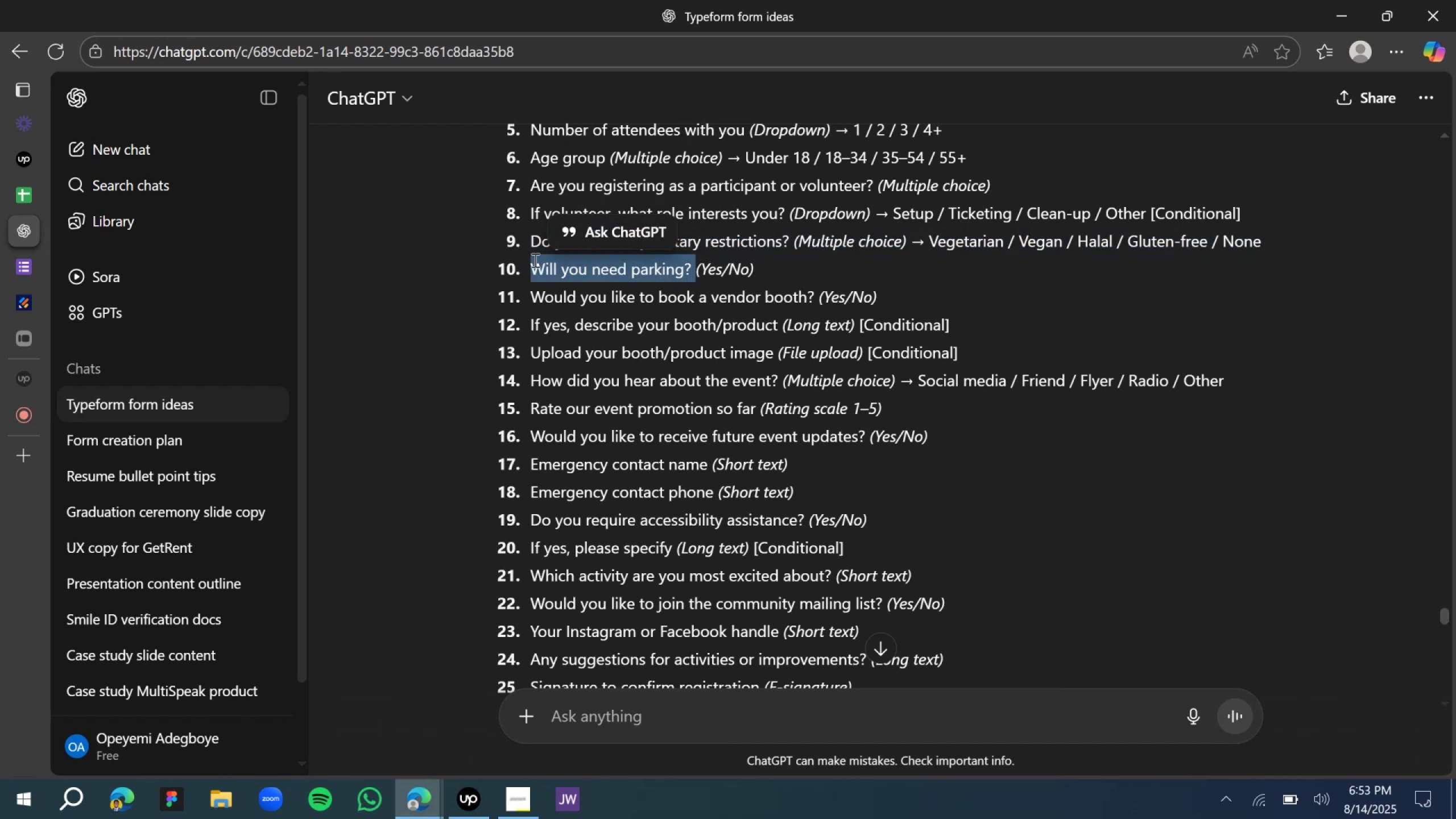 
key(Control+C)
 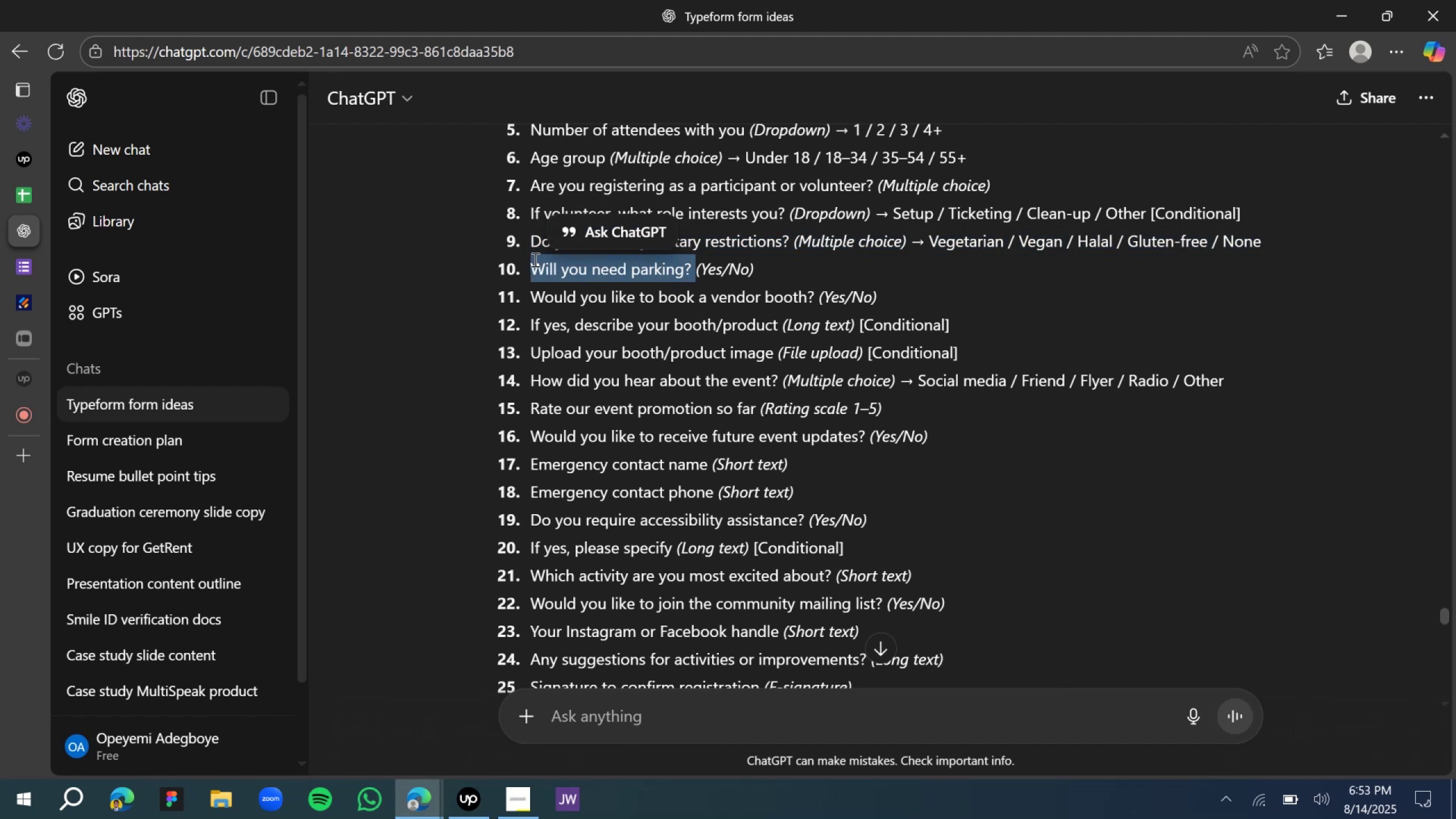 
key(Control+C)
 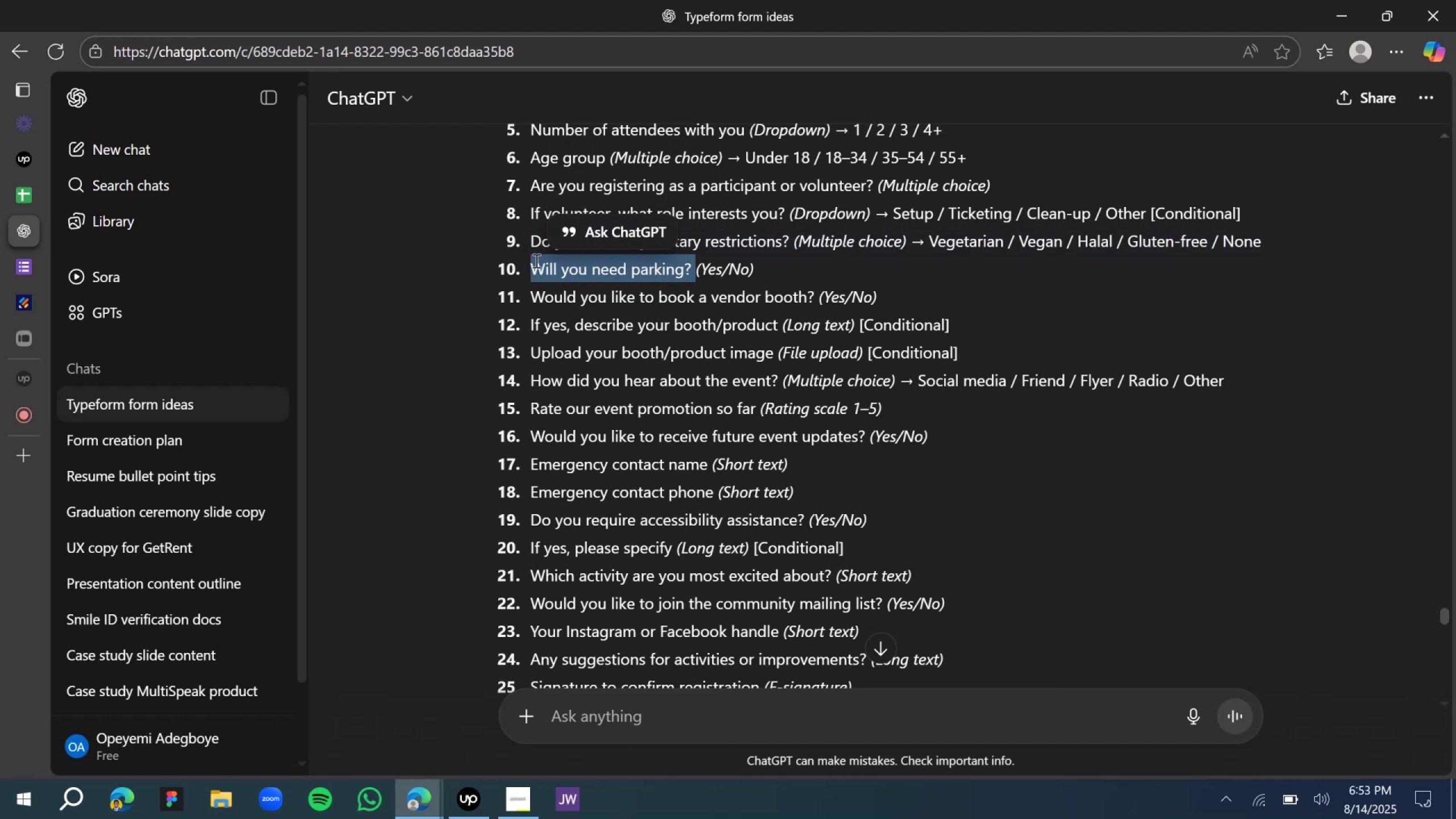 
key(Control+C)
 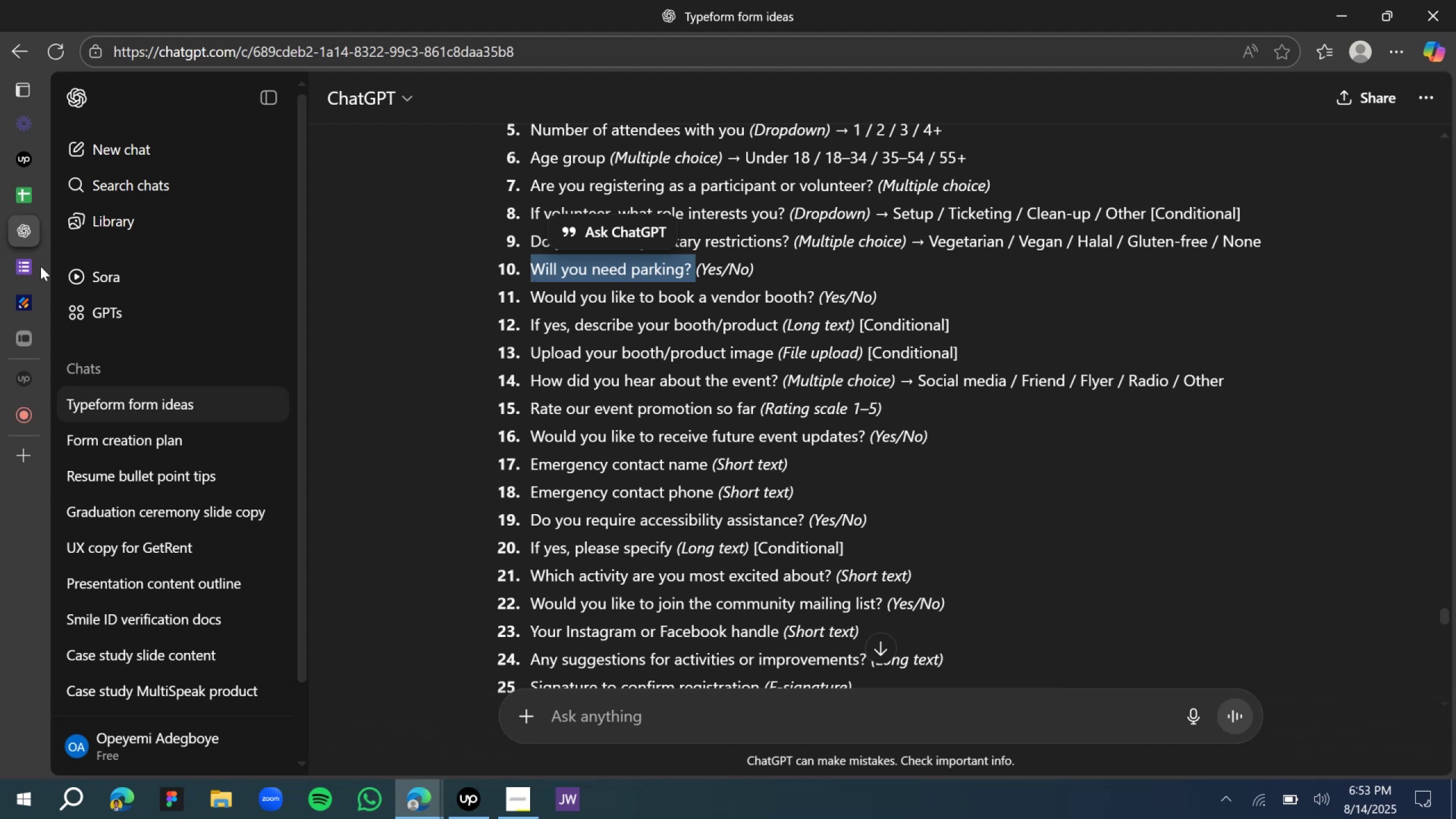 
left_click([34, 267])
 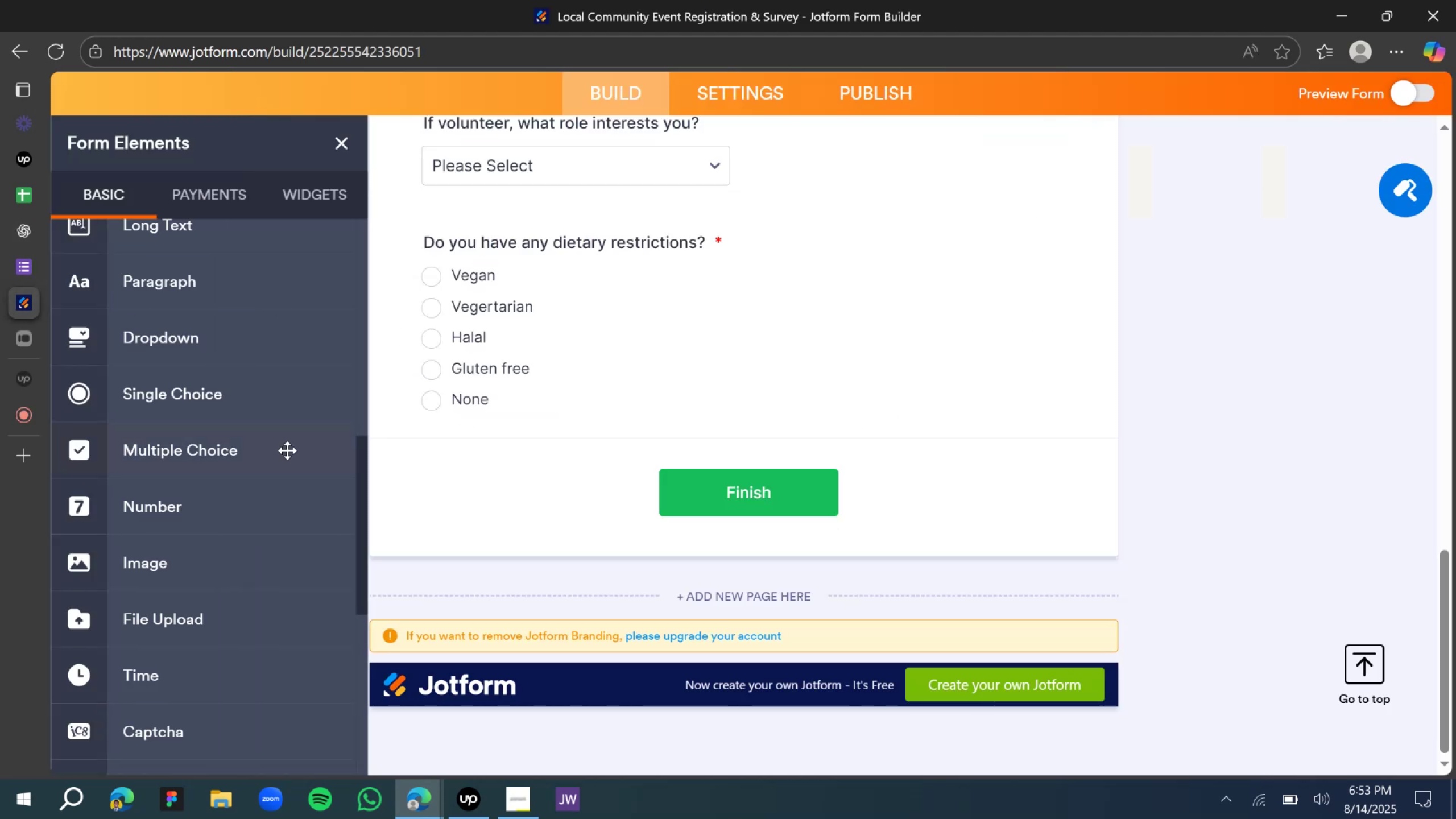 
scroll: coordinate [174, 407], scroll_direction: up, amount: 14.0
 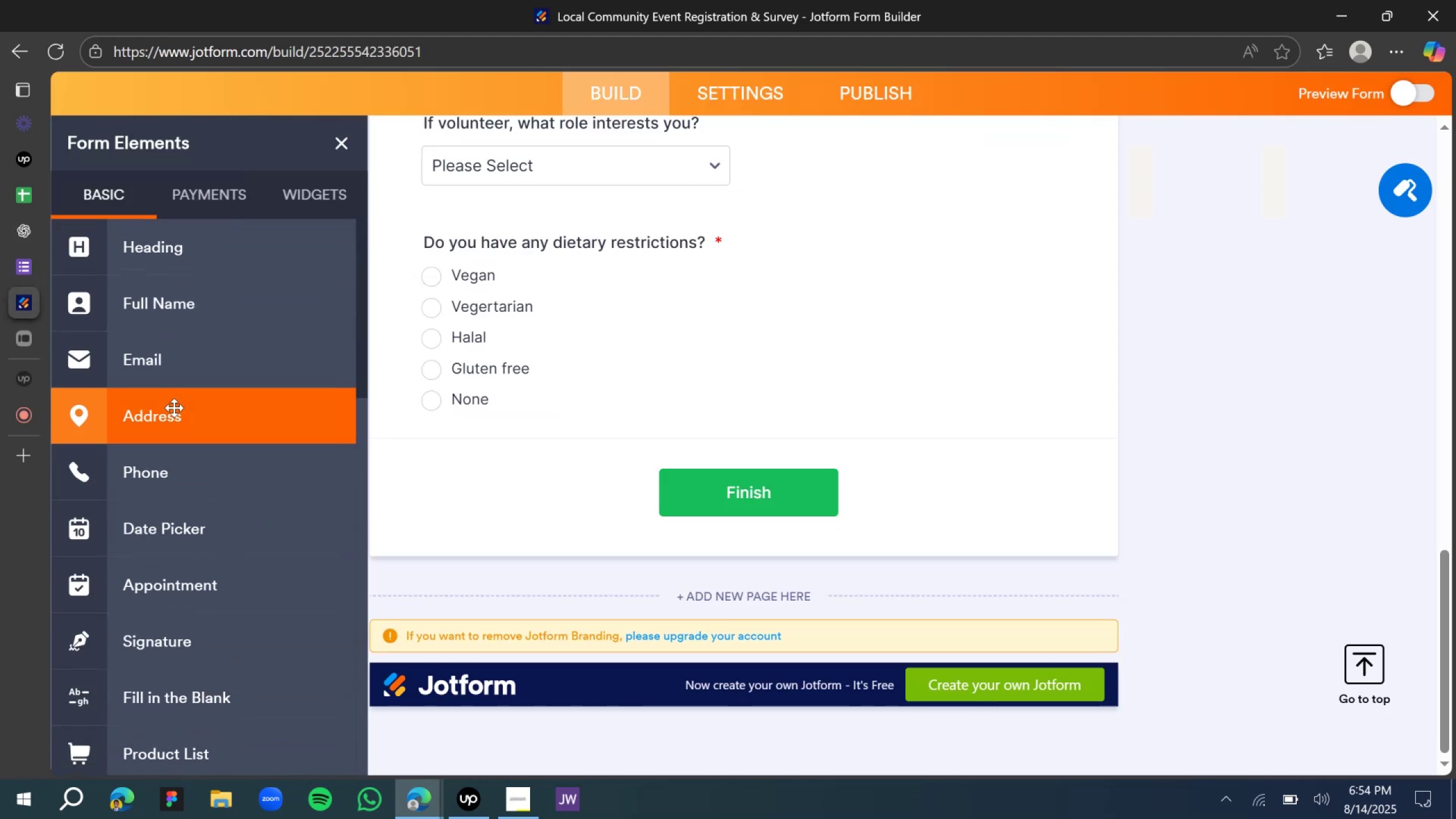 
scroll: coordinate [178, 415], scroll_direction: down, amount: 5.0
 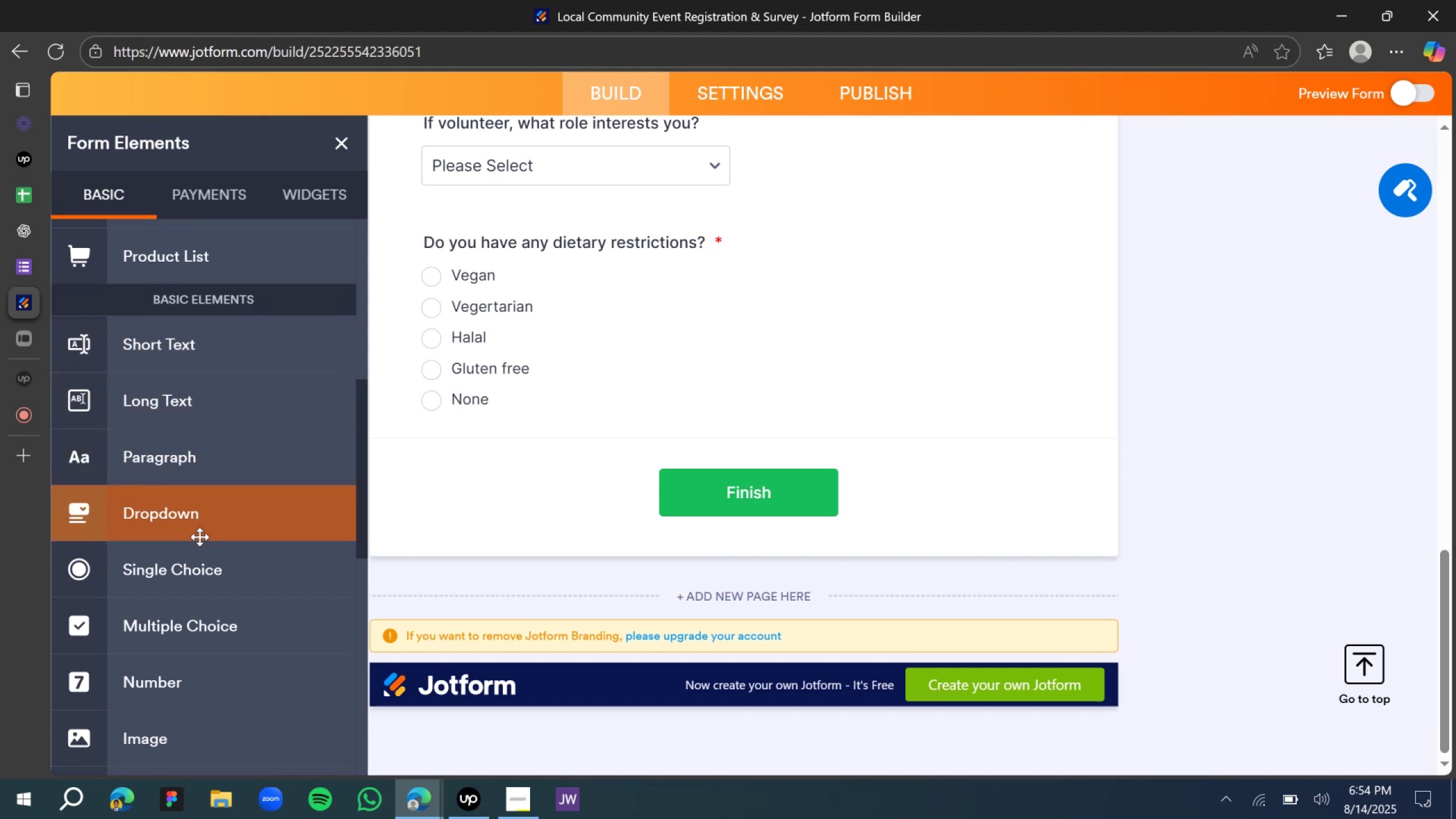 
left_click_drag(start_coordinate=[179, 581], to_coordinate=[586, 431])
 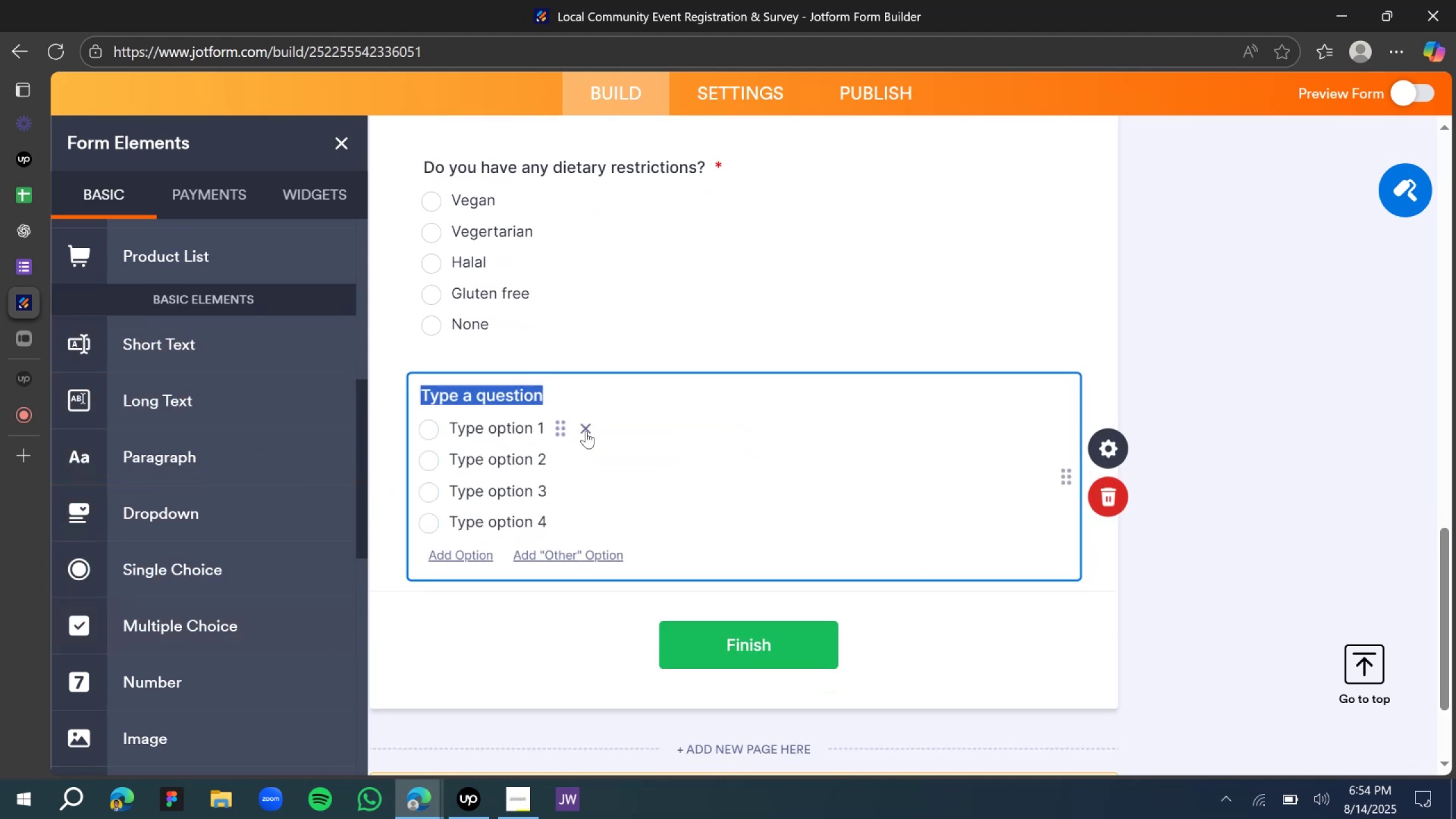 
key(Control+V)
 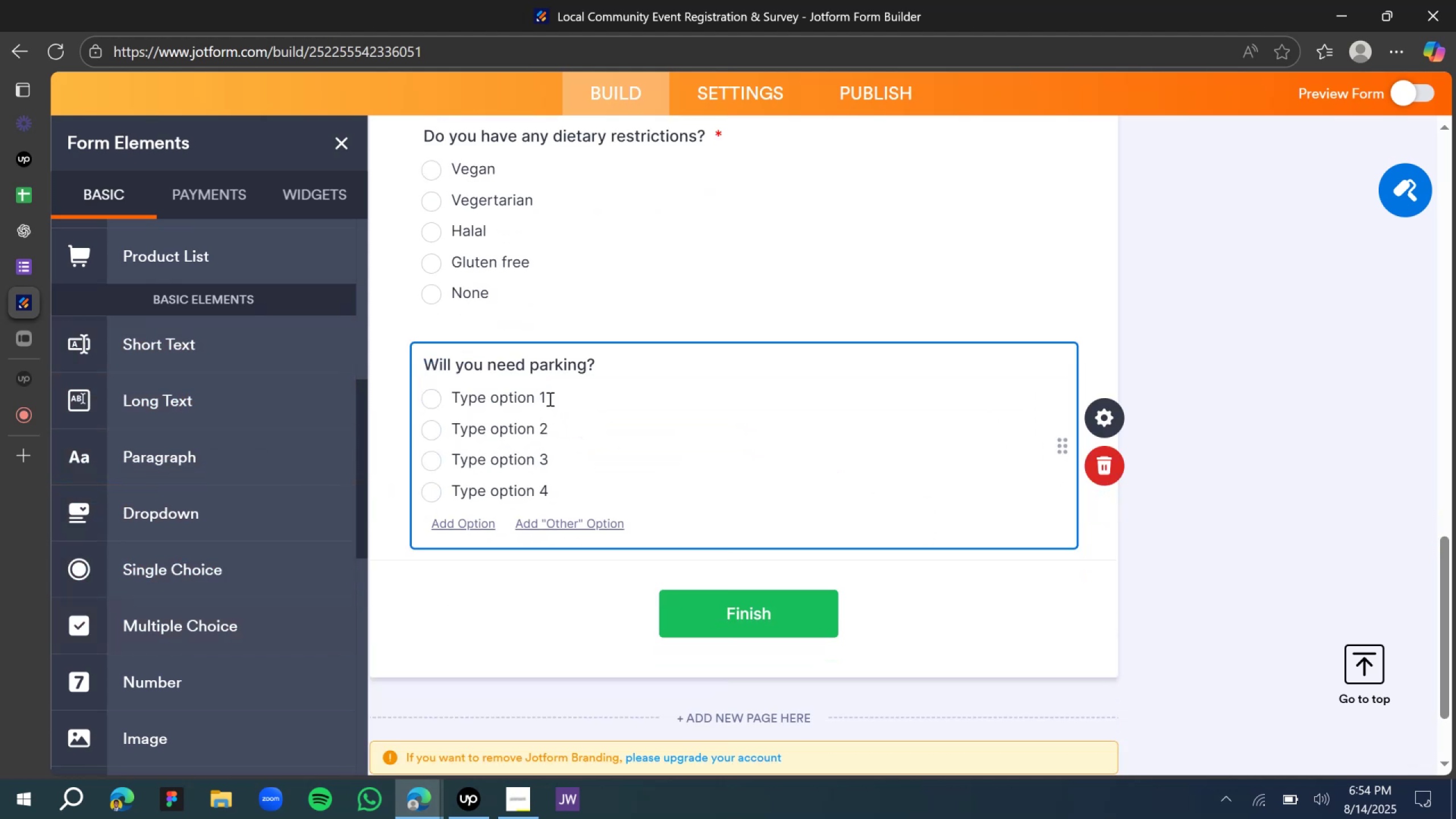 
double_click([499, 403])
 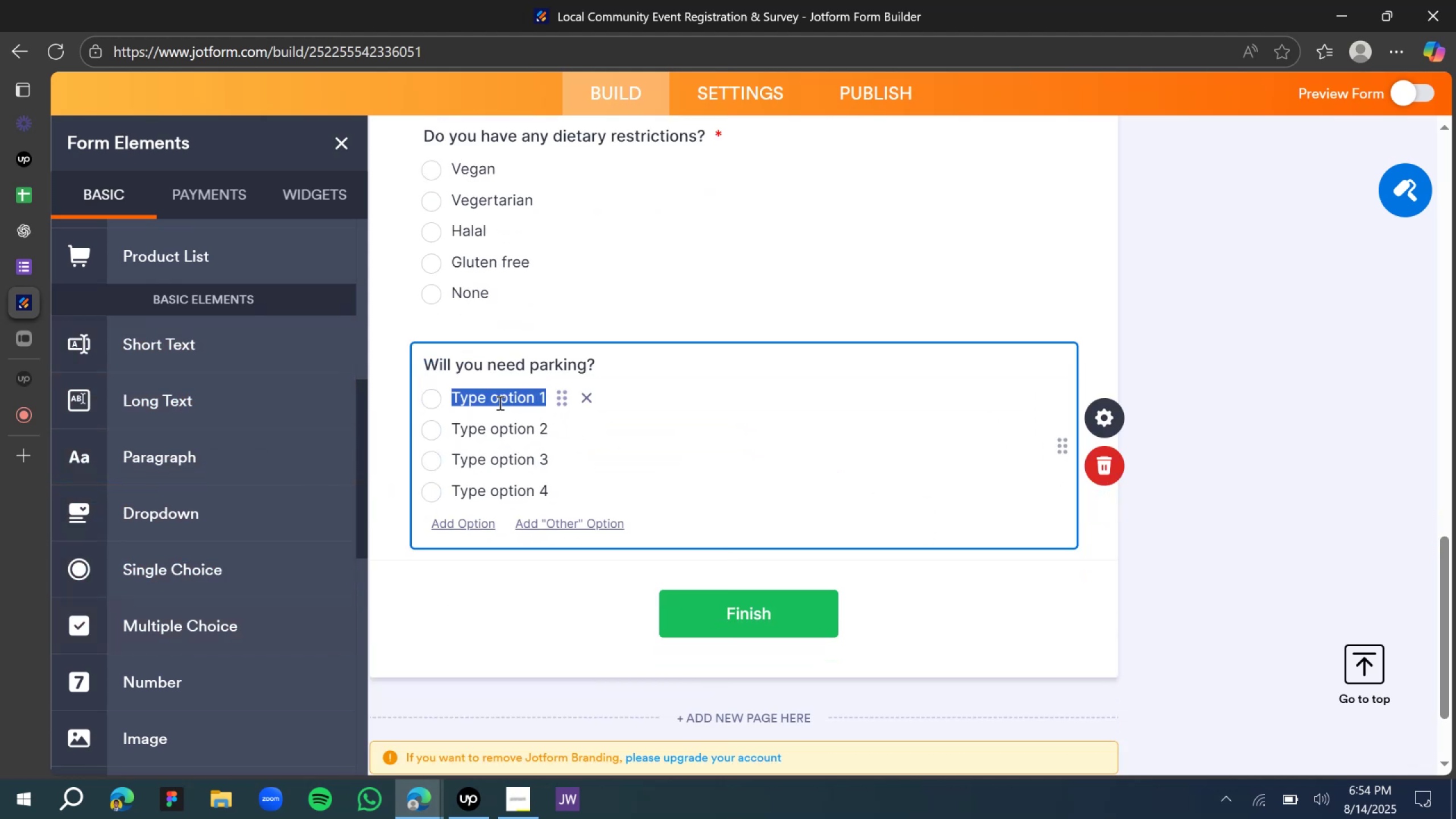 
type(Yes)
 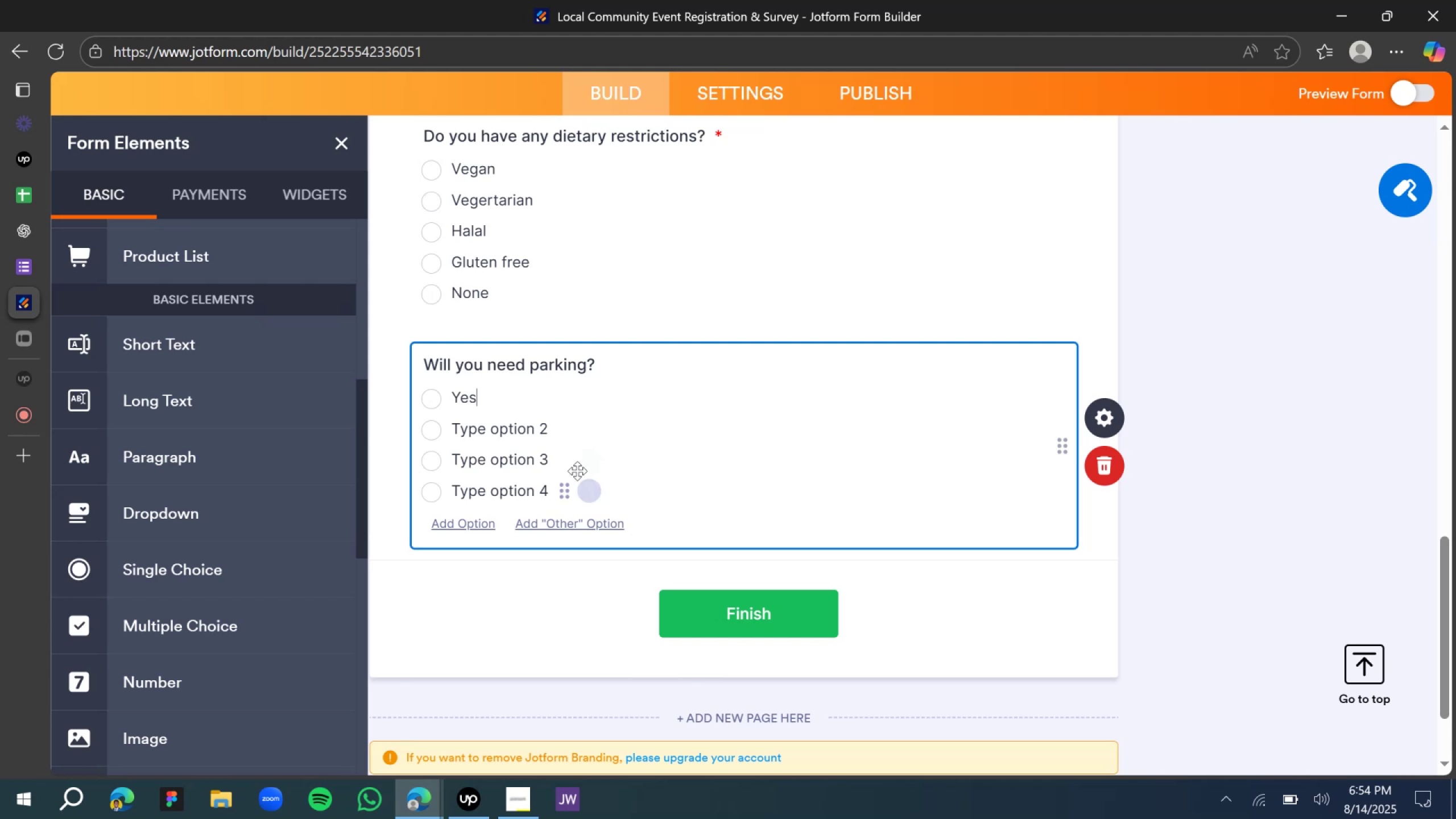 
left_click([508, 428])
 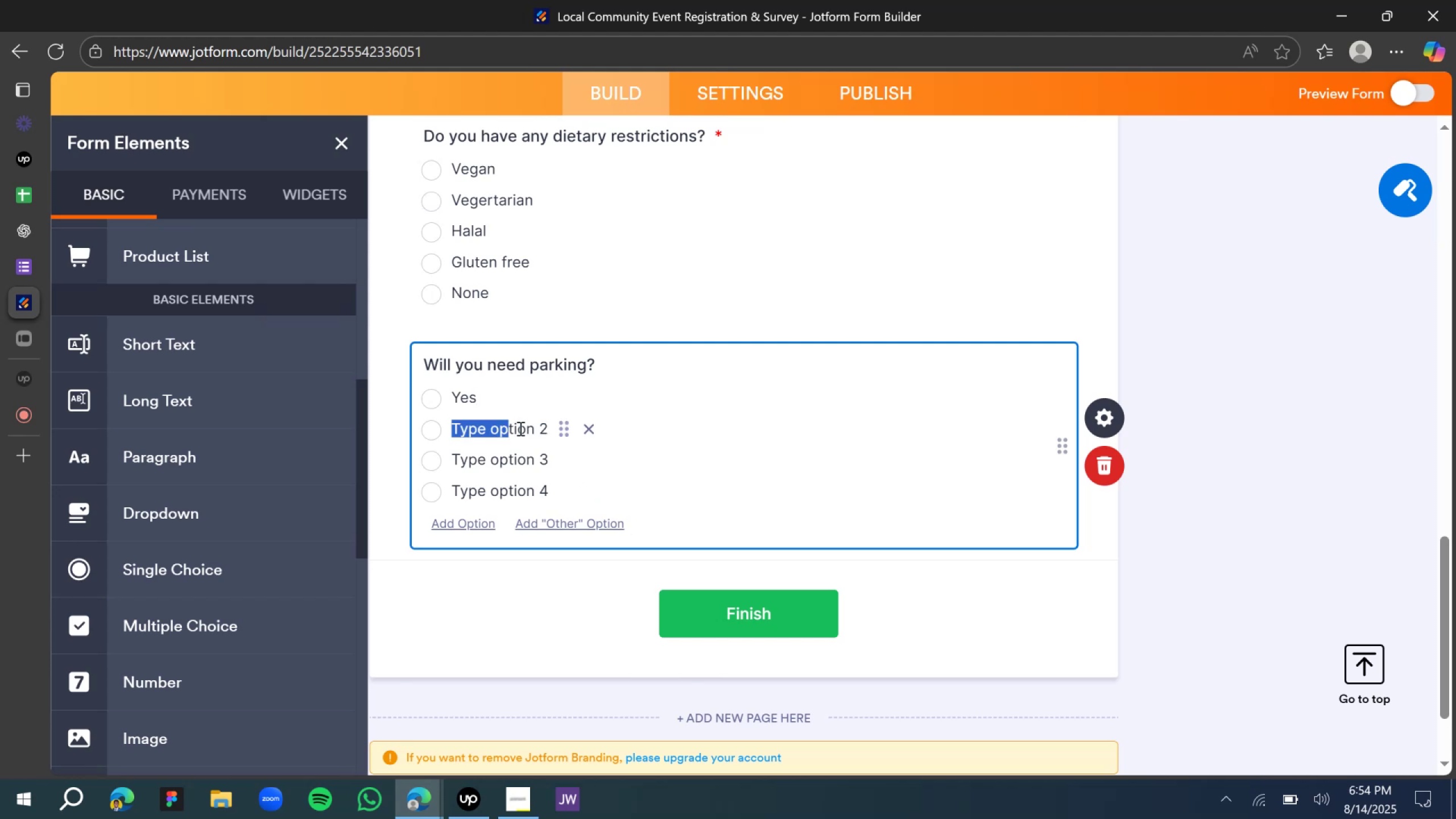 
key(Control+A)
 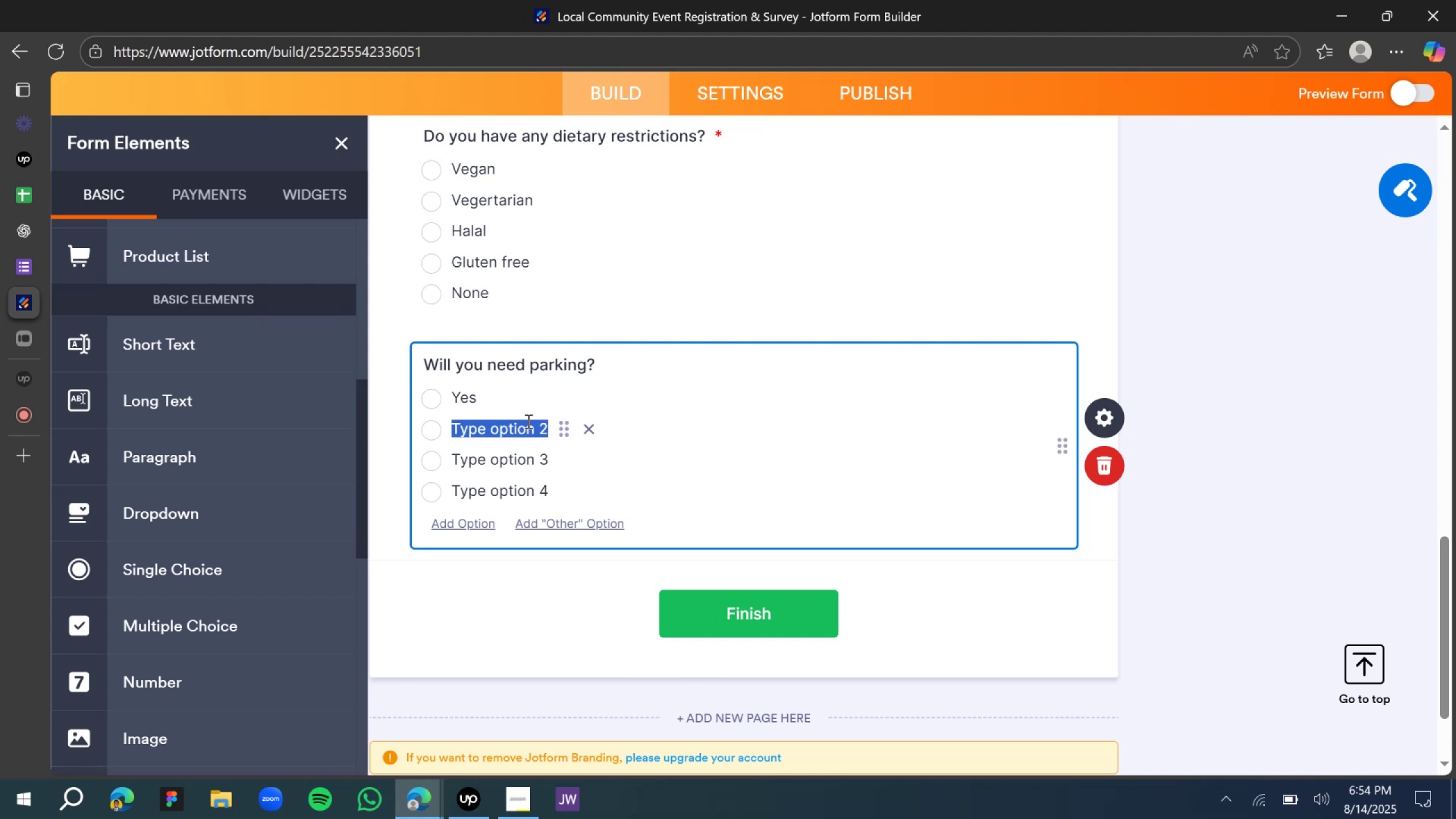 
hold_key(key=ShiftLeft, duration=0.69)
 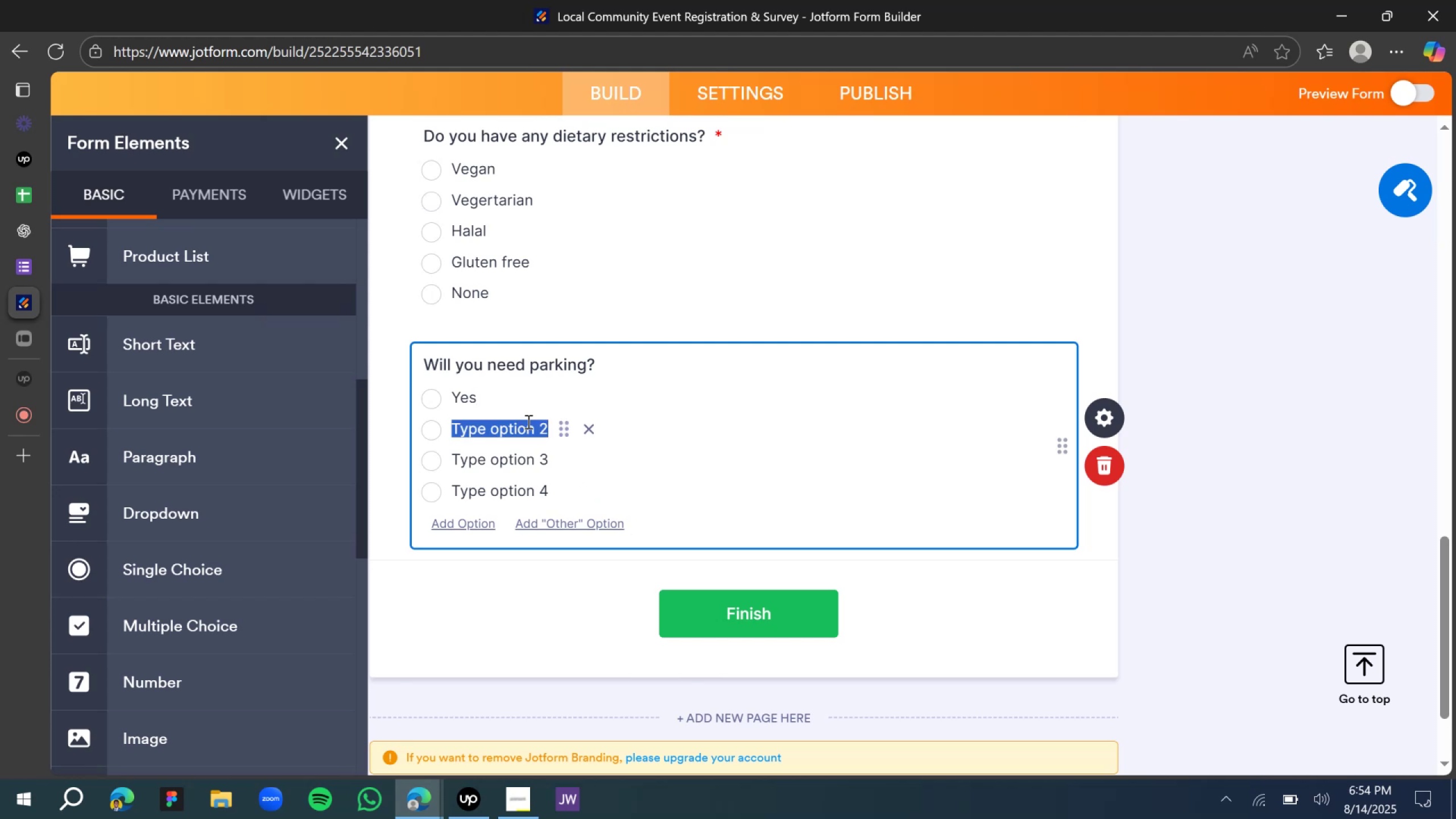 
type(No)
 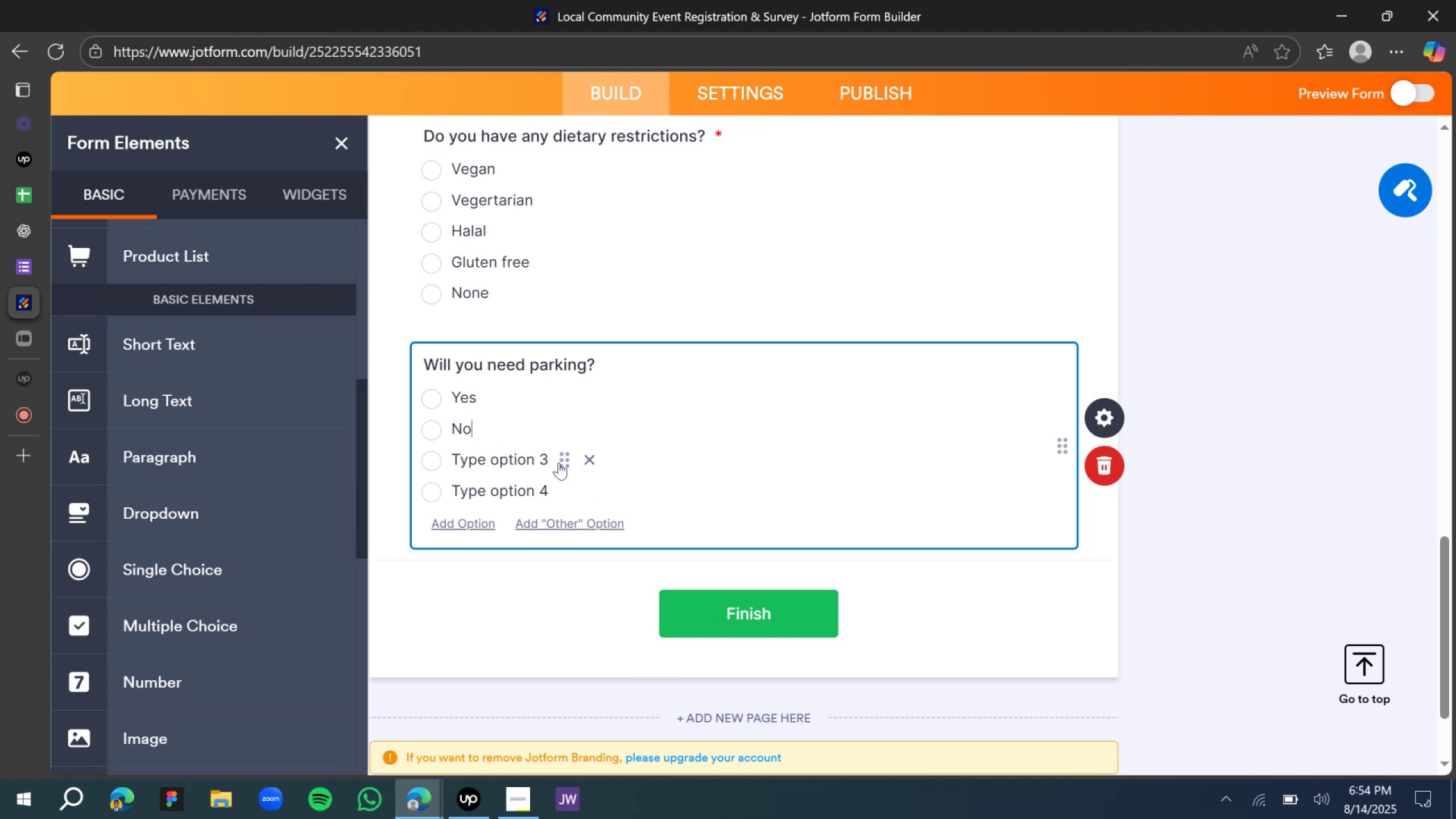 
left_click([585, 461])
 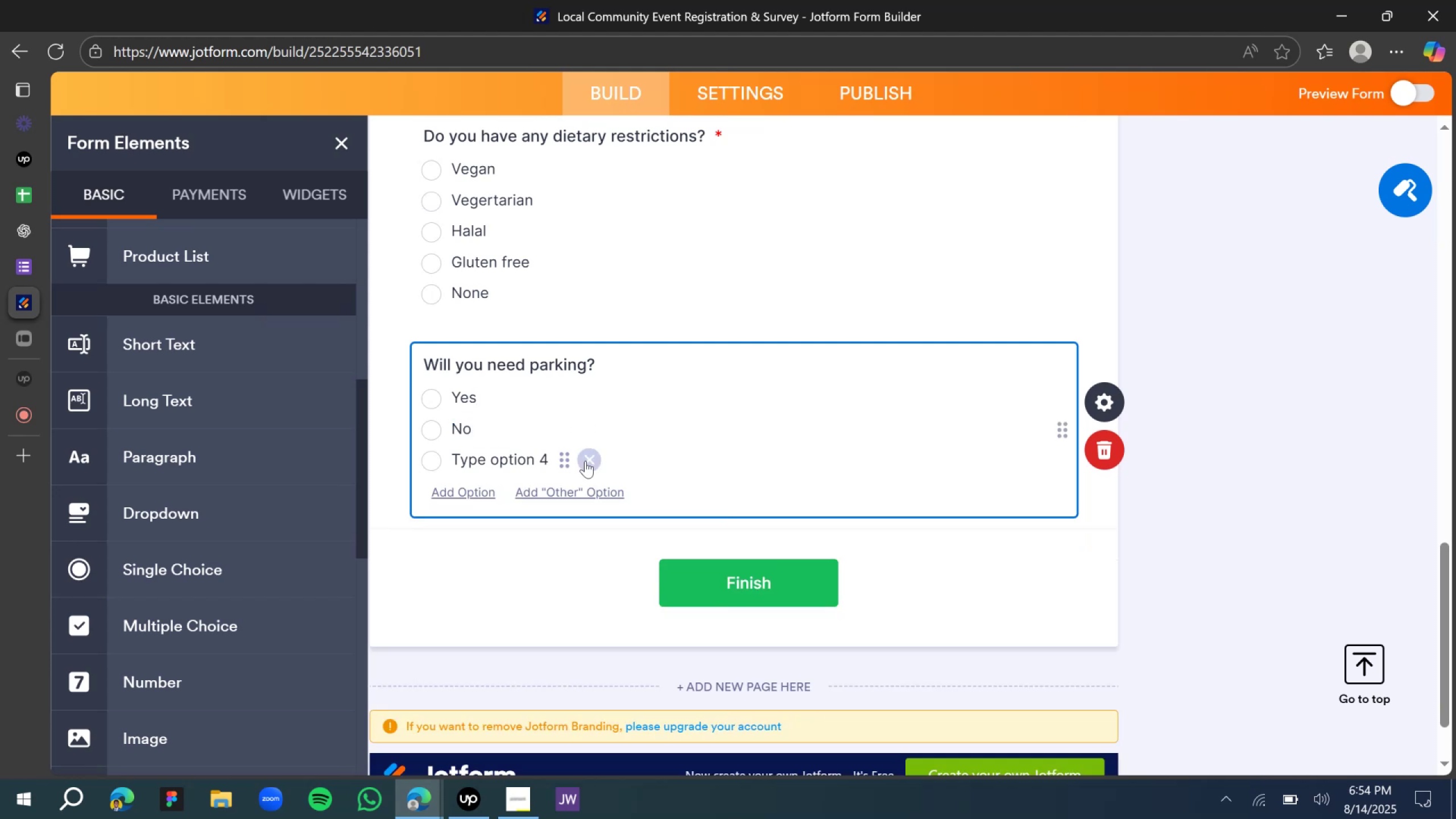 
left_click([585, 461])
 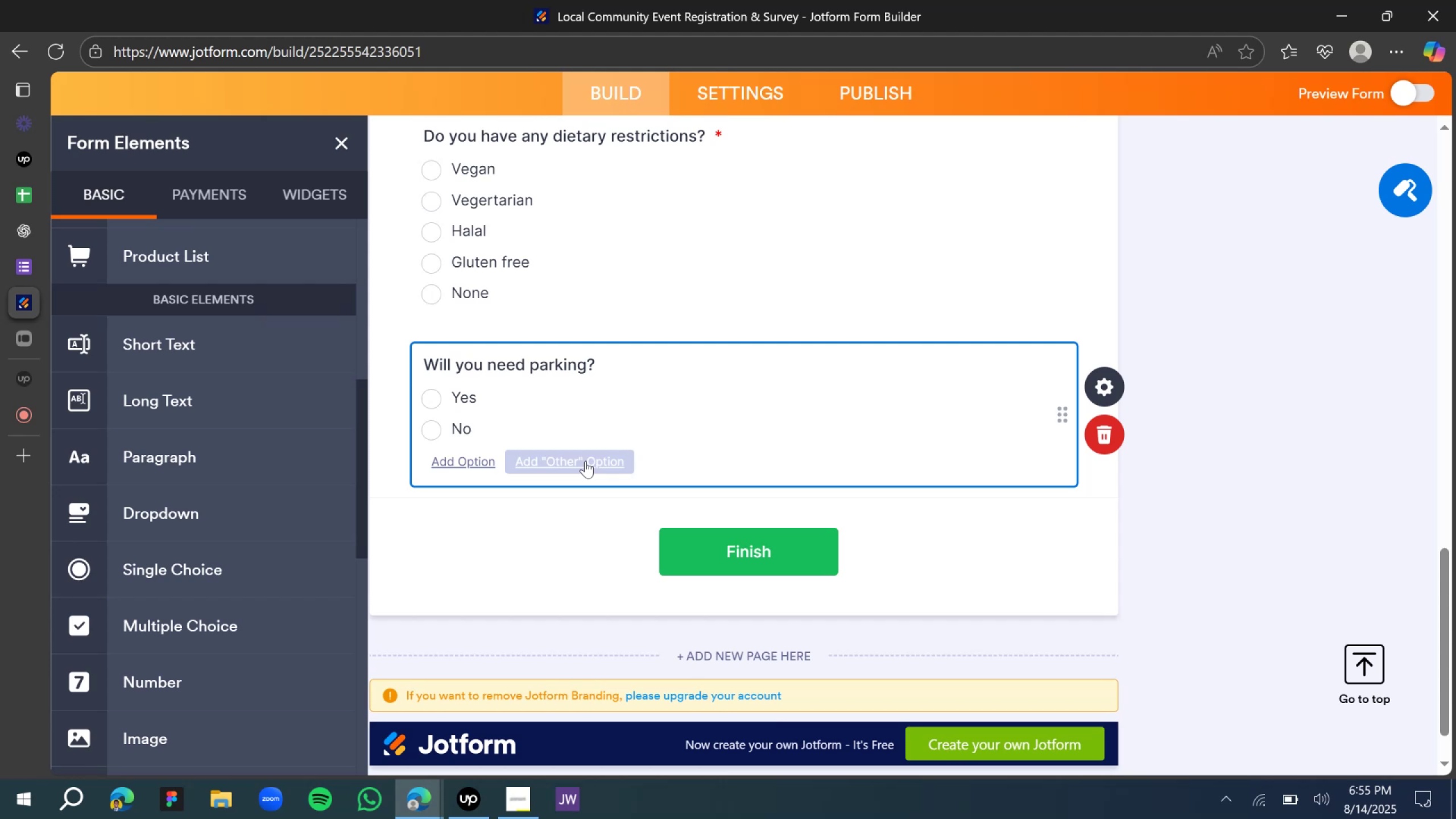 
wait(49.25)
 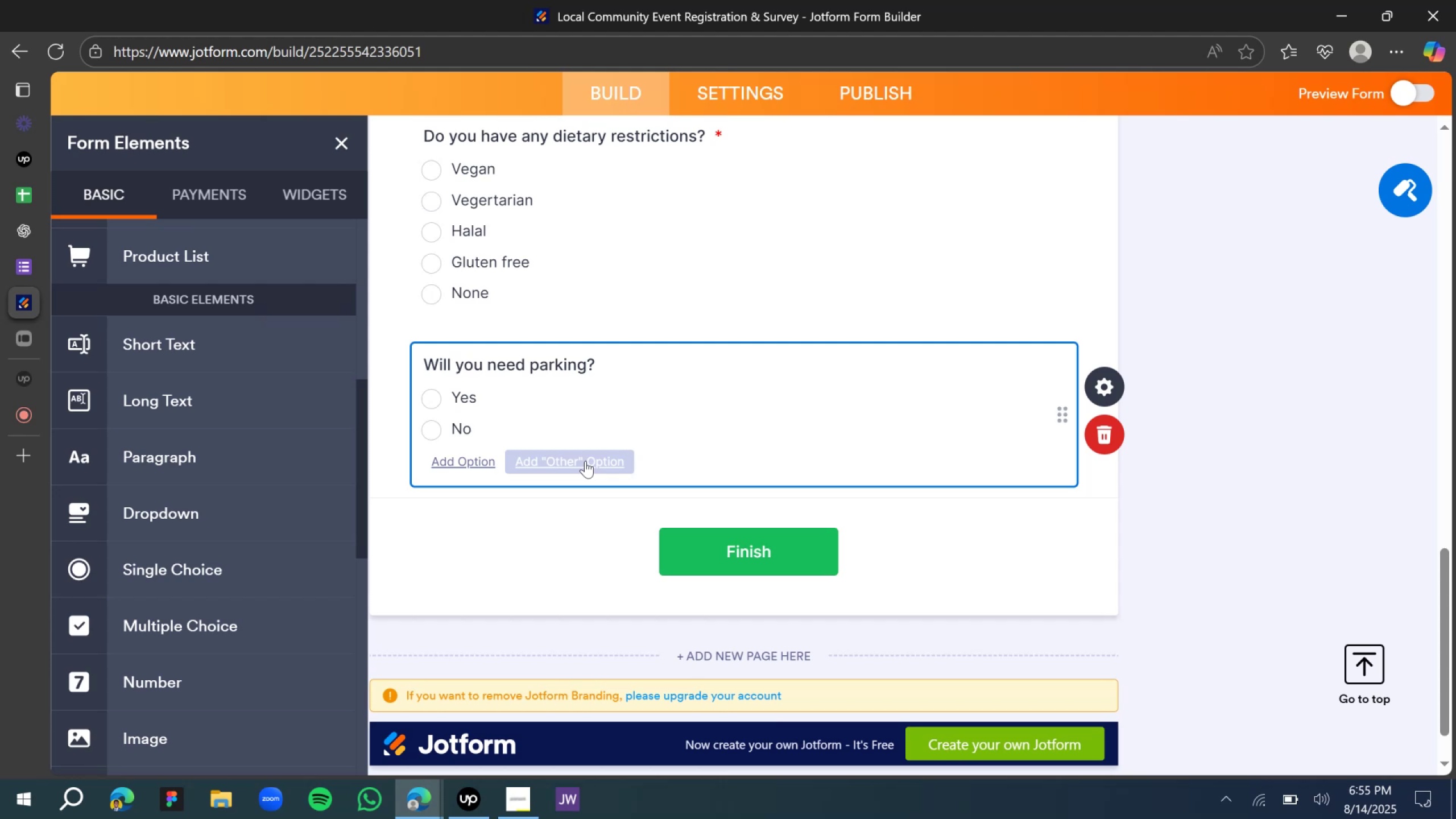 
left_click([1215, 481])
 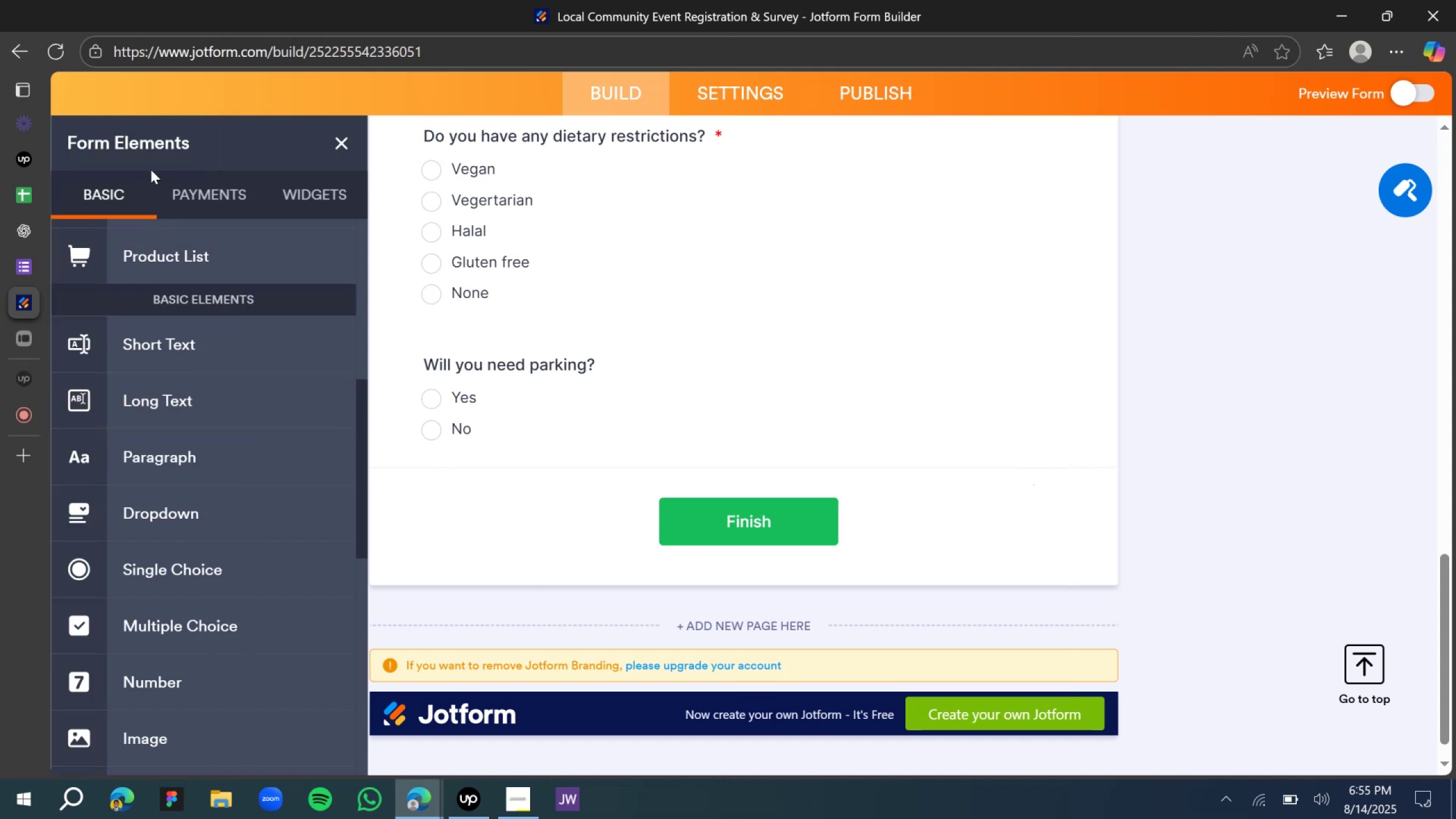 
scroll: coordinate [607, 300], scroll_direction: down, amount: 3.0
 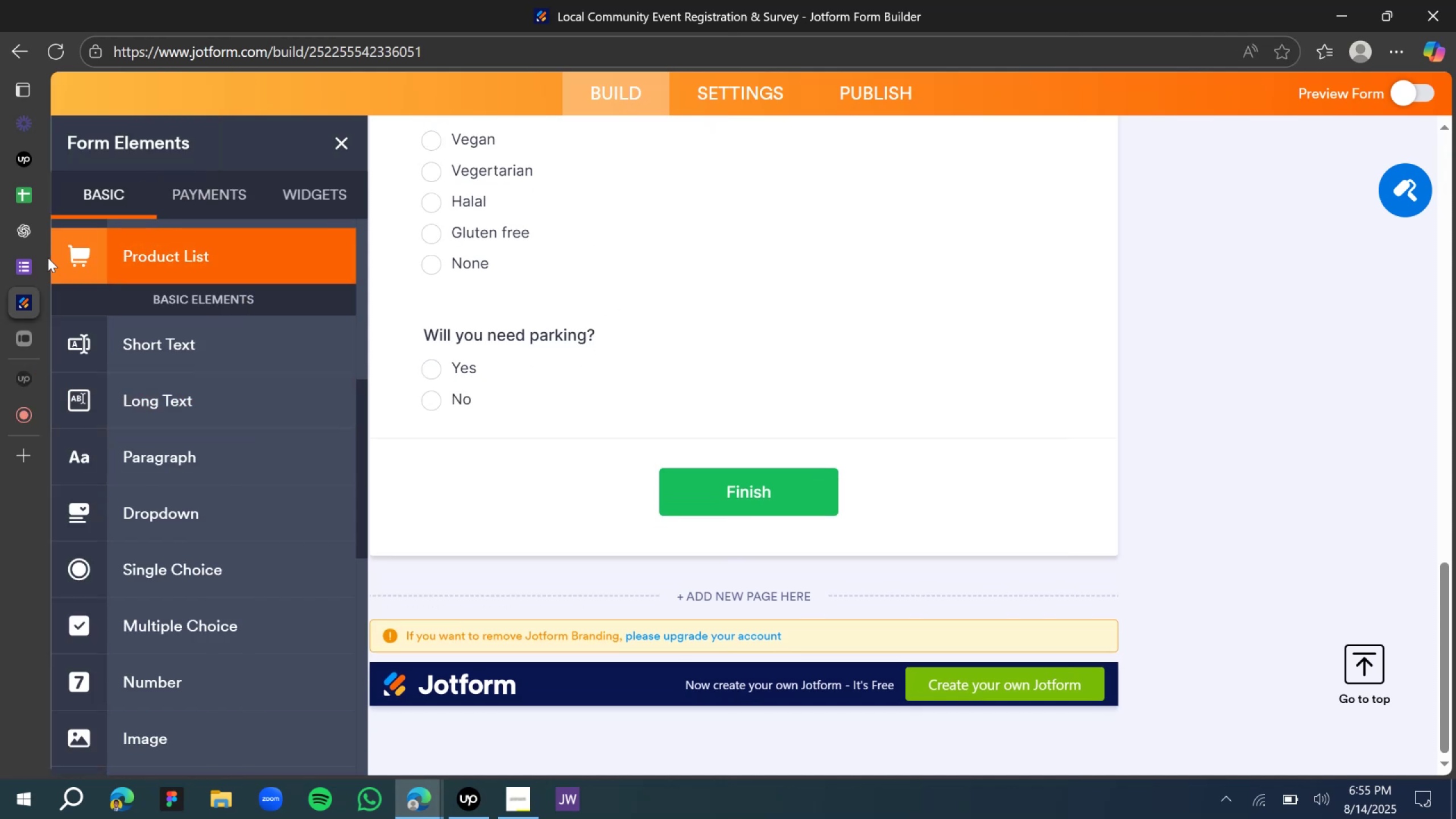 
left_click([35, 228])
 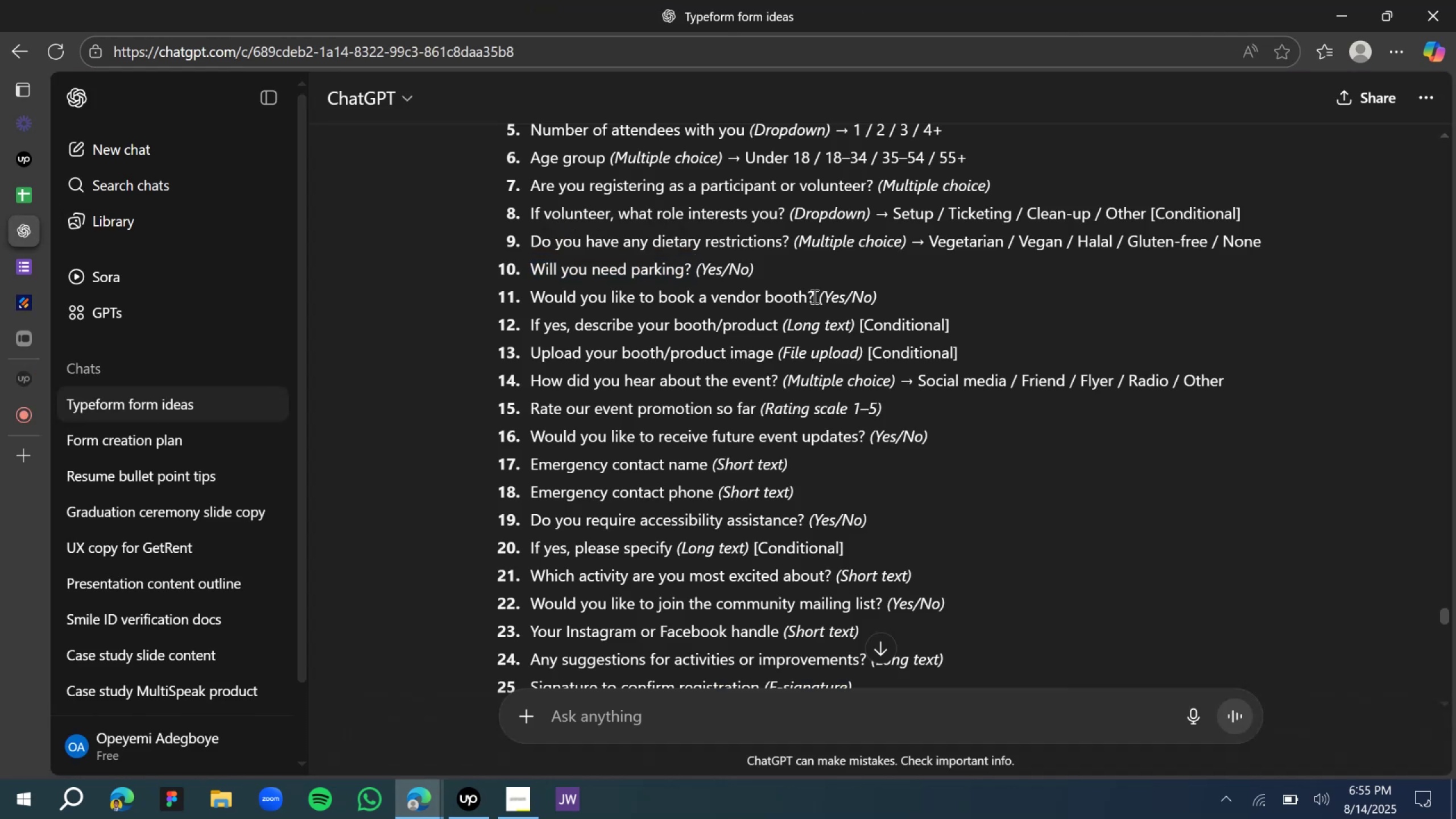 
left_click_drag(start_coordinate=[817, 298], to_coordinate=[528, 283])
 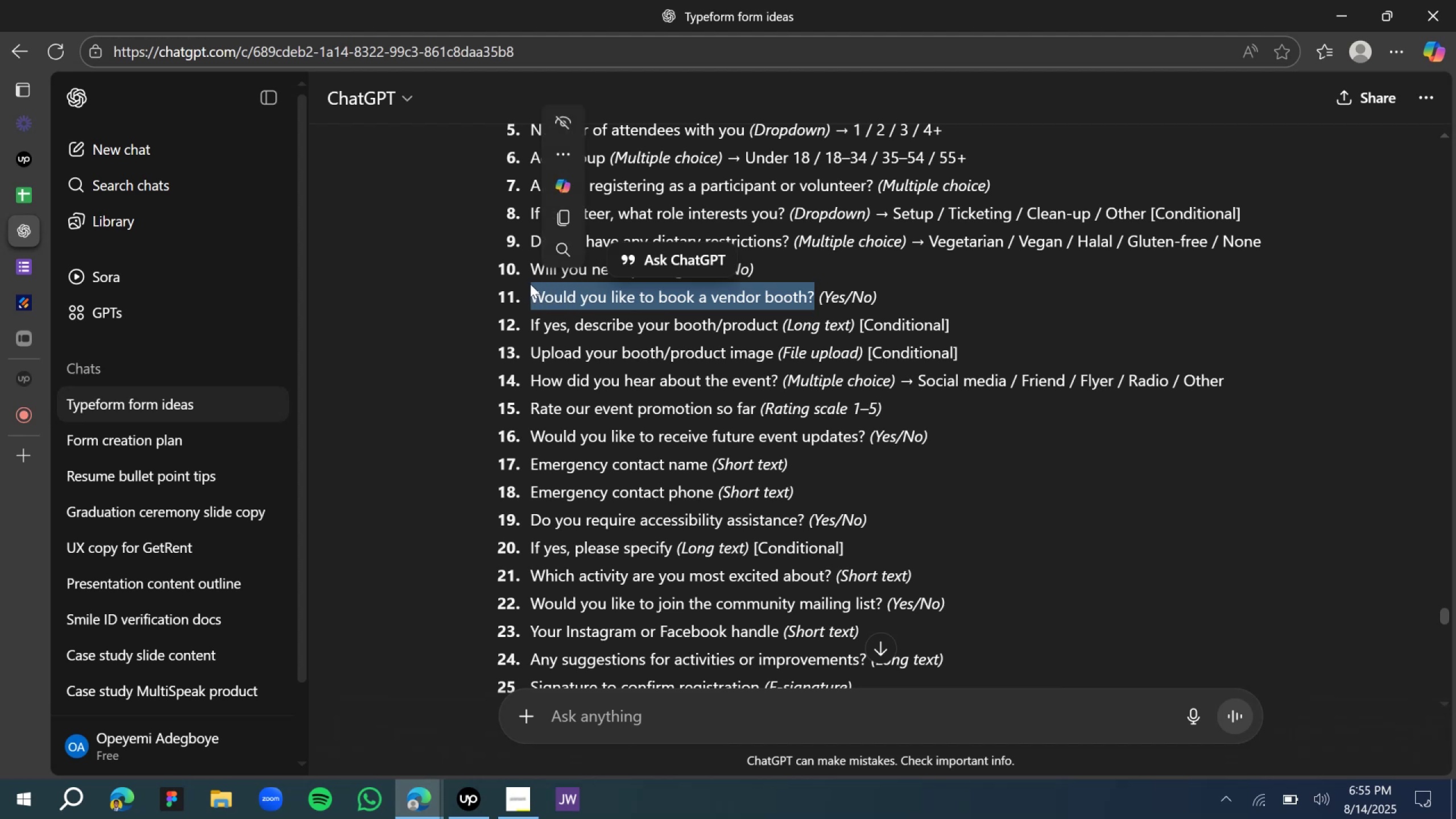 
key(Control+C)
 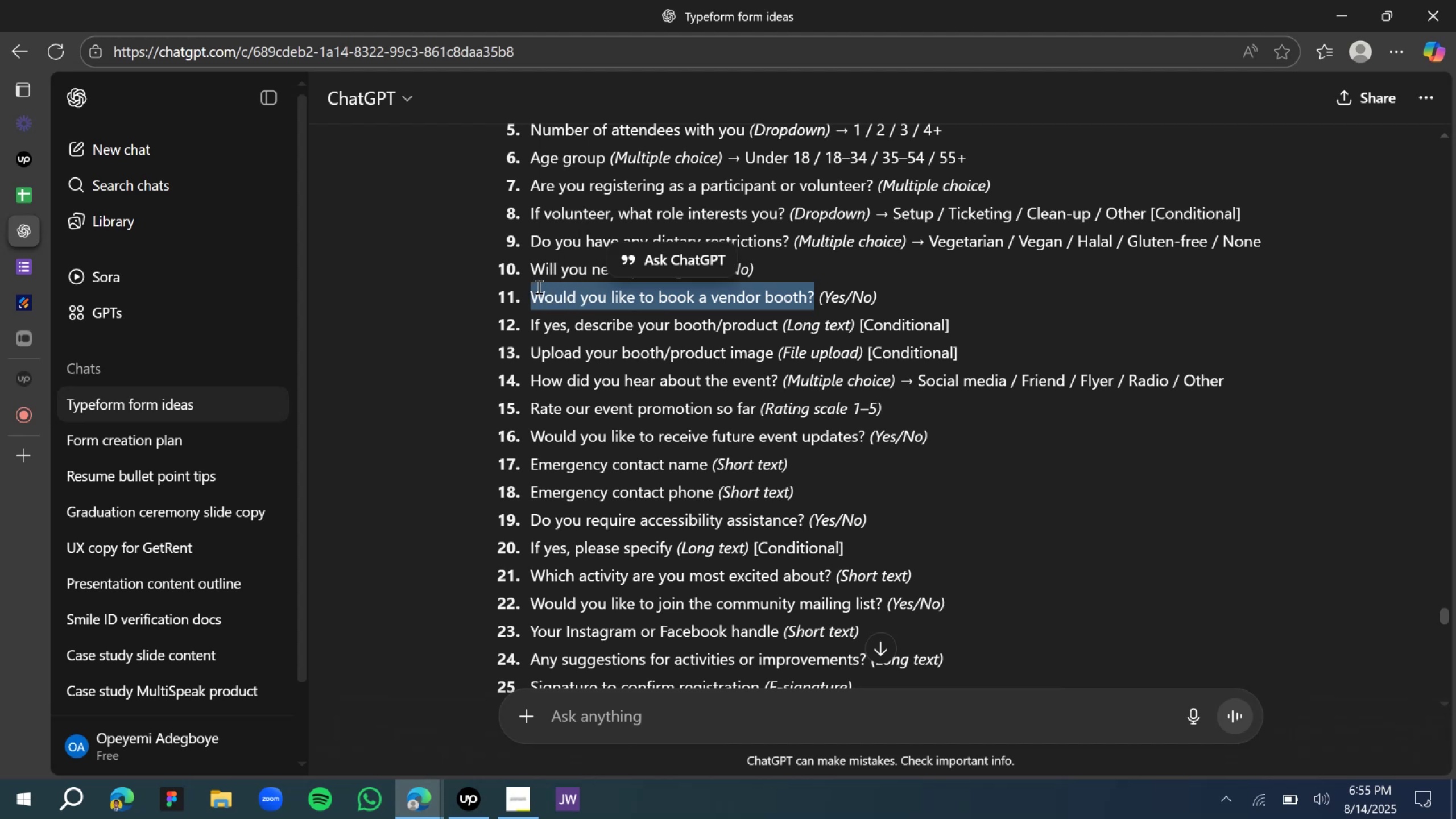 
key(Control+C)
 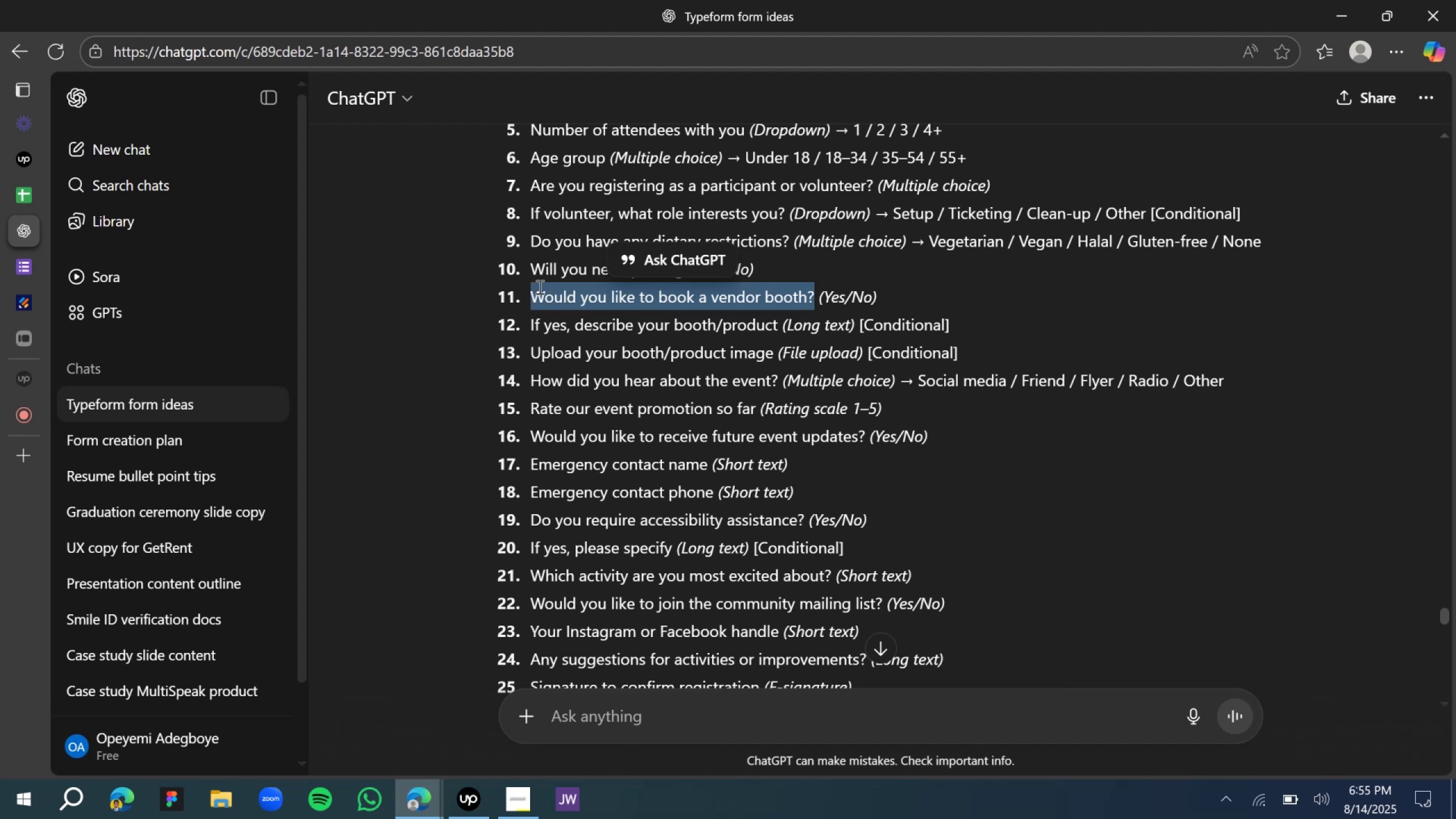 
key(Control+C)
 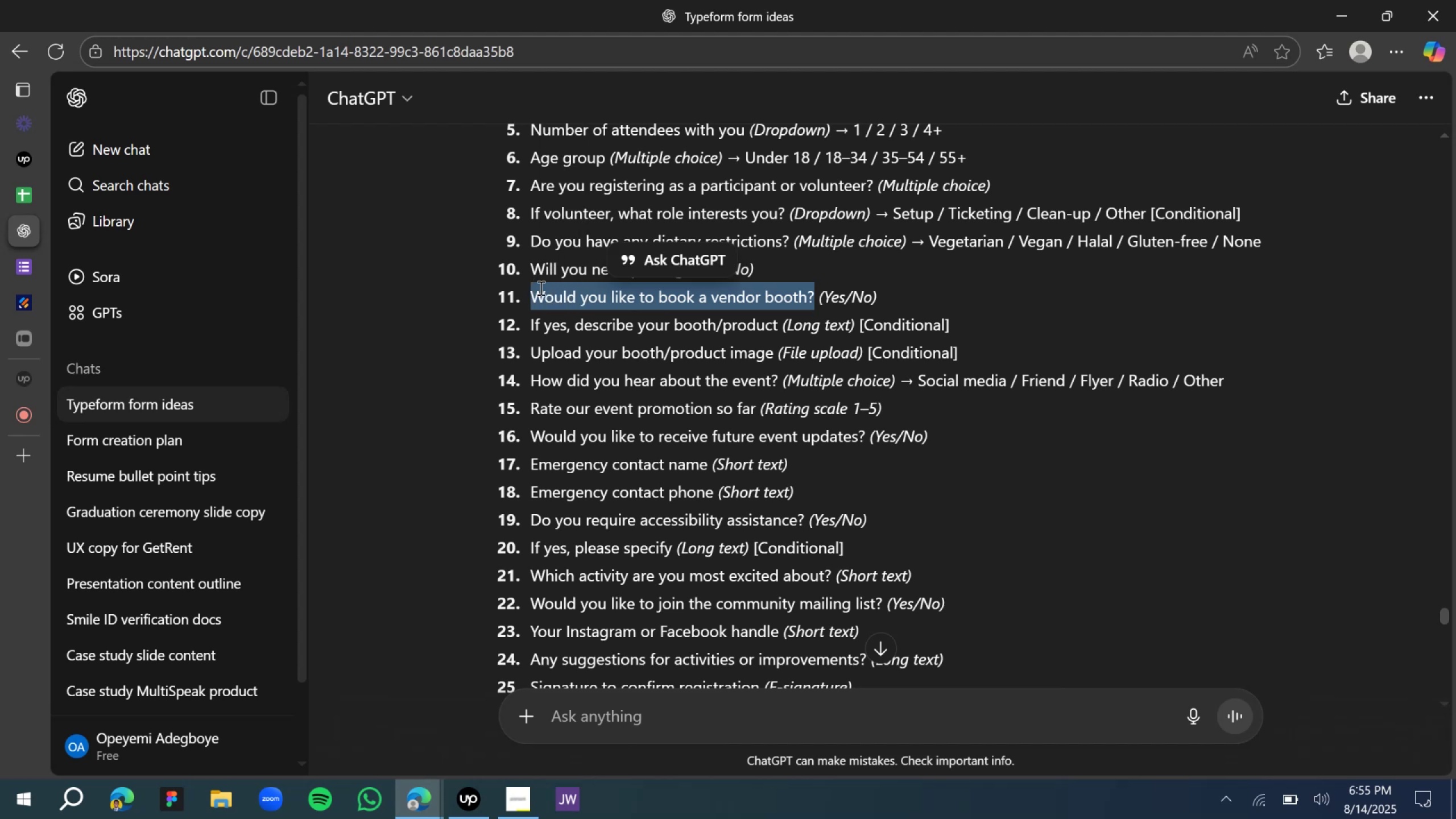 
key(Control+C)
 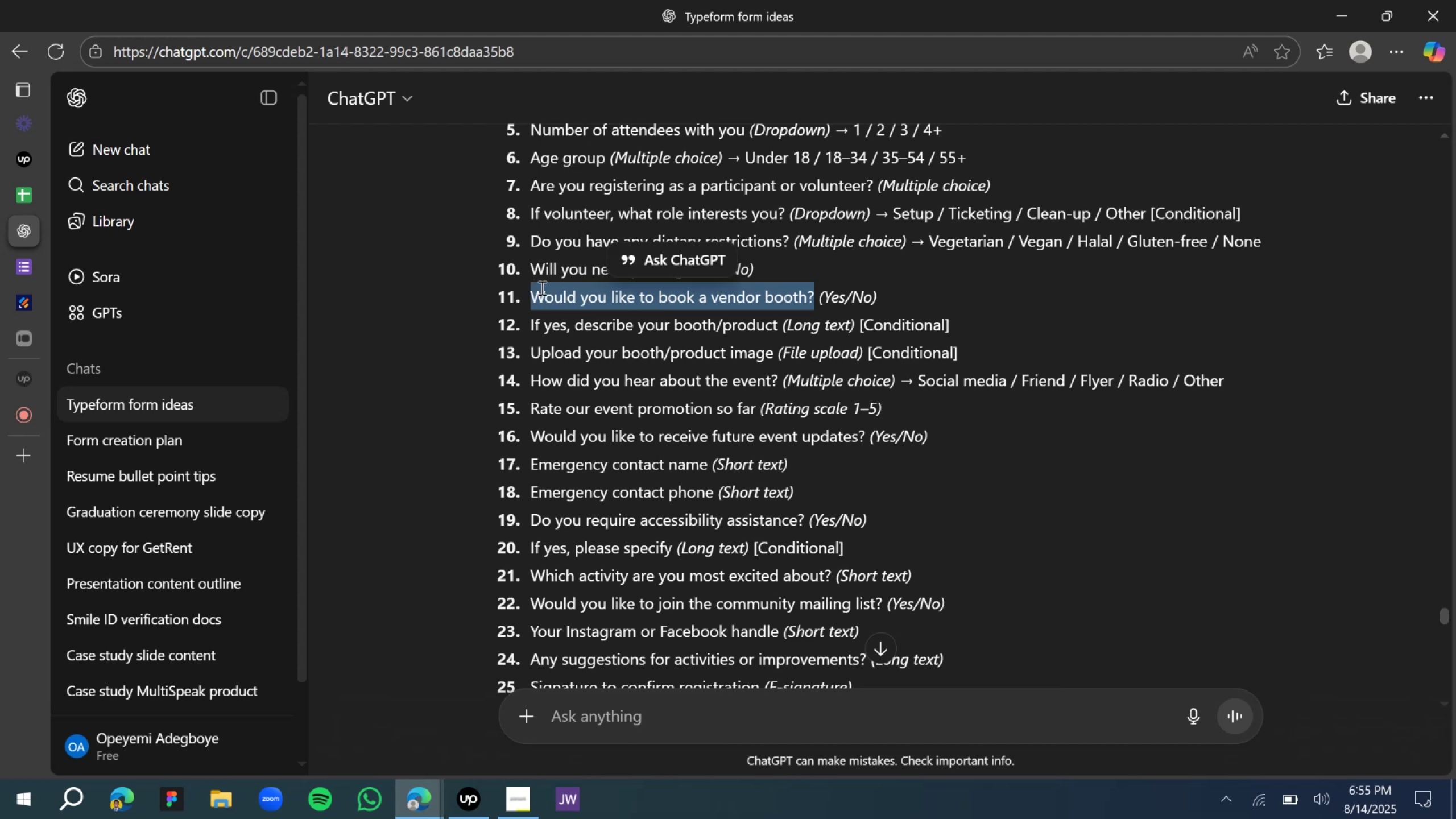 
key(Control+C)
 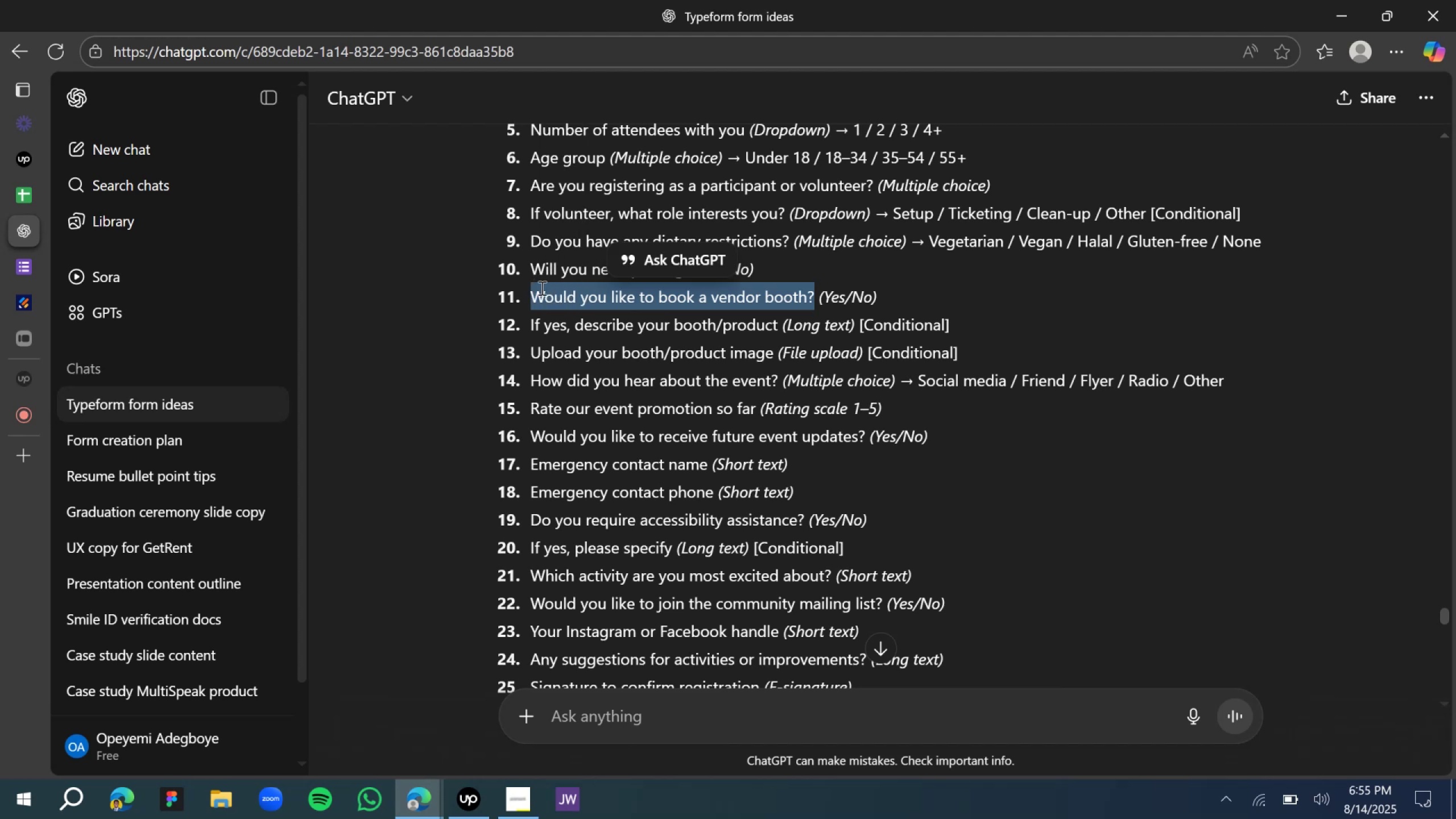 
key(Control+C)
 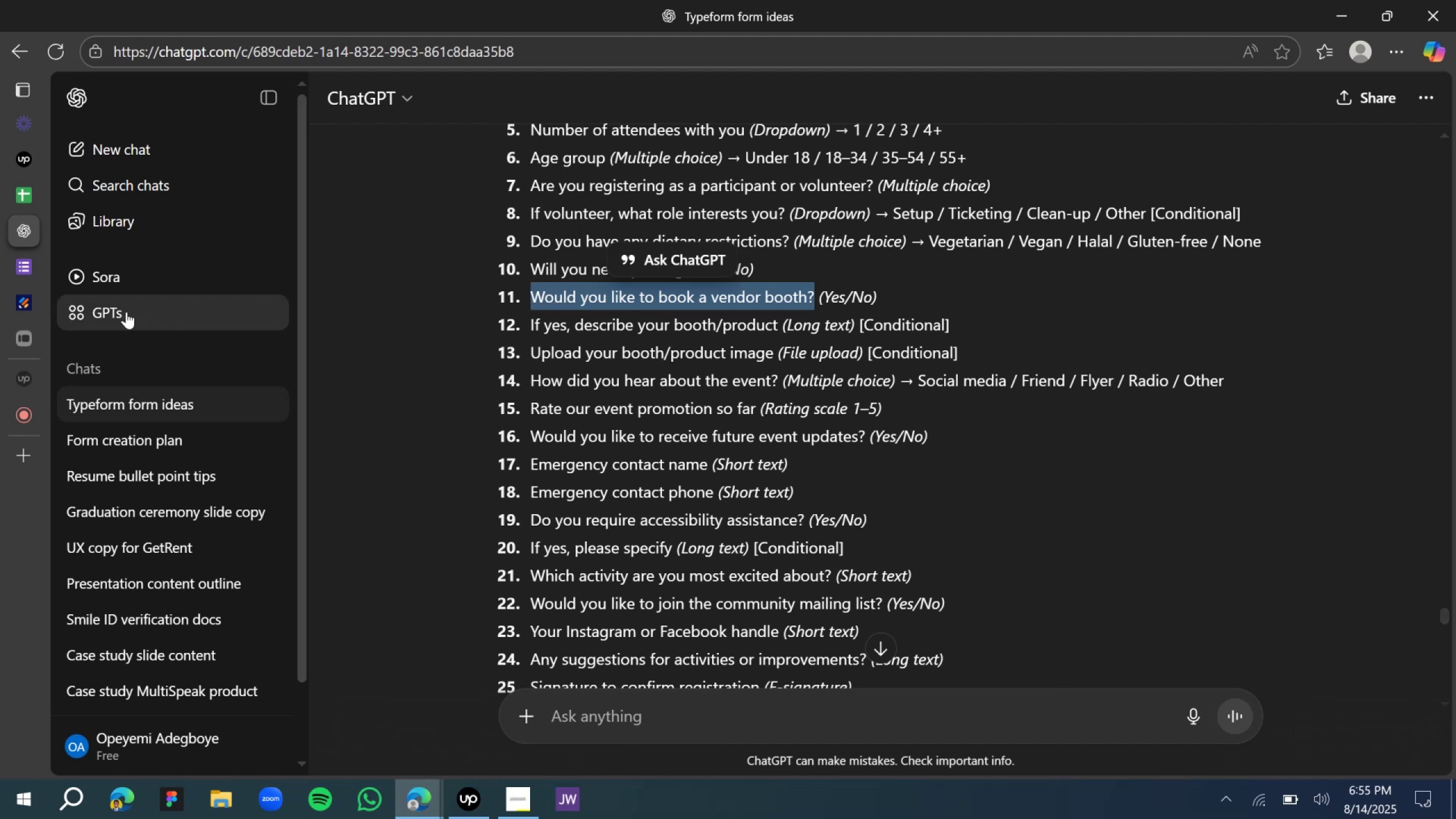 
mouse_move([46, 270])
 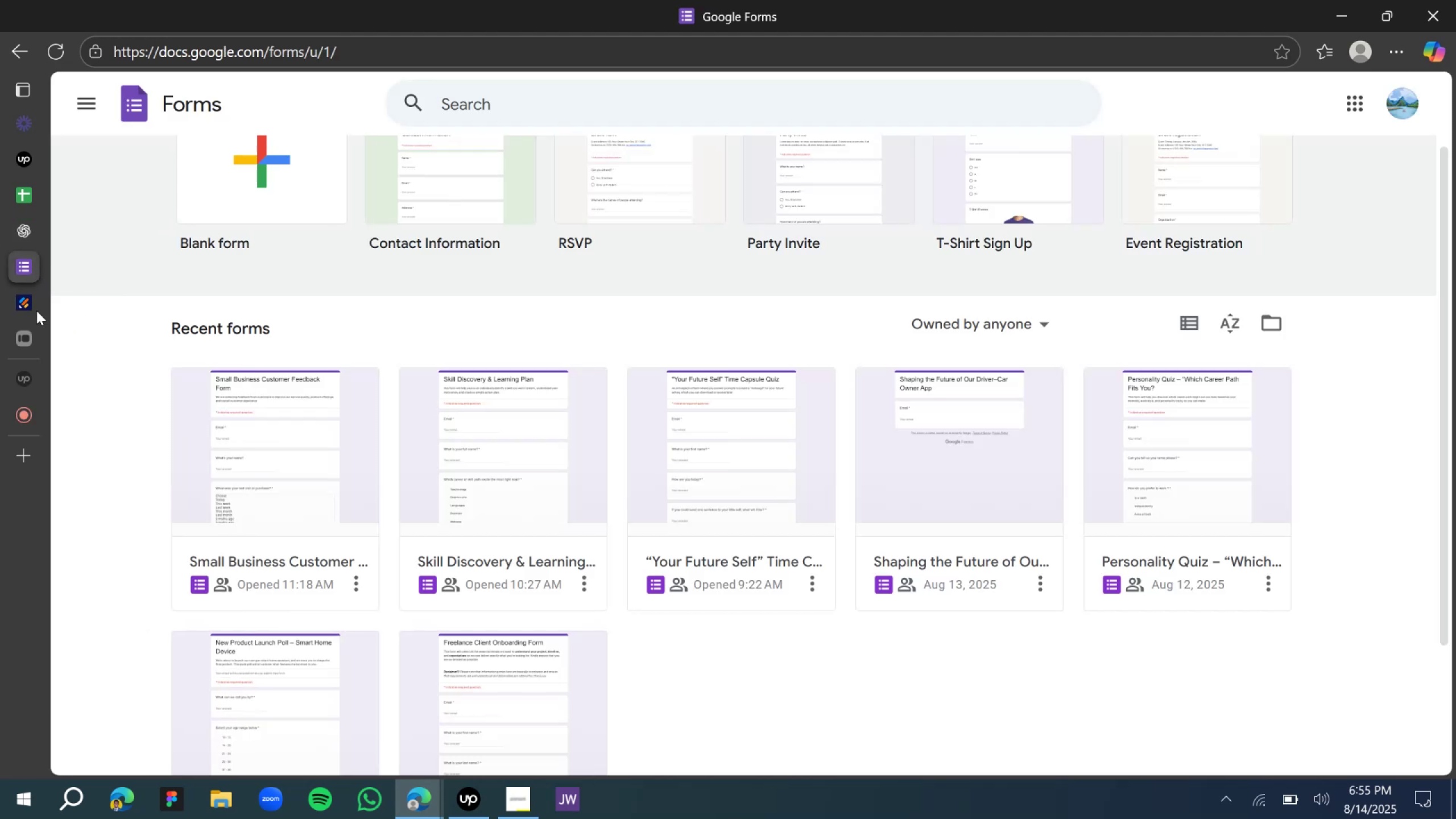 
left_click([29, 310])
 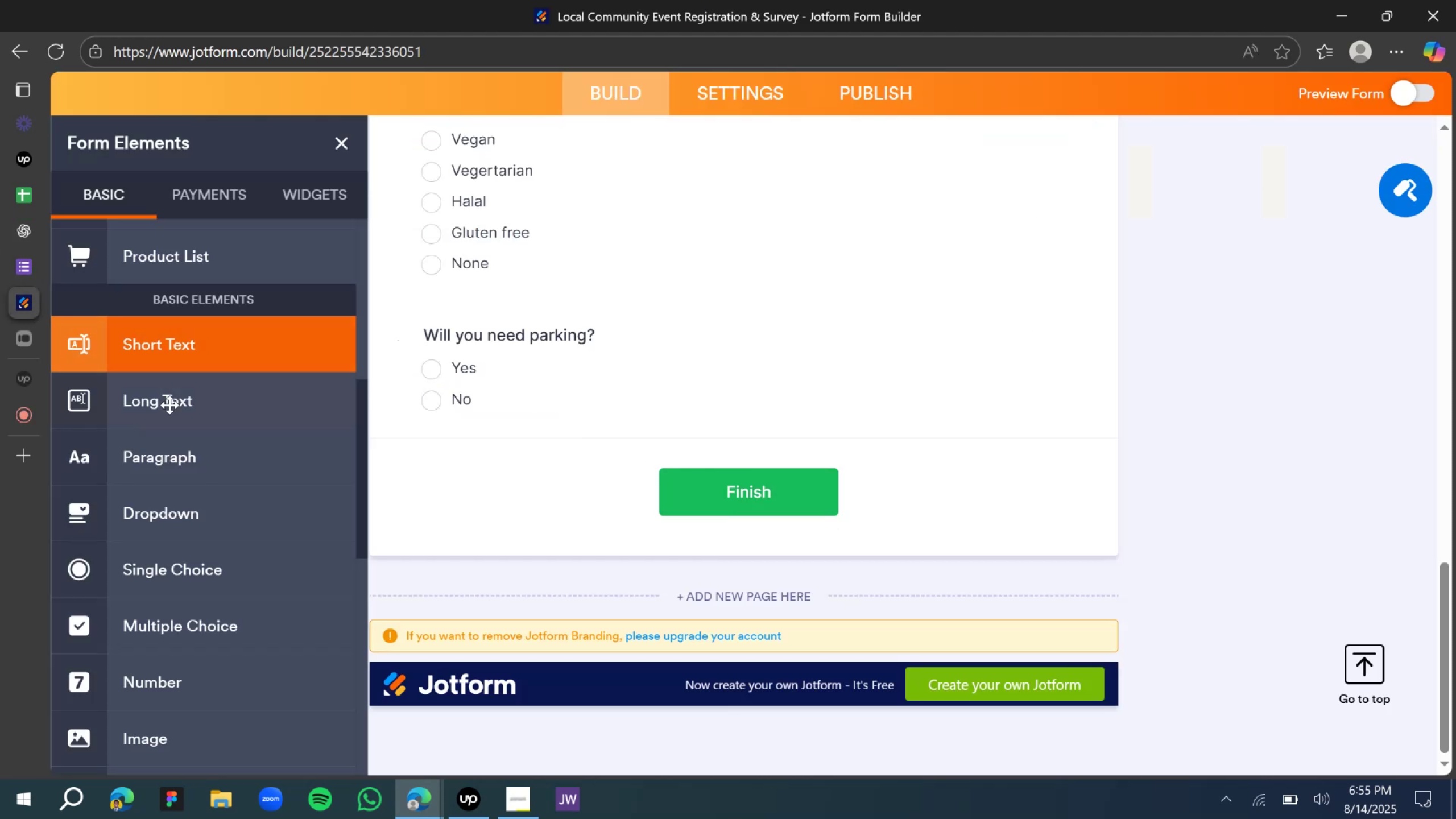 
left_click([458, 336])
 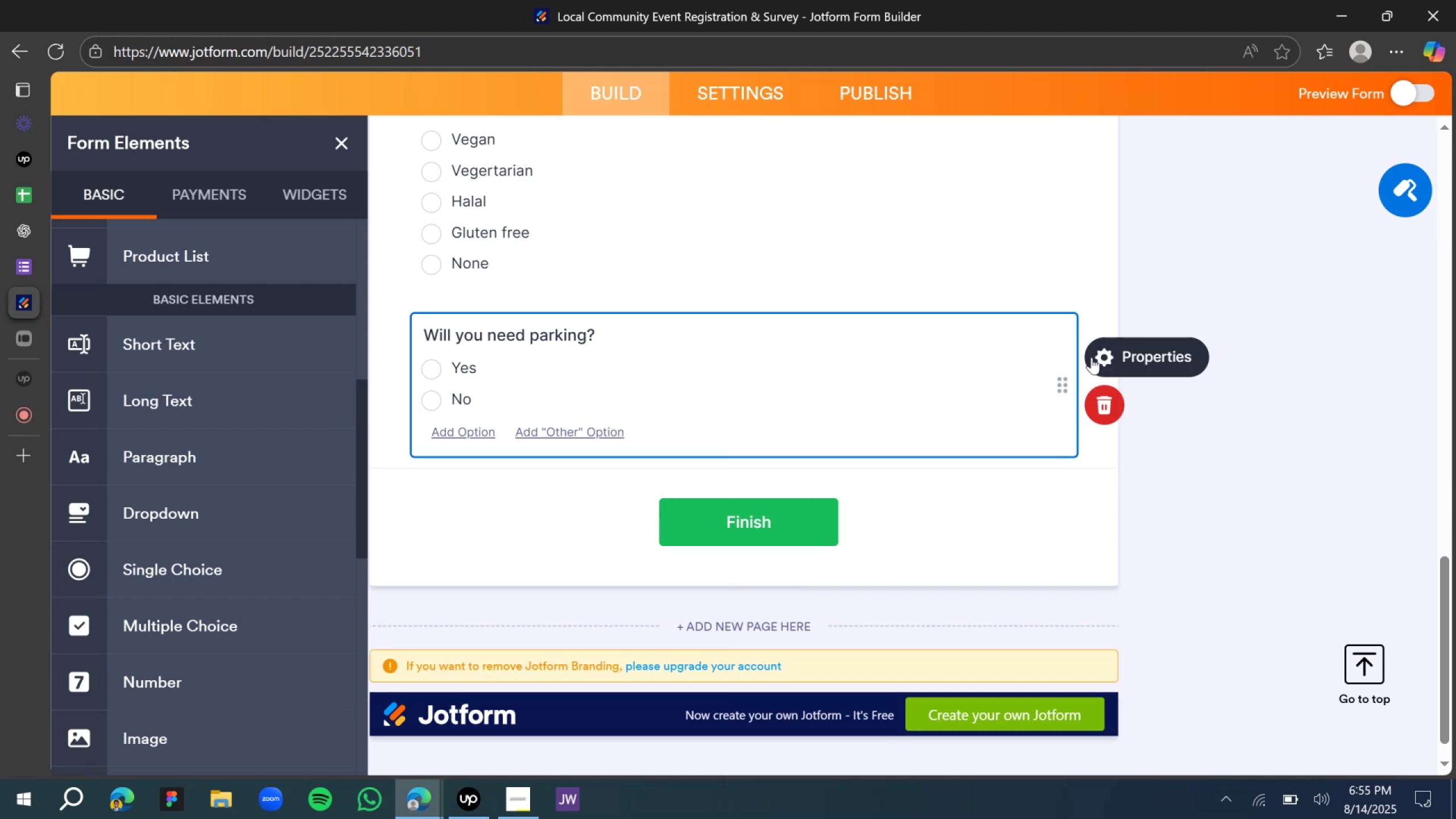 
left_click([1099, 344])
 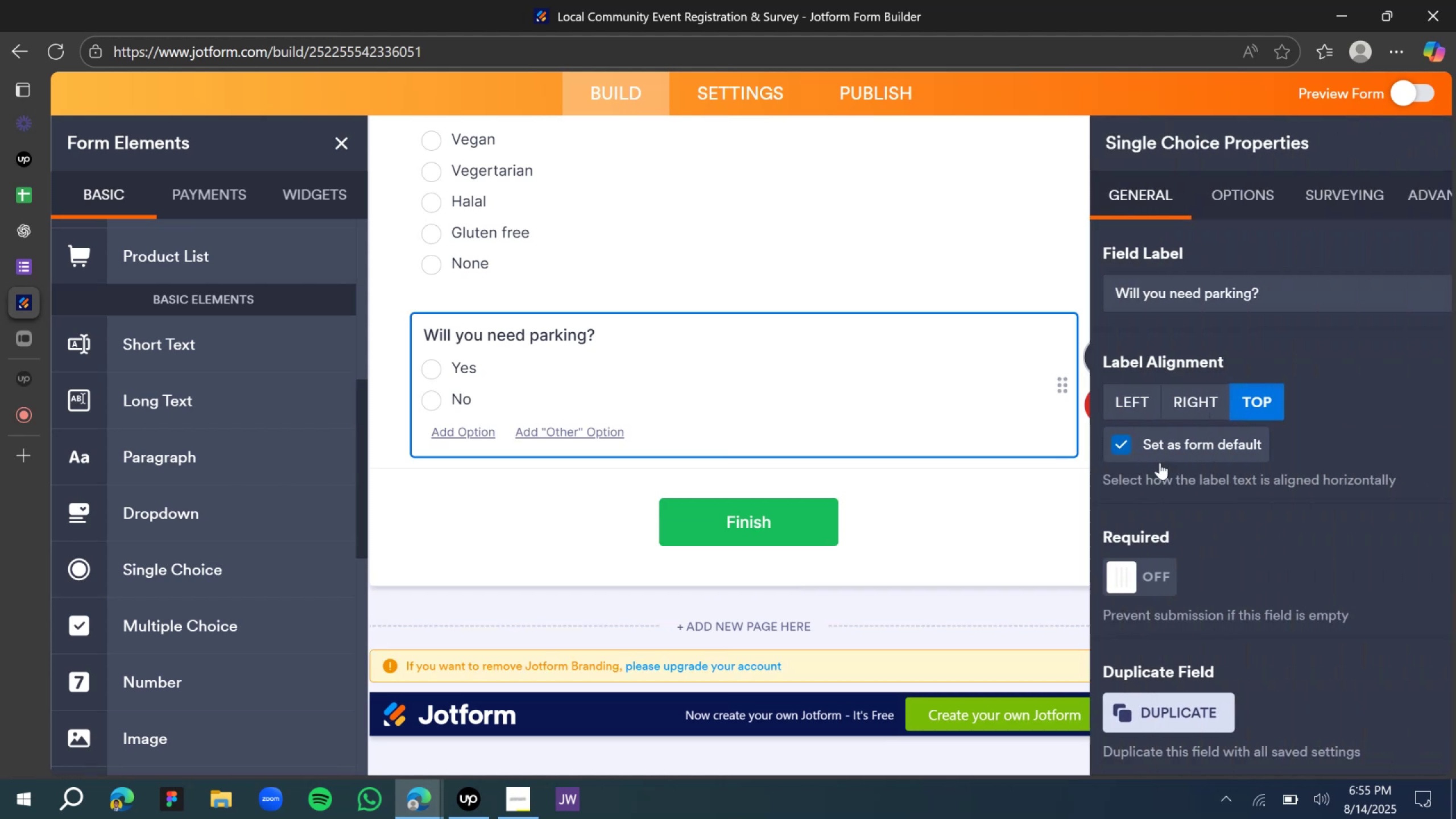 
scroll: coordinate [1211, 663], scroll_direction: down, amount: 9.0
 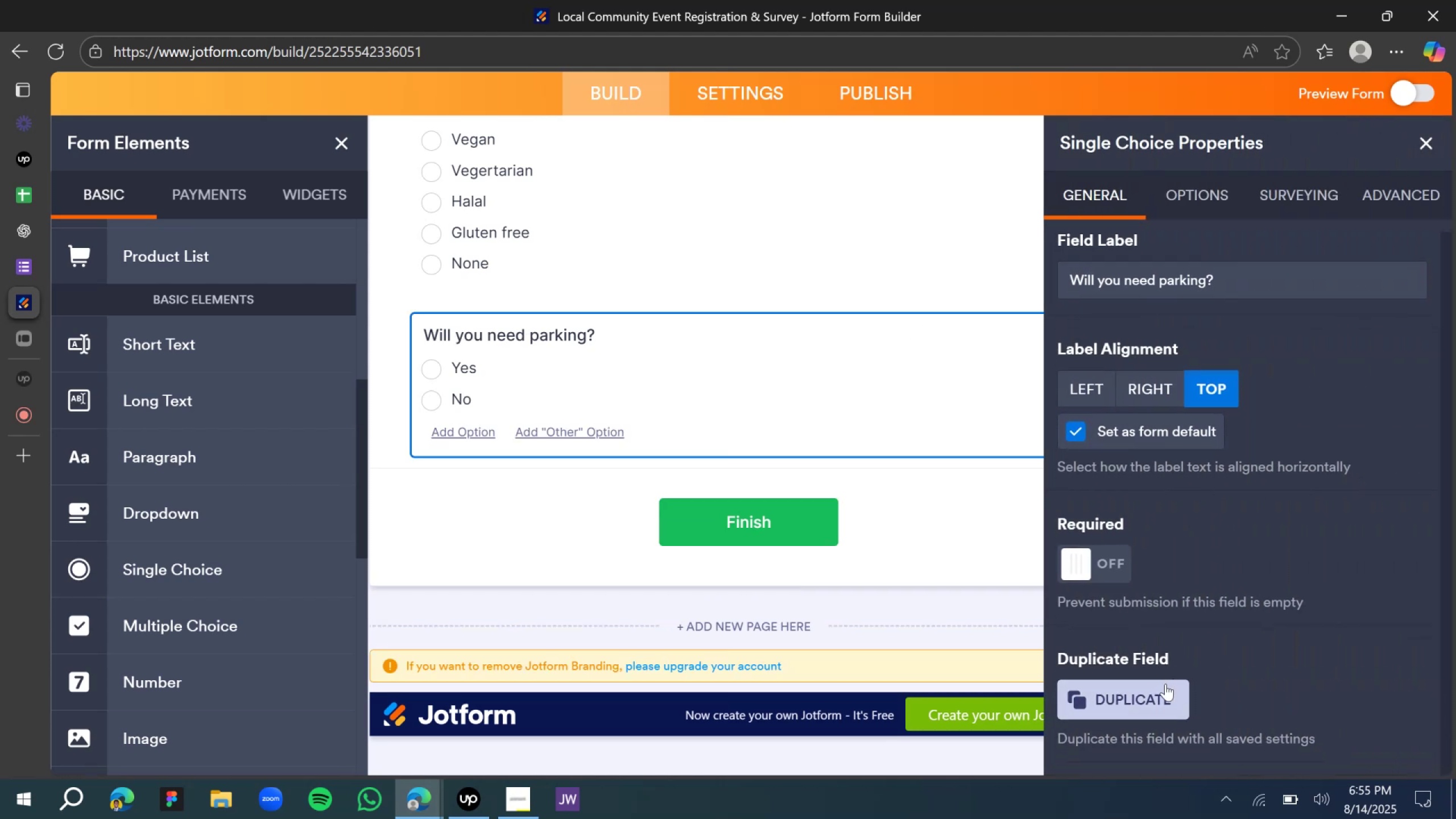 
left_click([1144, 697])
 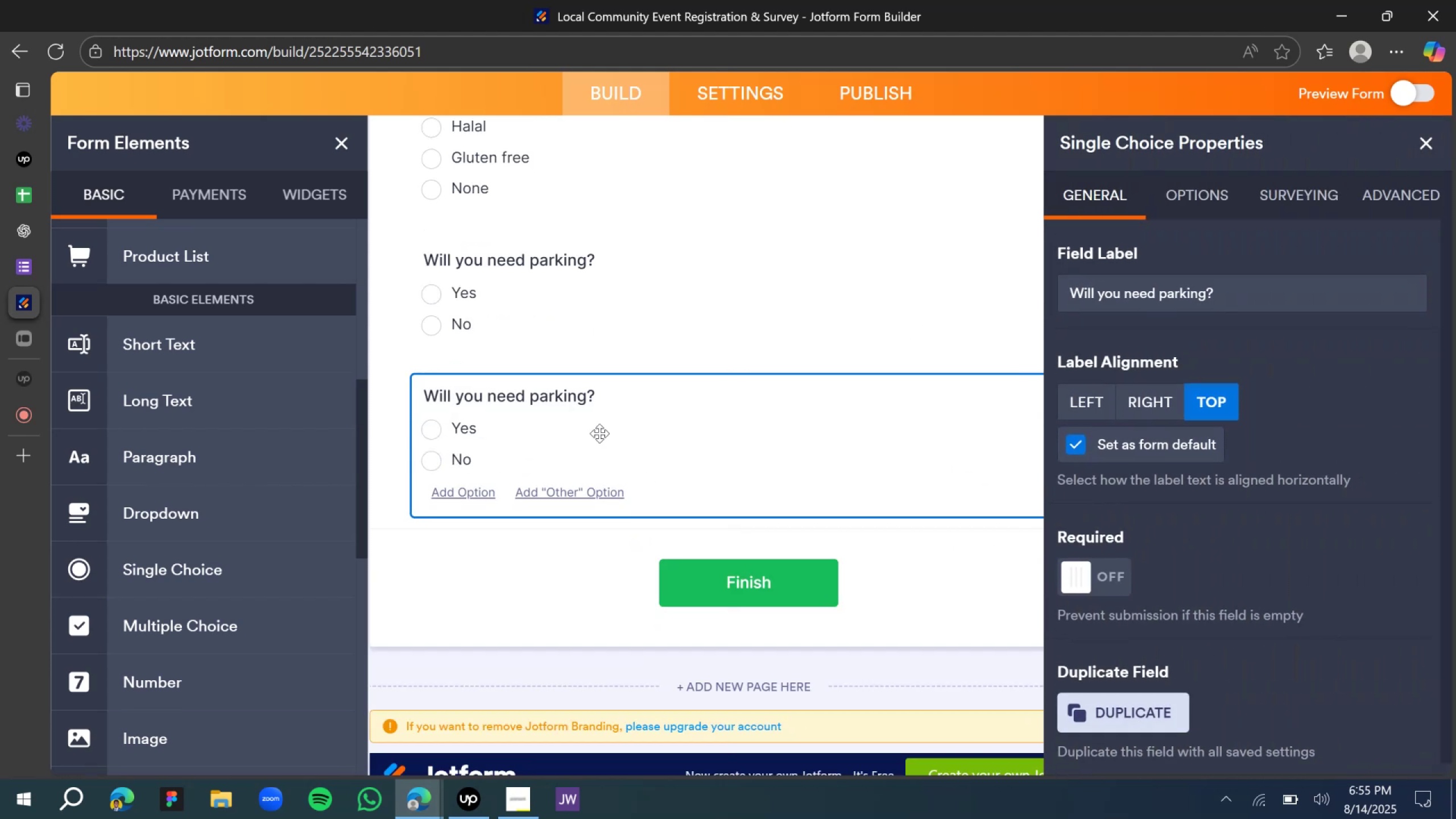 
double_click([566, 395])
 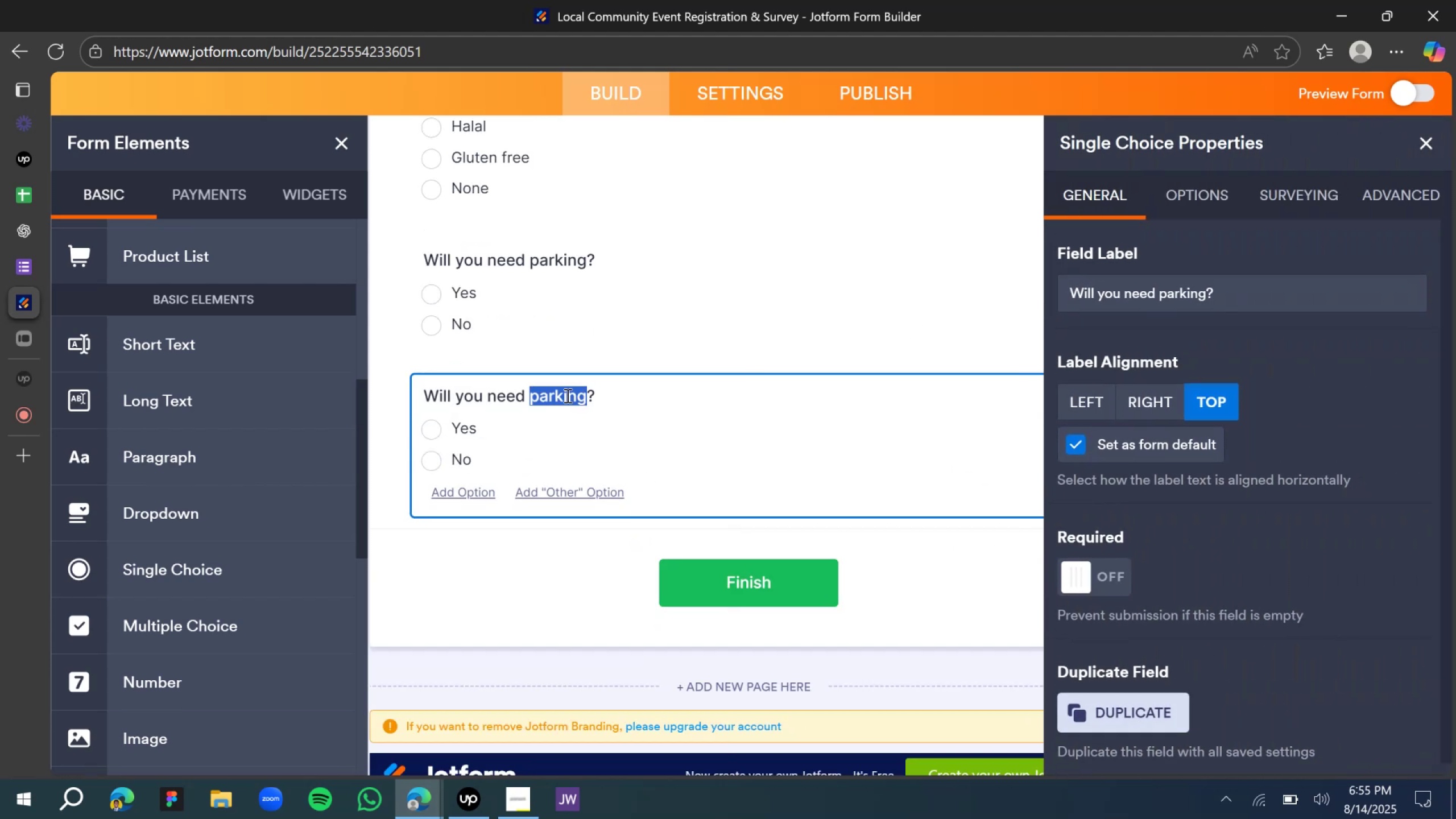 
triple_click([566, 394])
 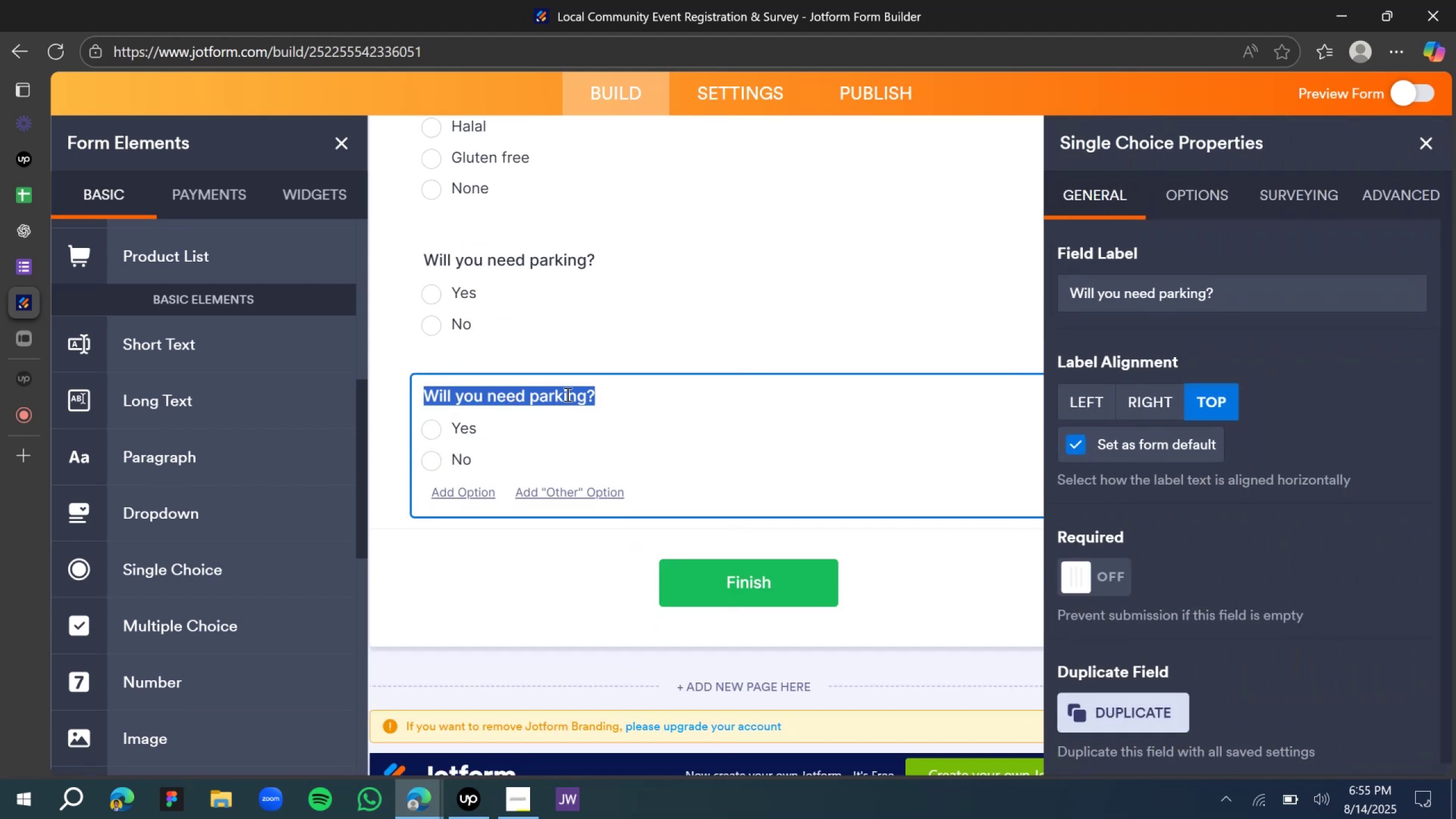 
left_click([568, 394])
 